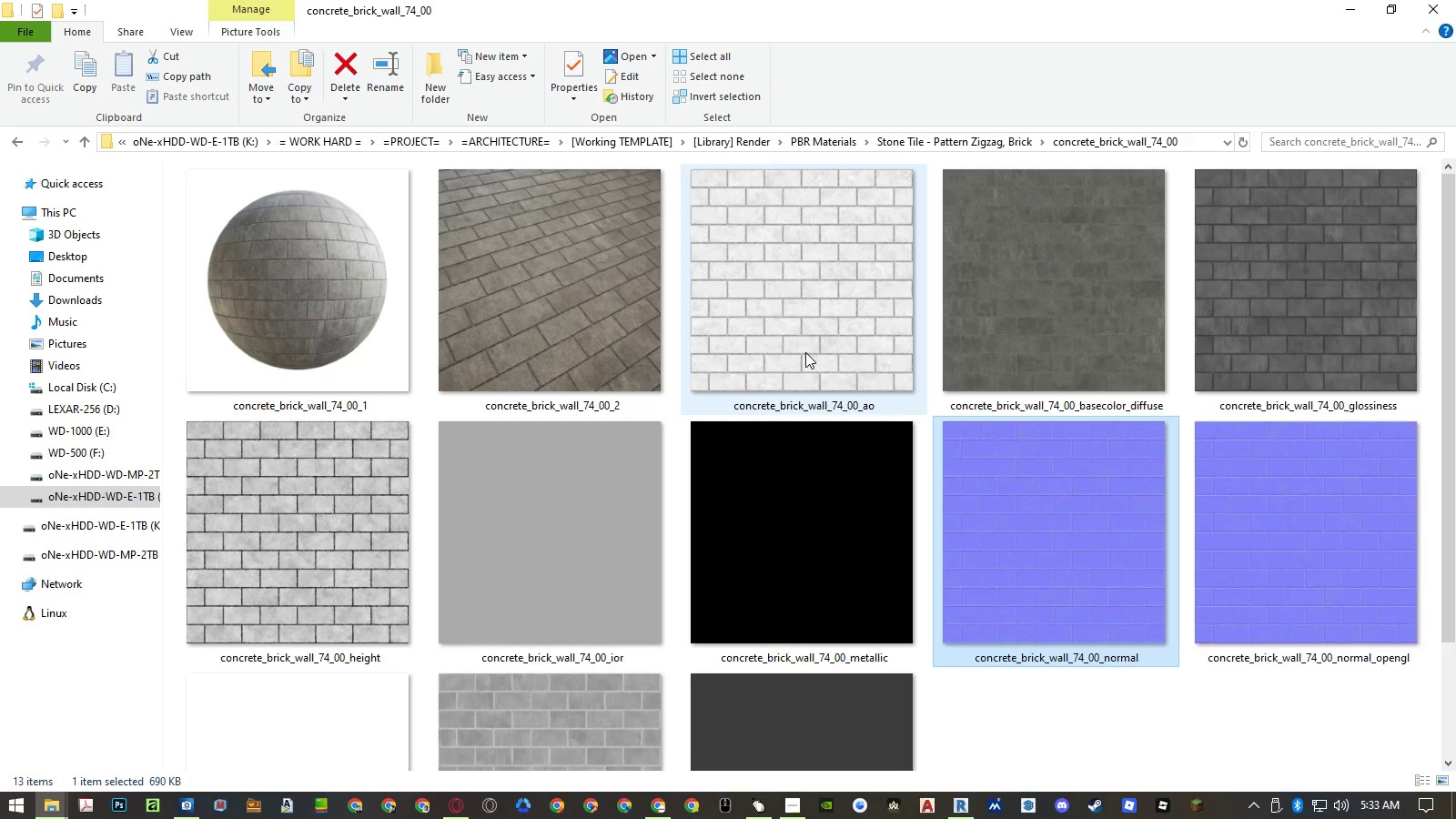 
left_click([966, 703])
 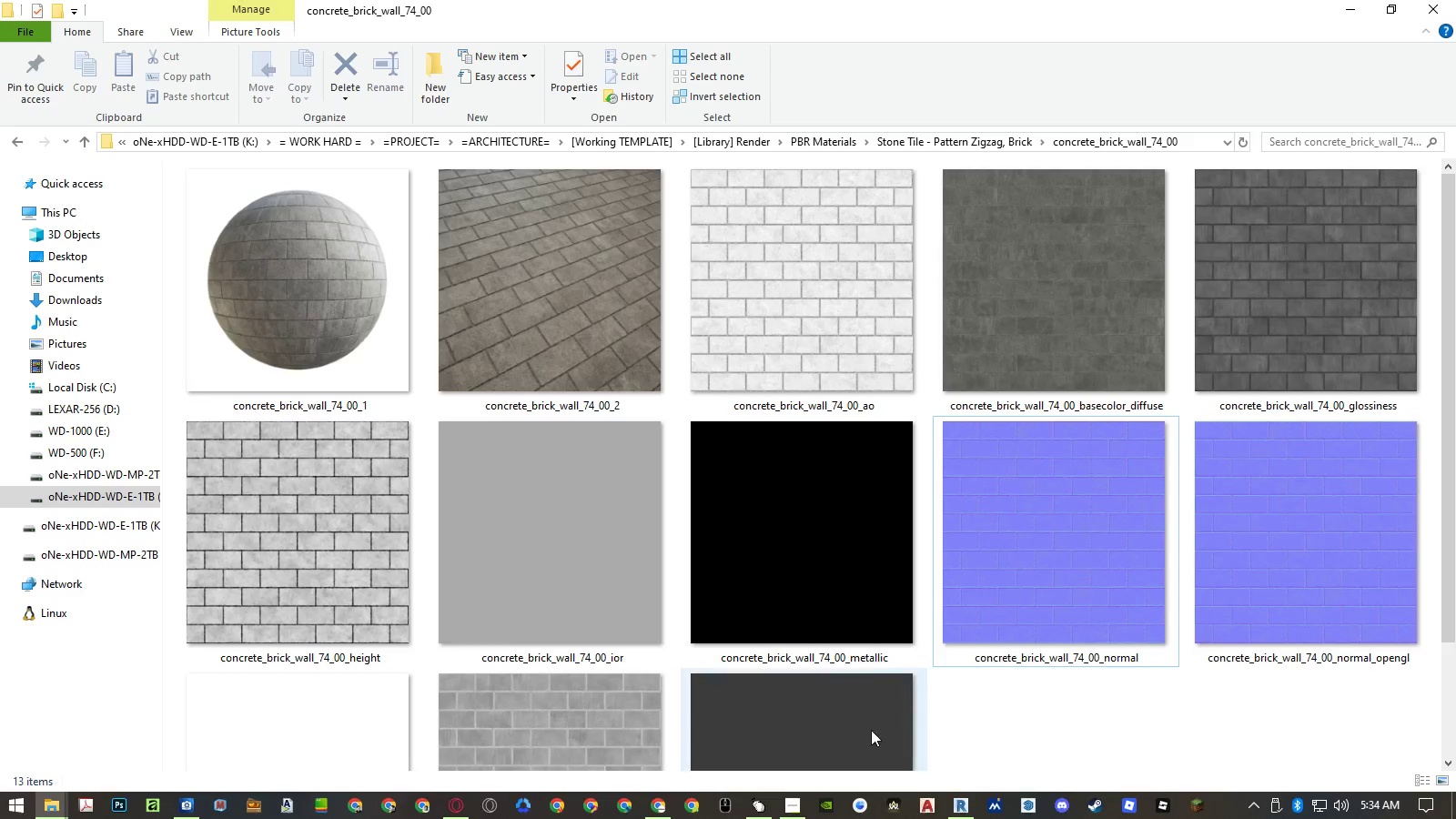 
left_click([662, 799])
 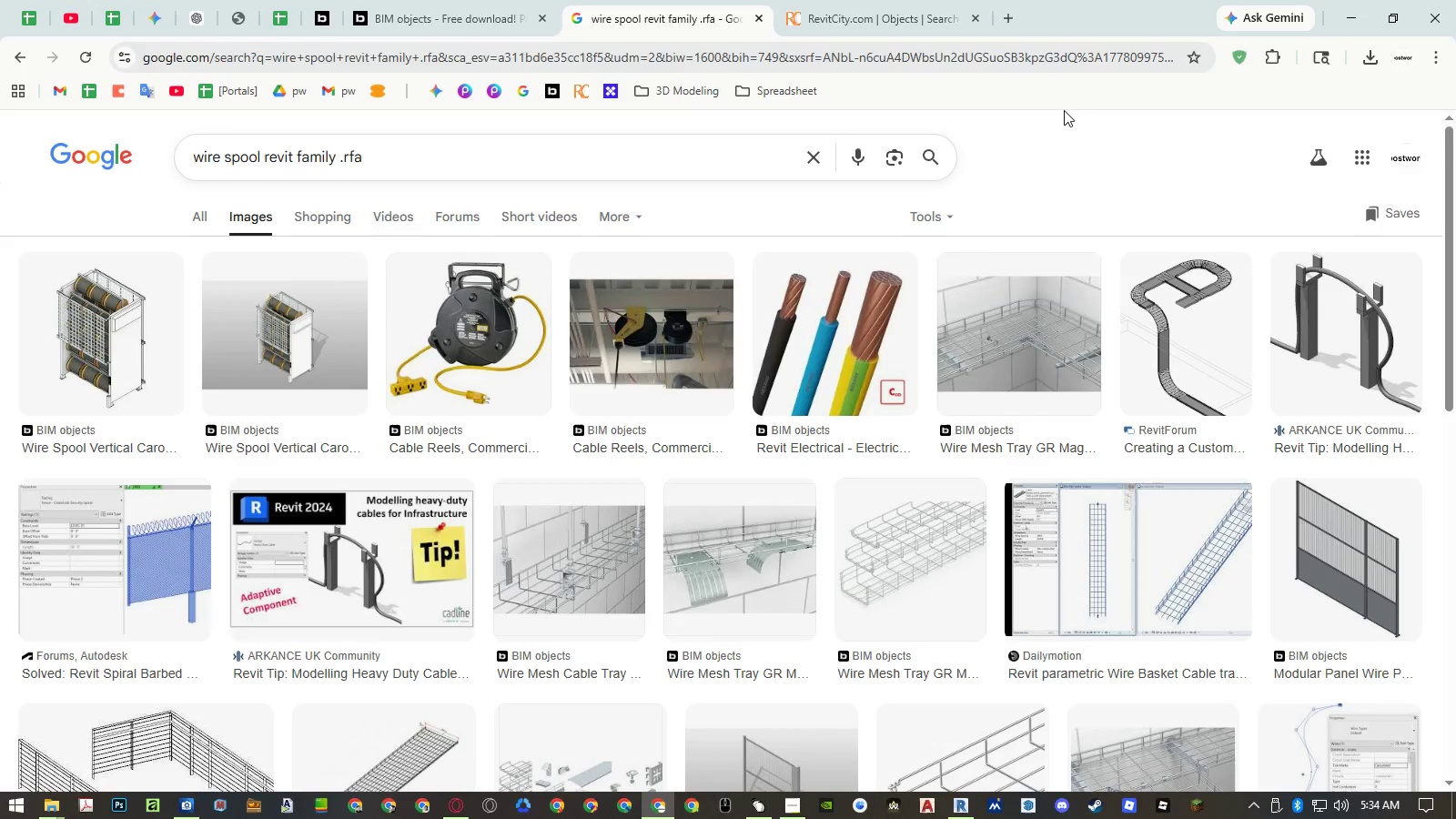 
left_click([1012, 15])
 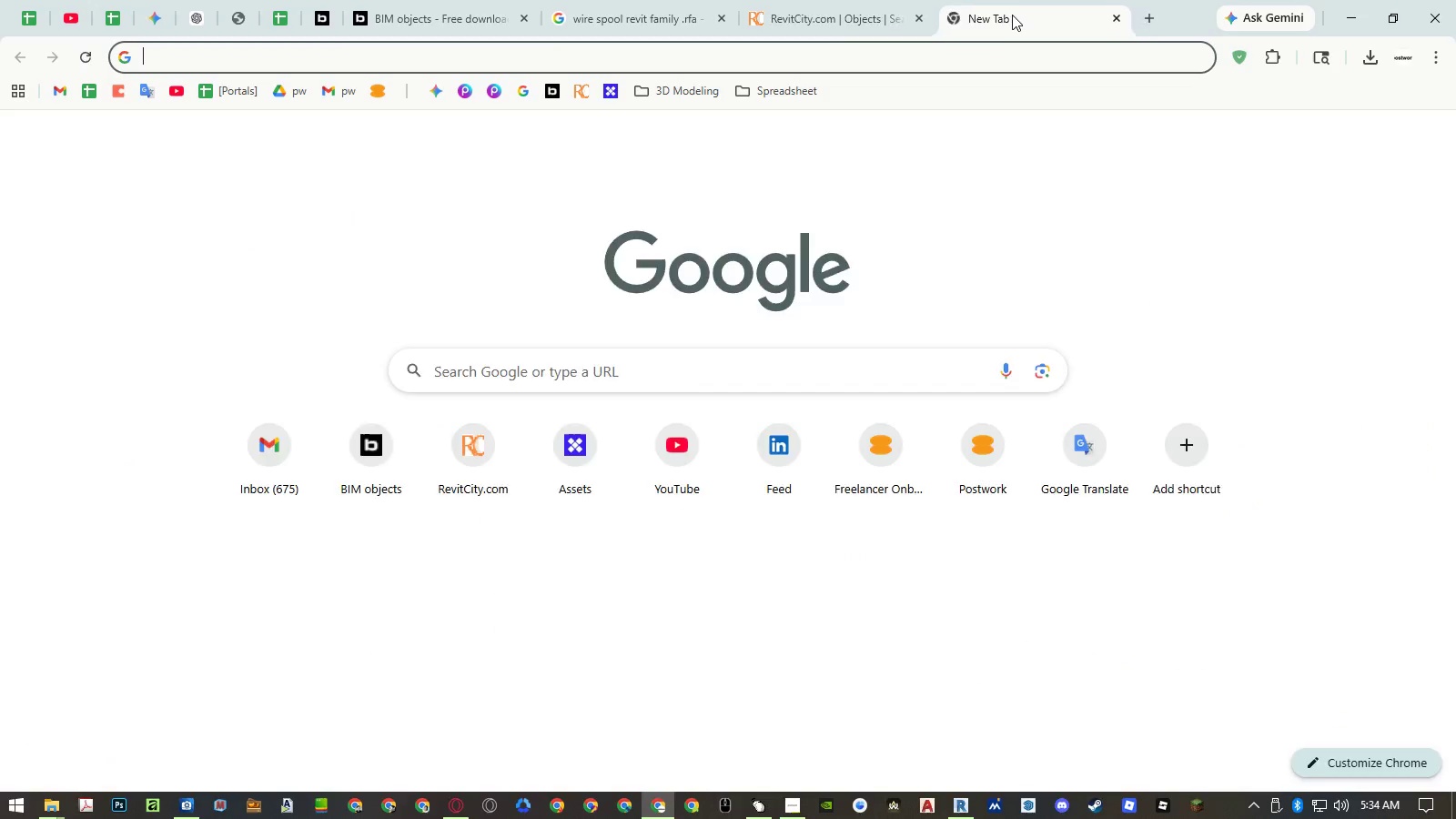 
type(cmu dimension)
 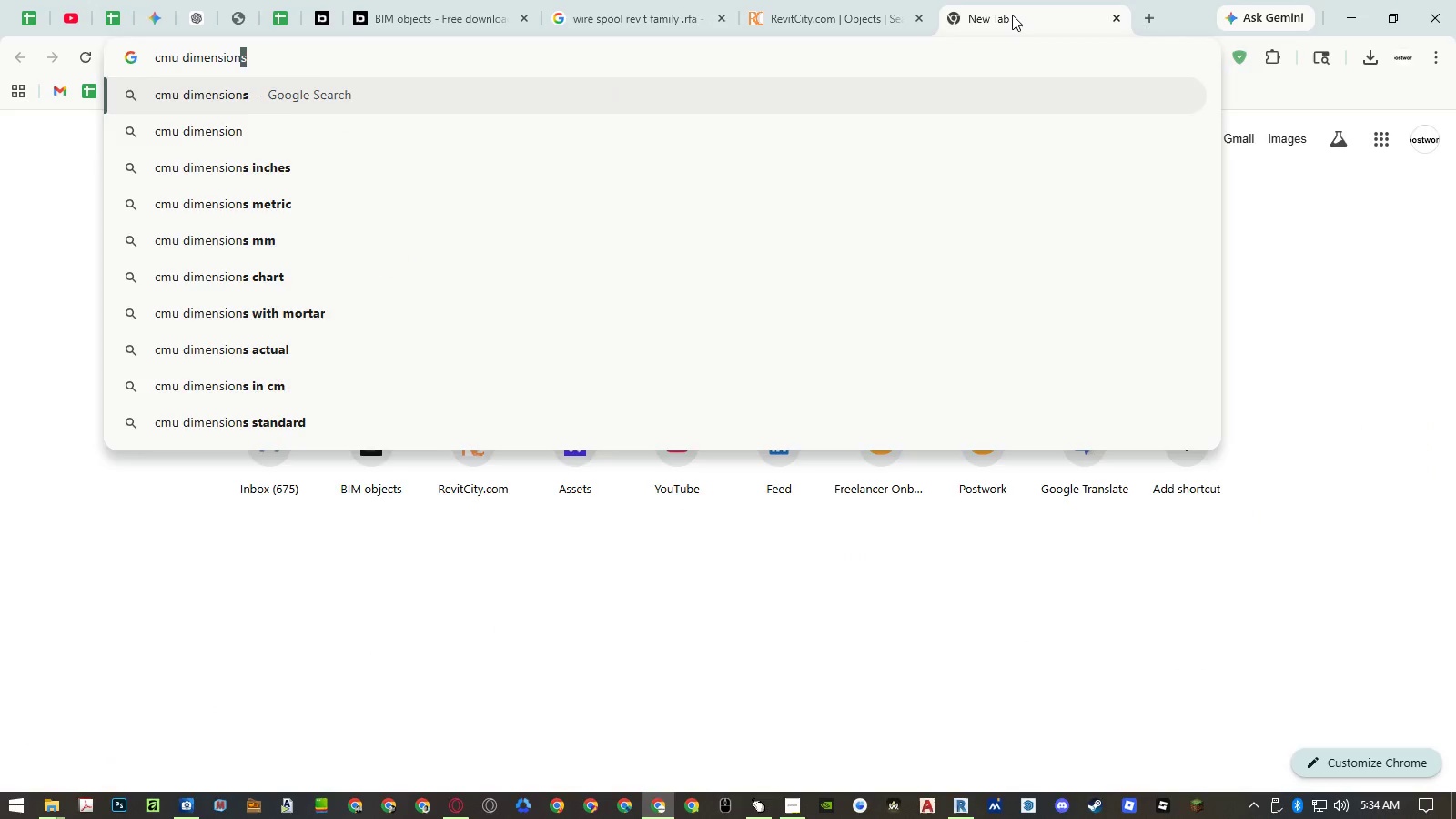 
key(Enter)
 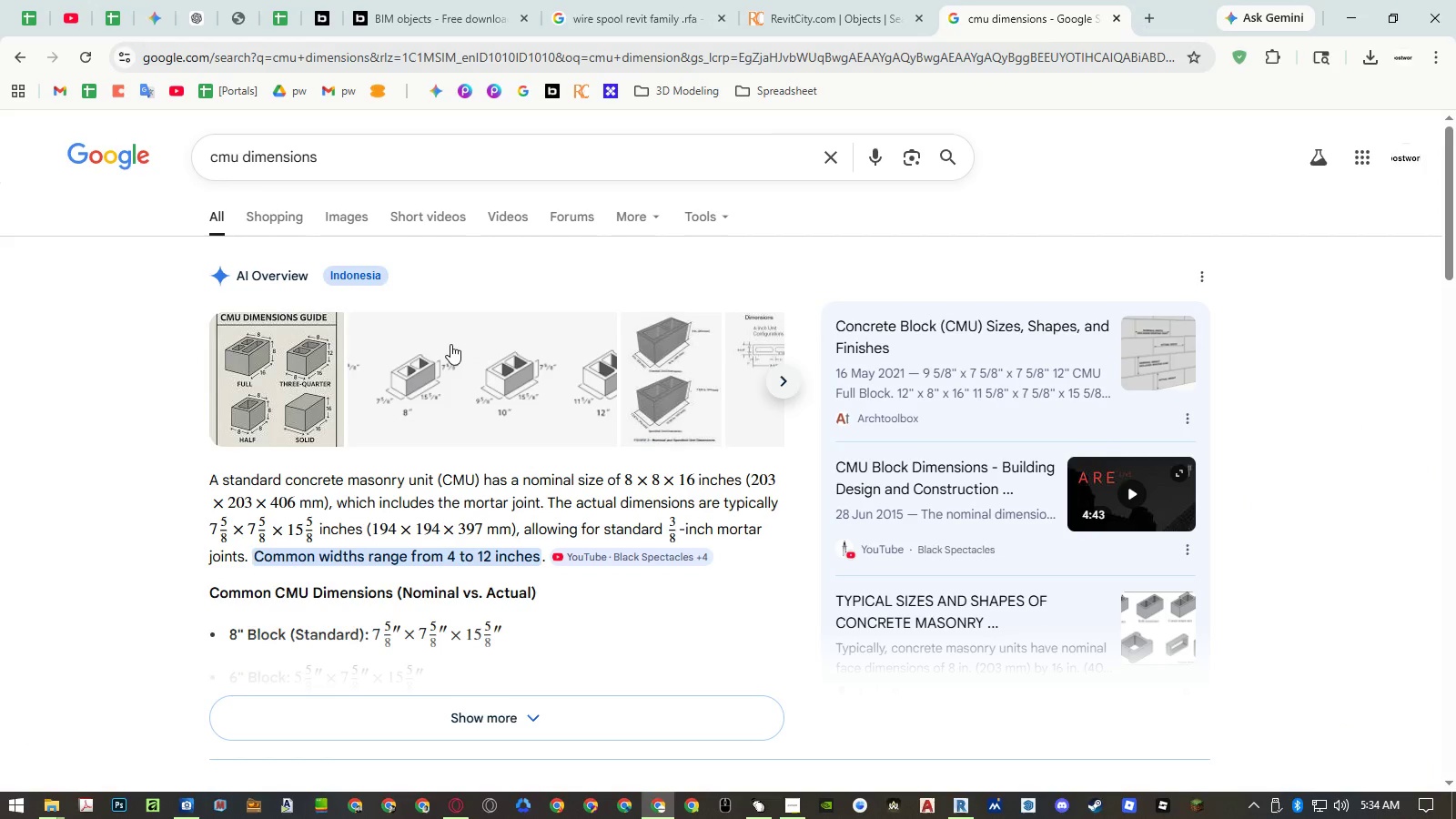 
left_click([333, 207])
 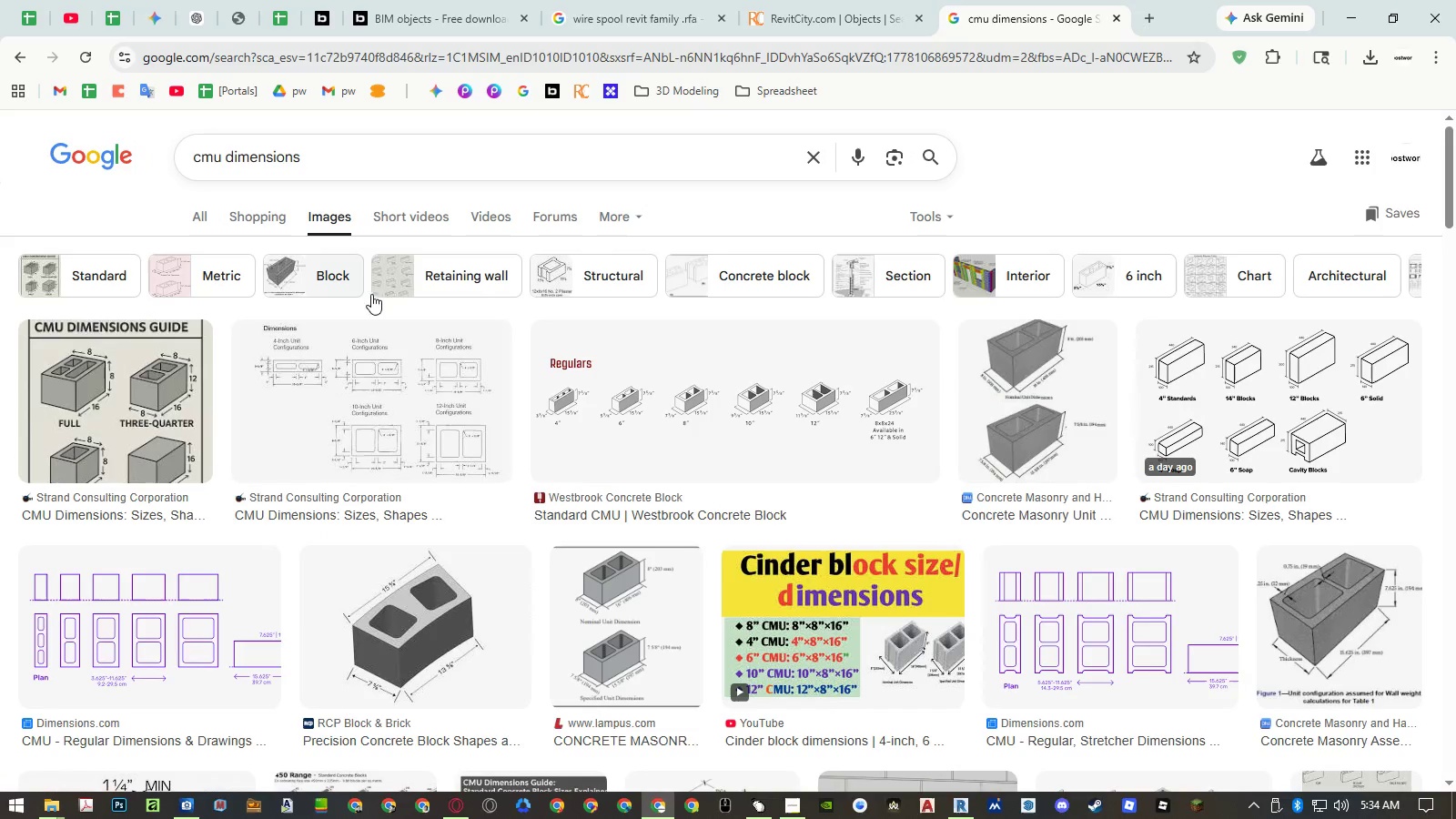 
left_click([601, 416])
 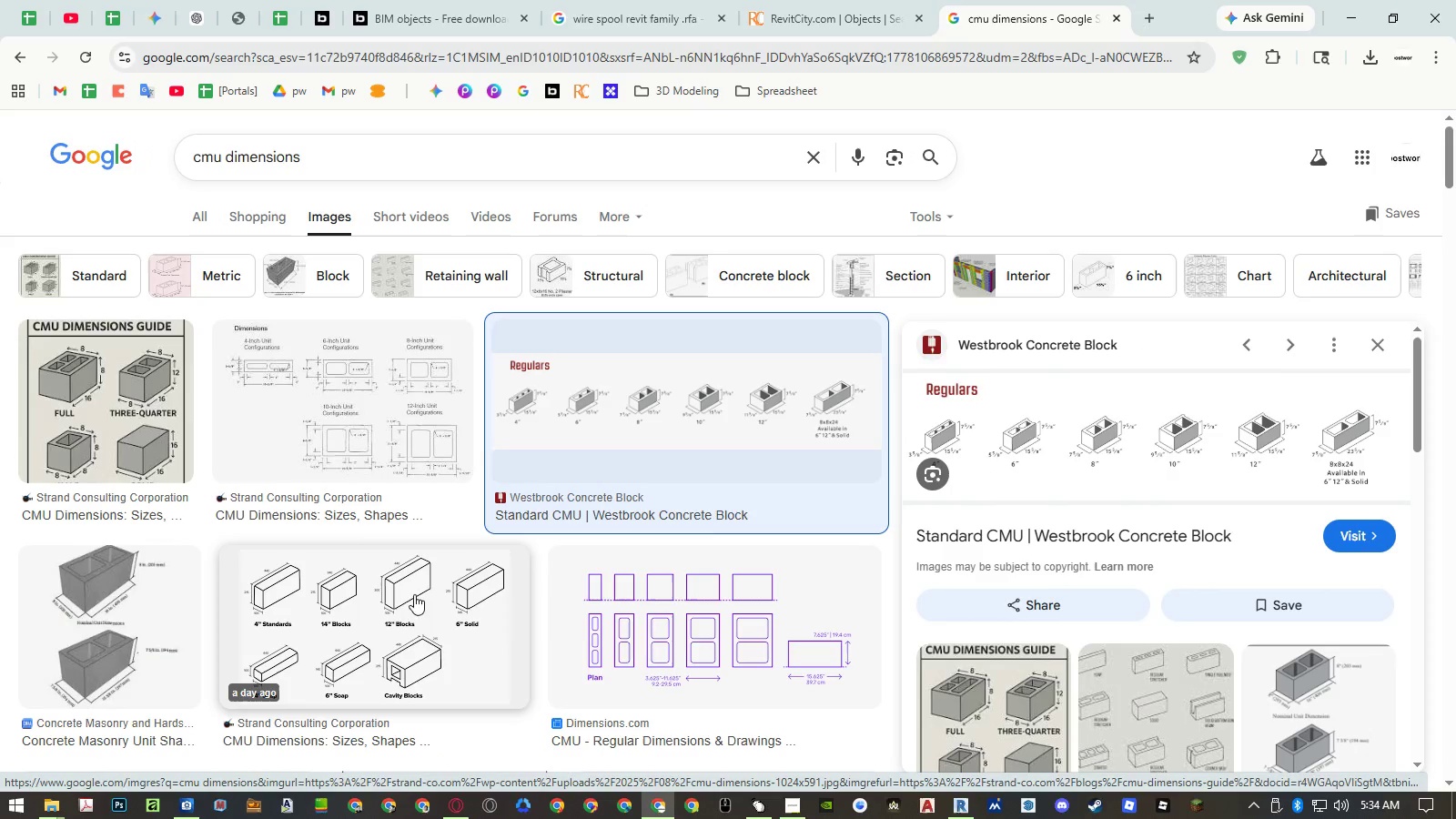 
left_click([327, 658])
 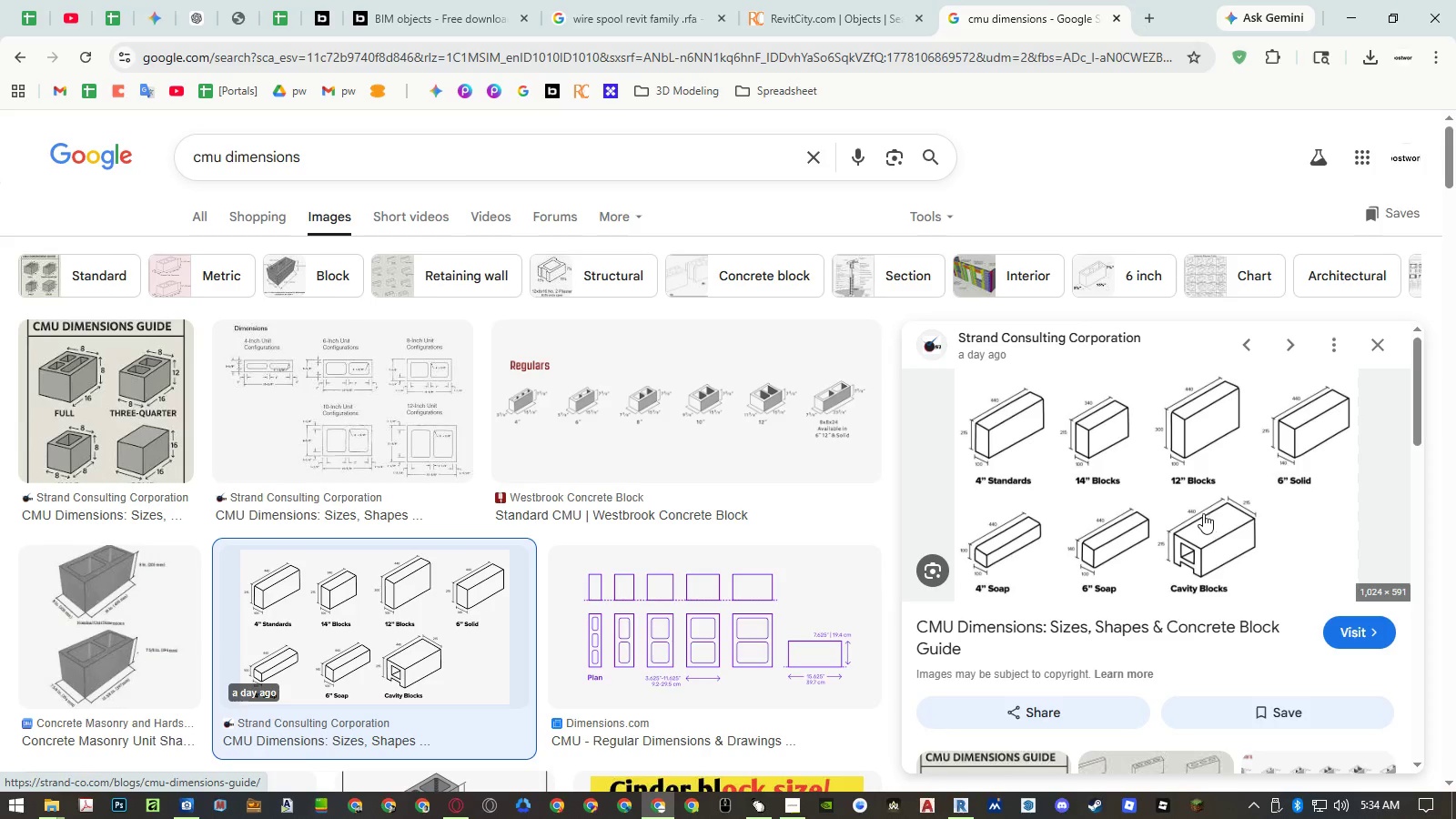 
wait(7.95)
 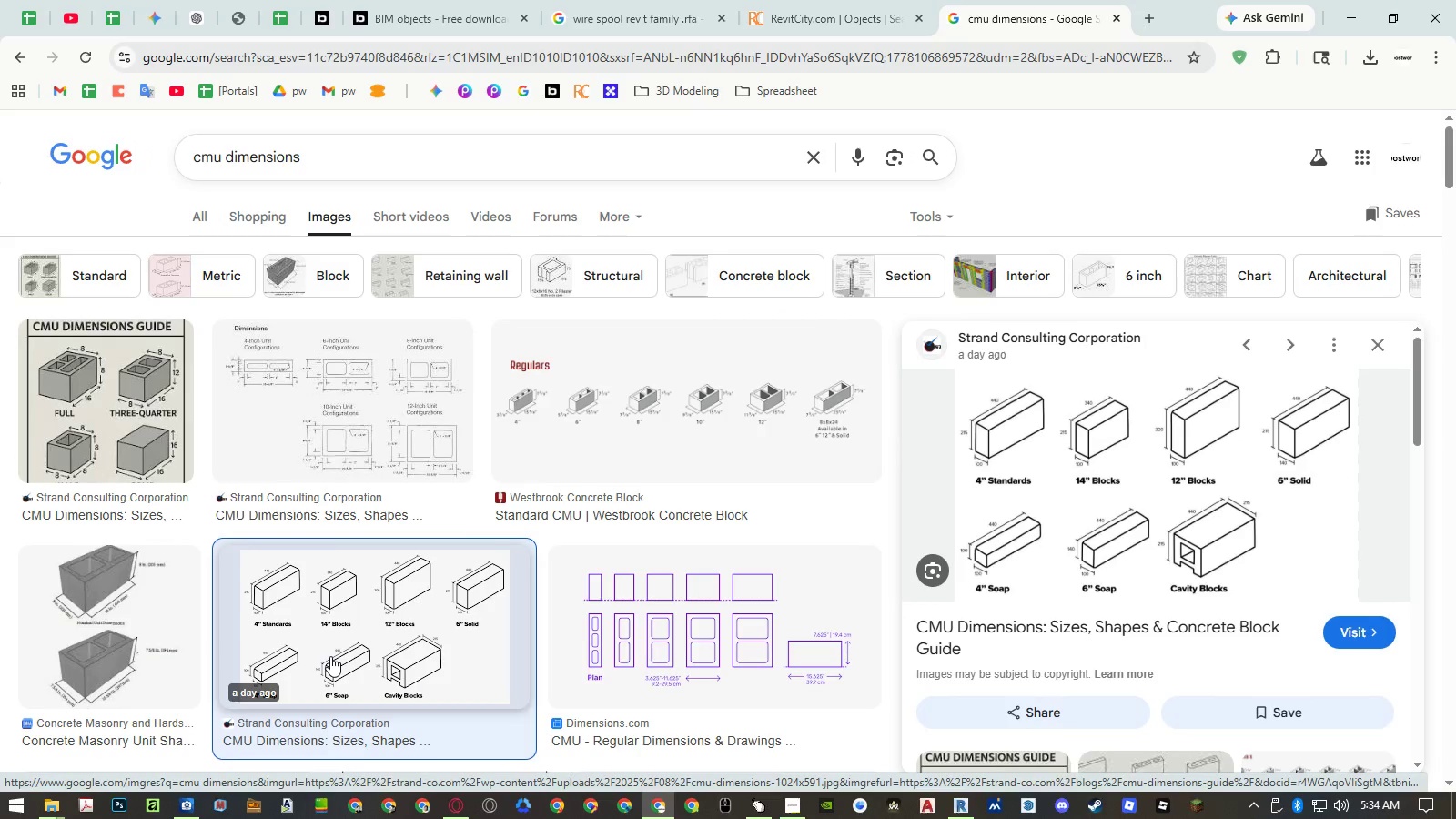 
left_click([798, 416])
 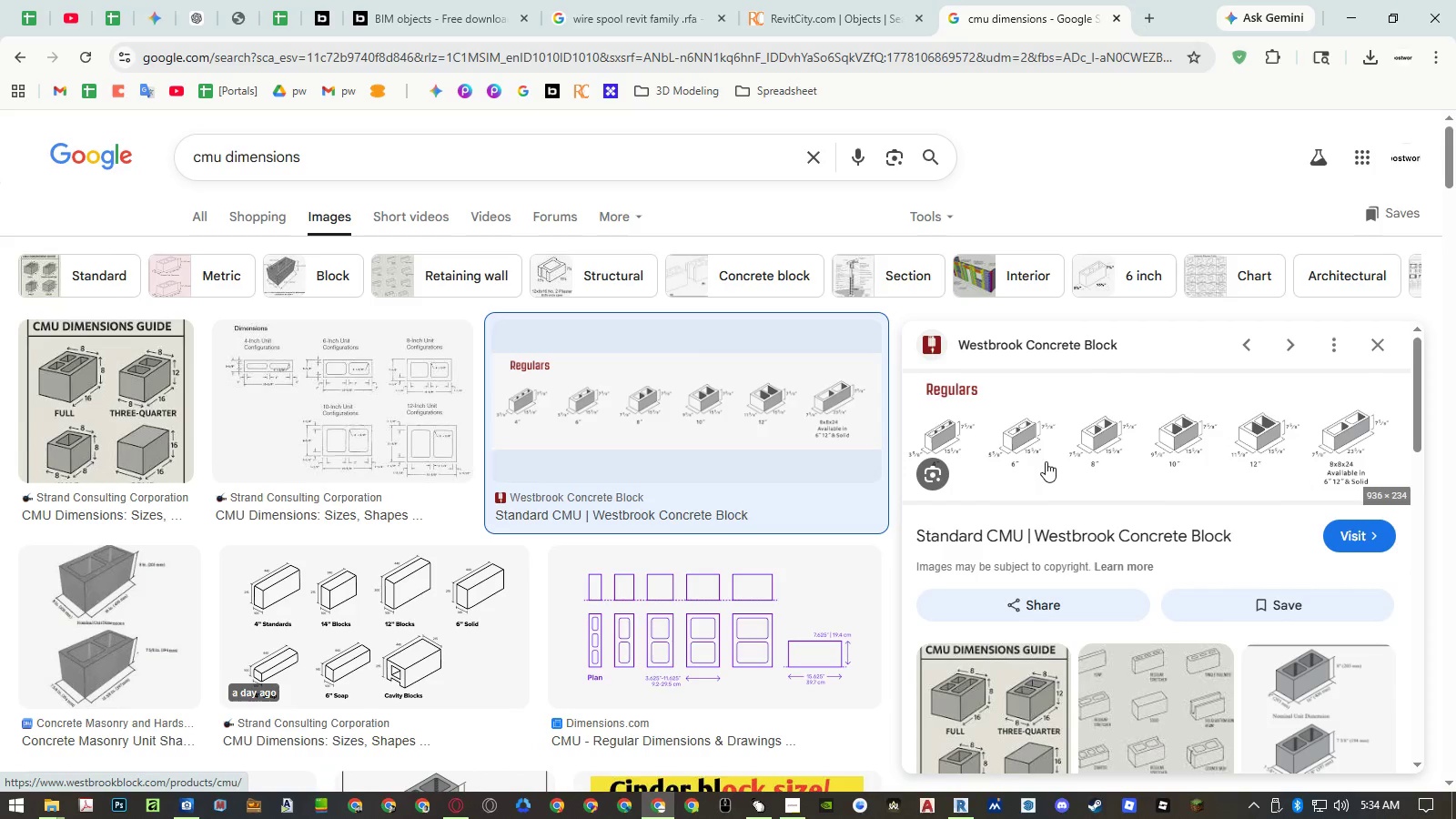 
right_click([1052, 461])
 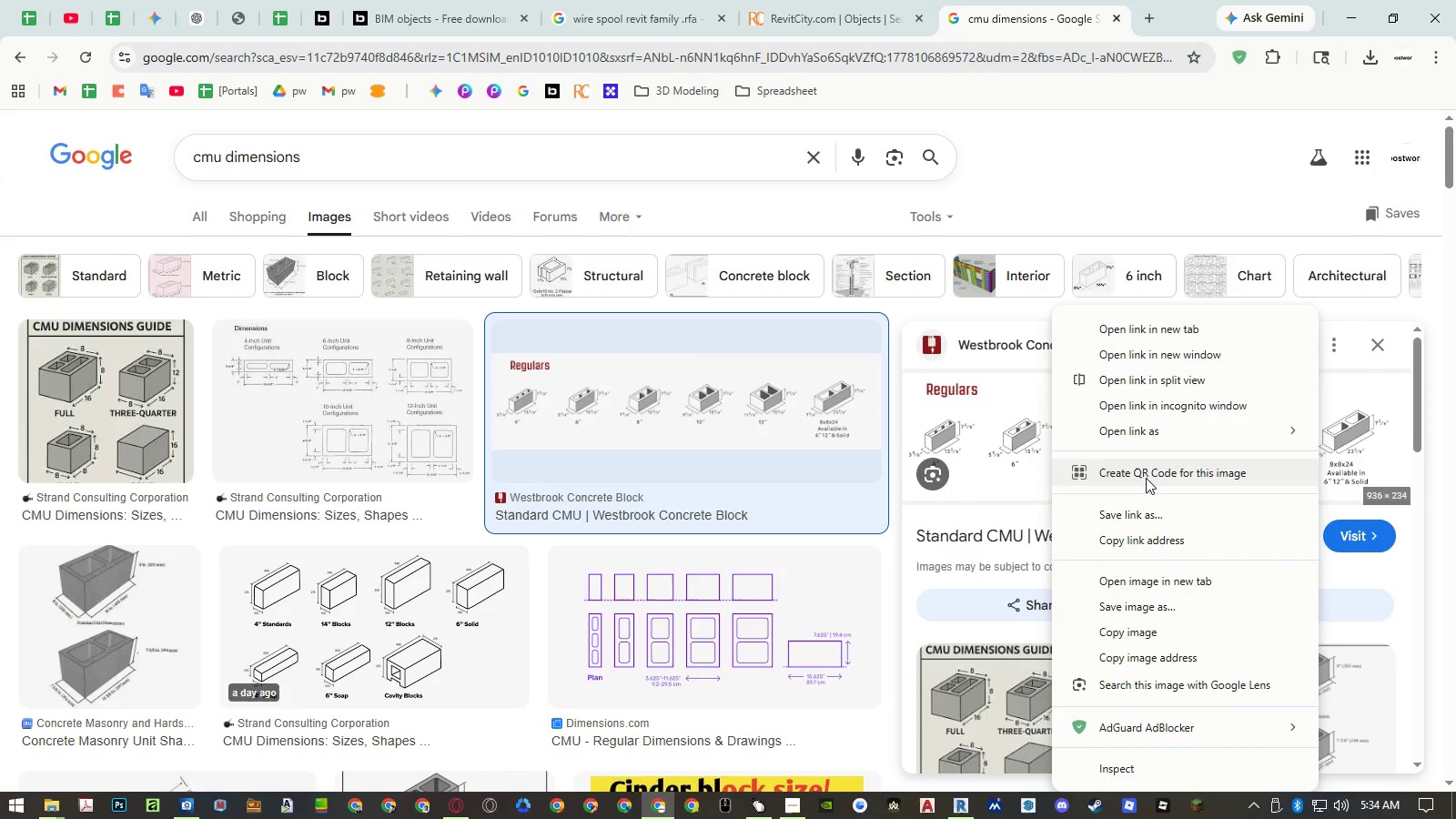 
left_click([1126, 576])
 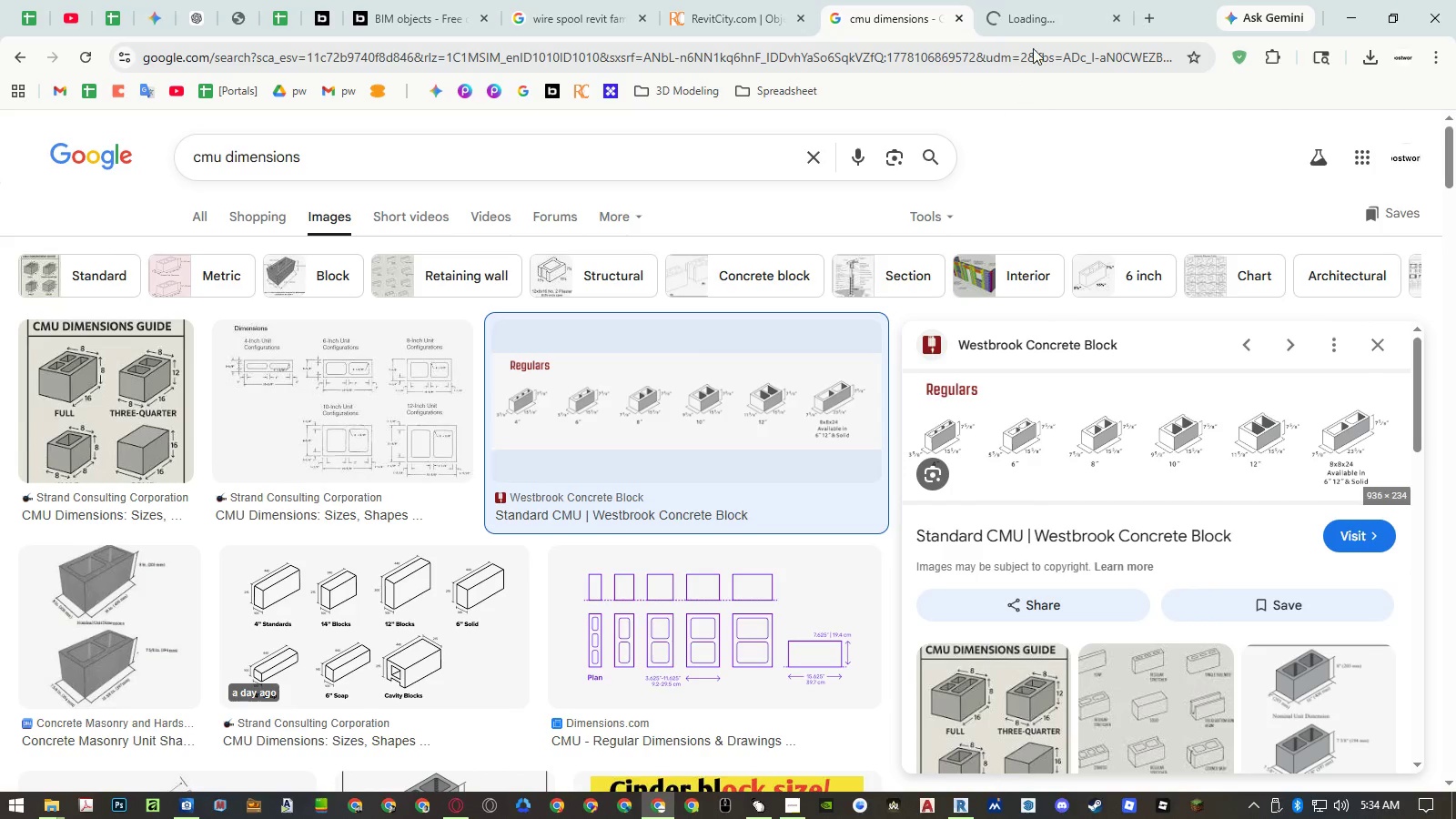 
left_click([1048, 13])
 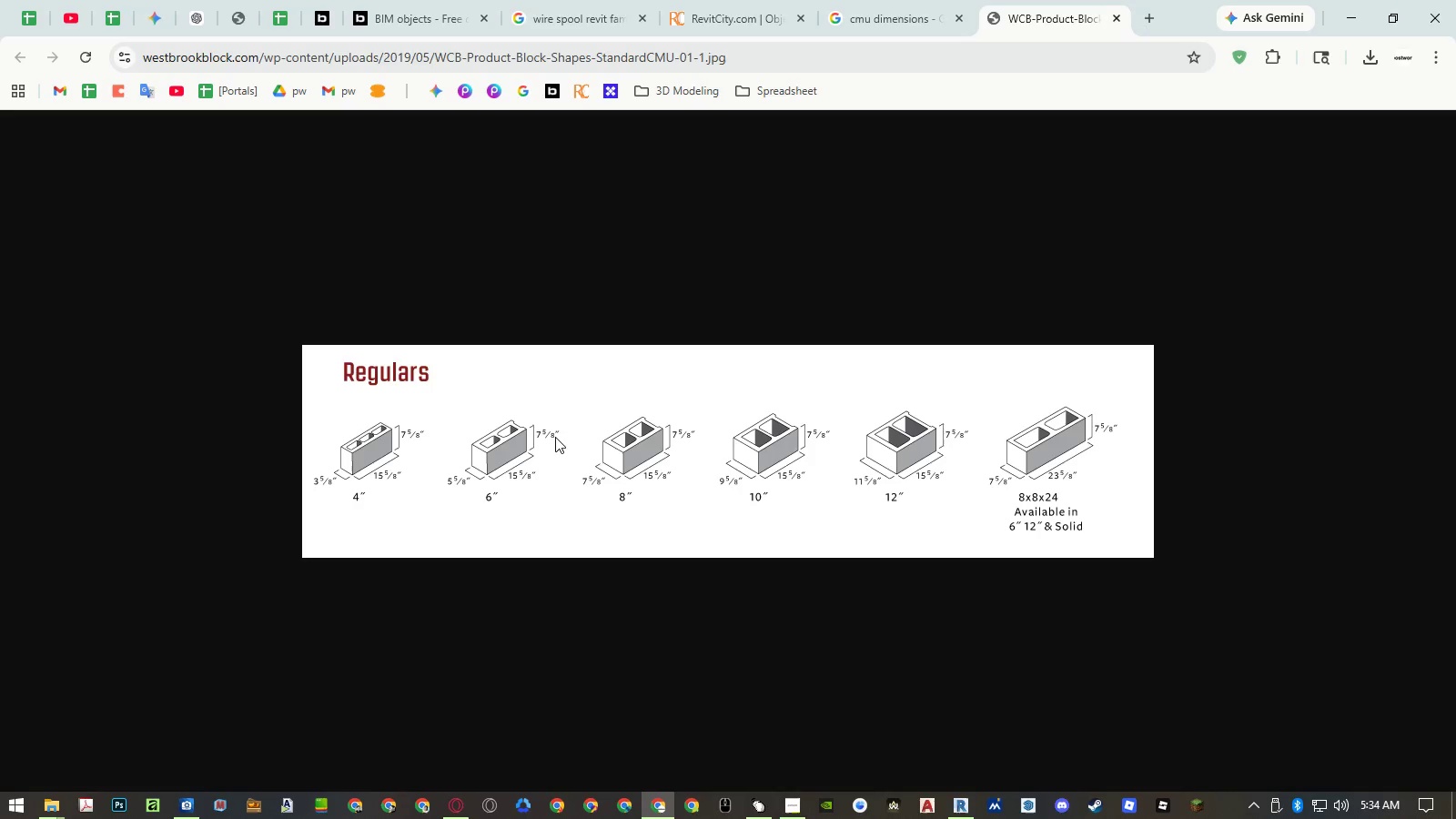 
wait(8.34)
 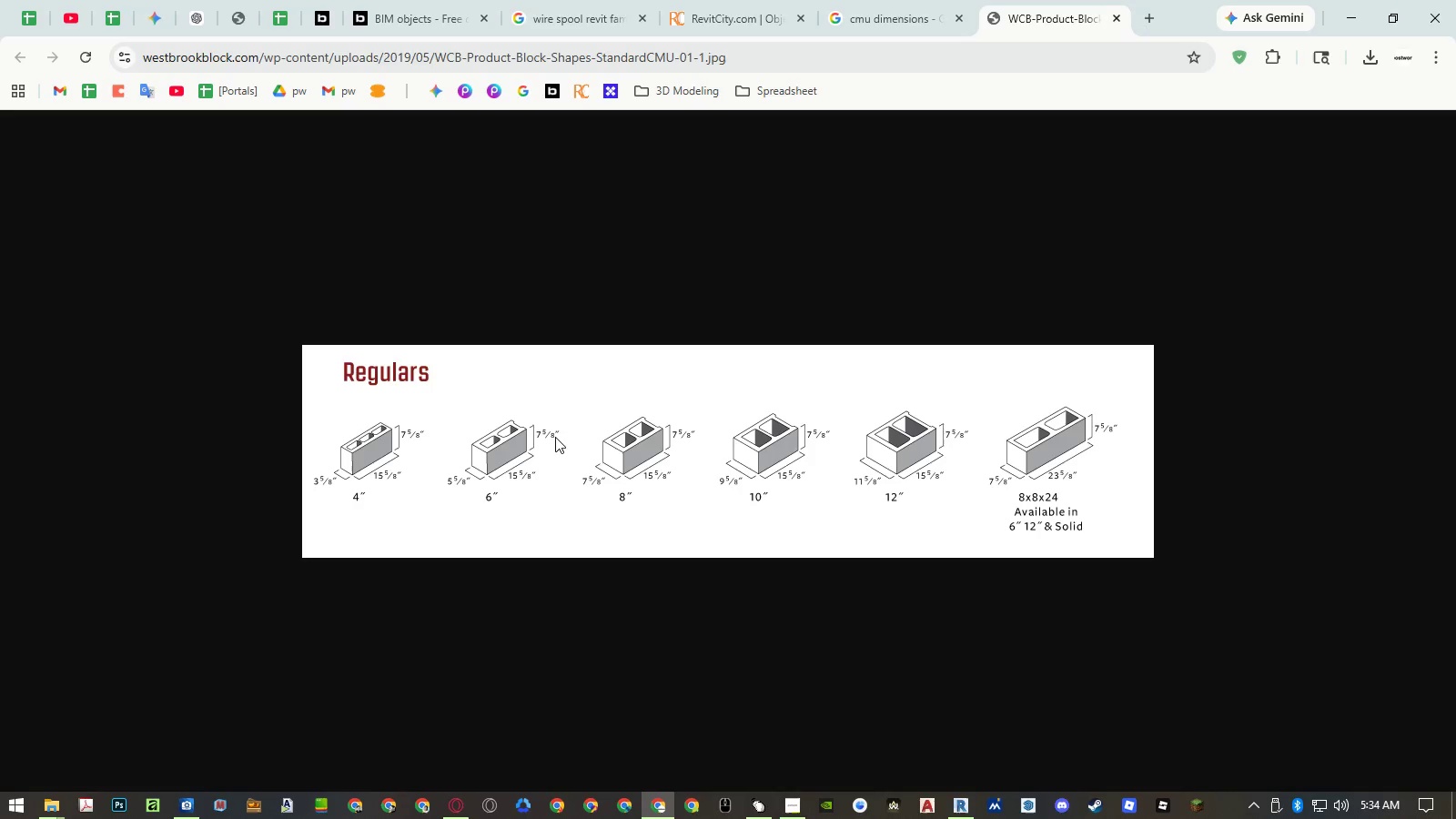 
key(Meta+MetaLeft)
 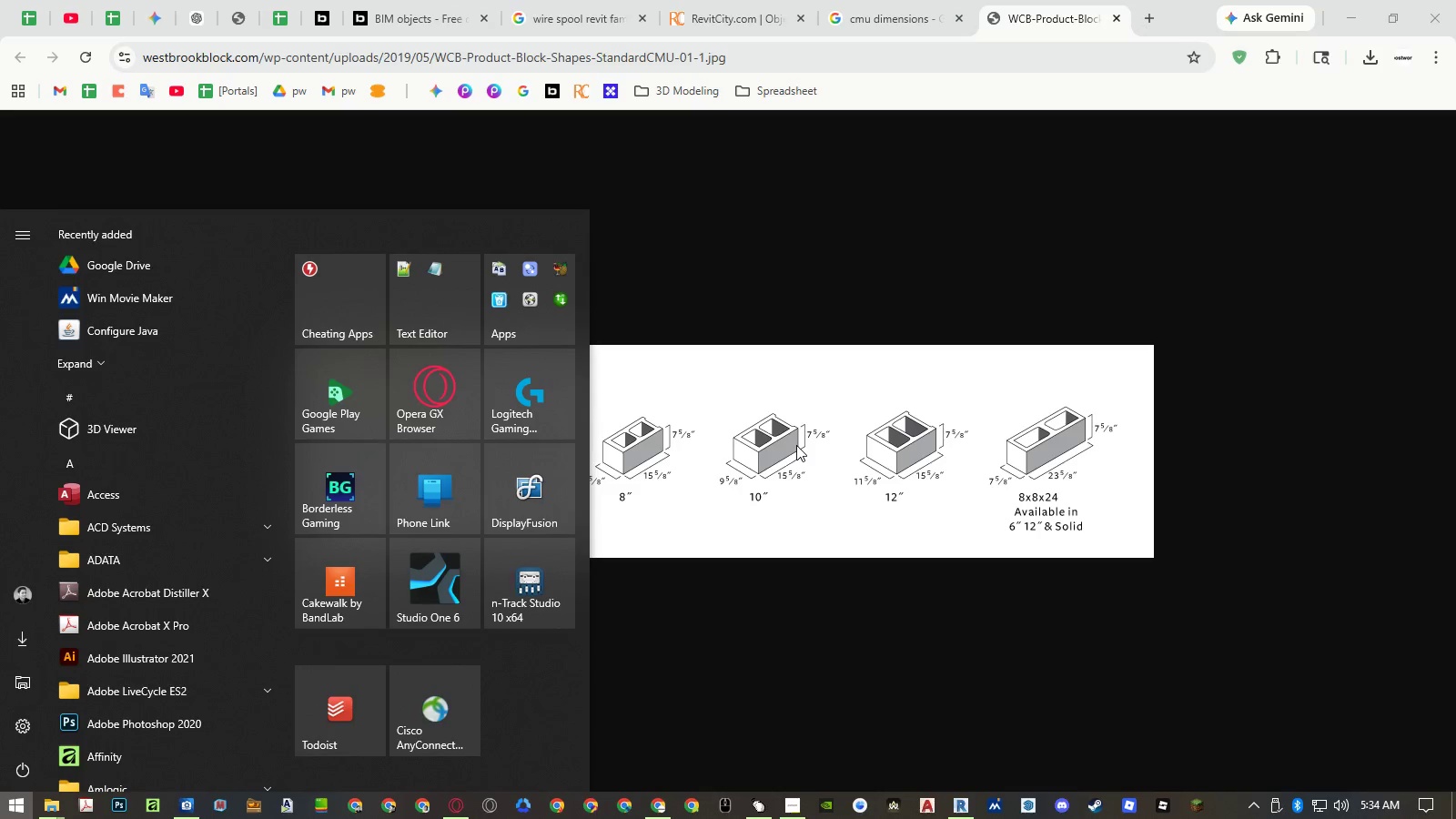 
type(cal)
 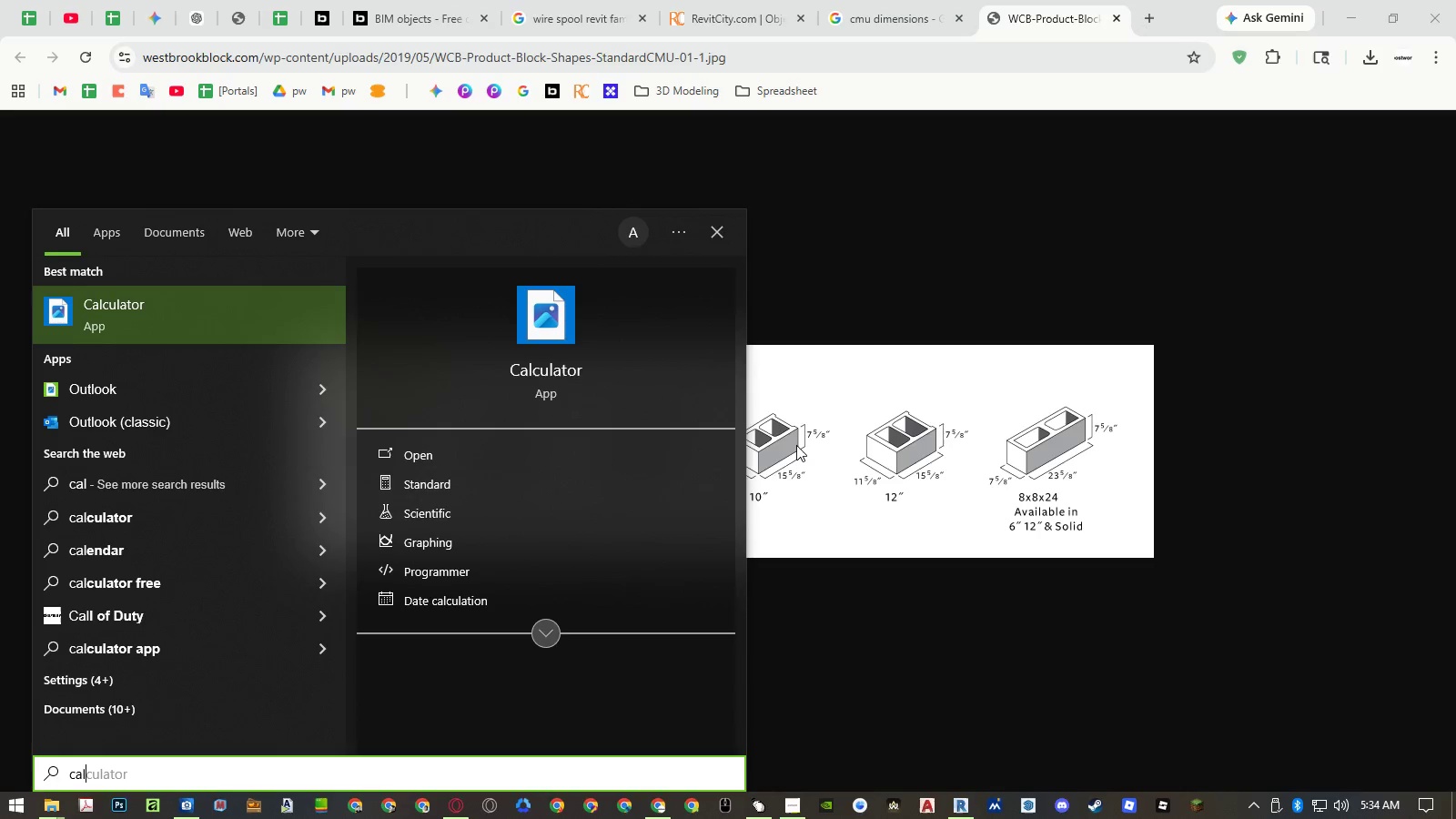 
key(Enter)
 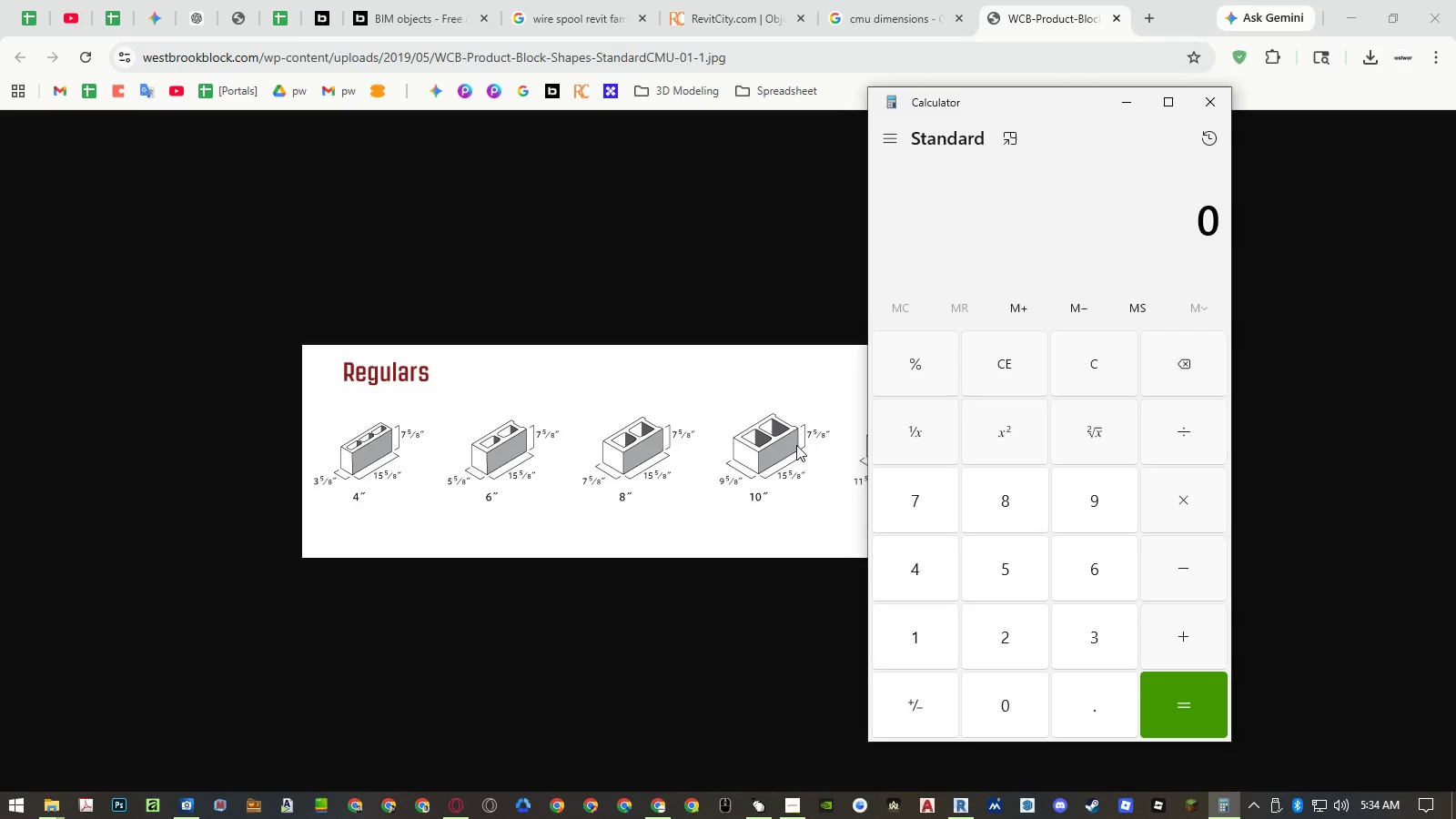 
key(Numpad5)
 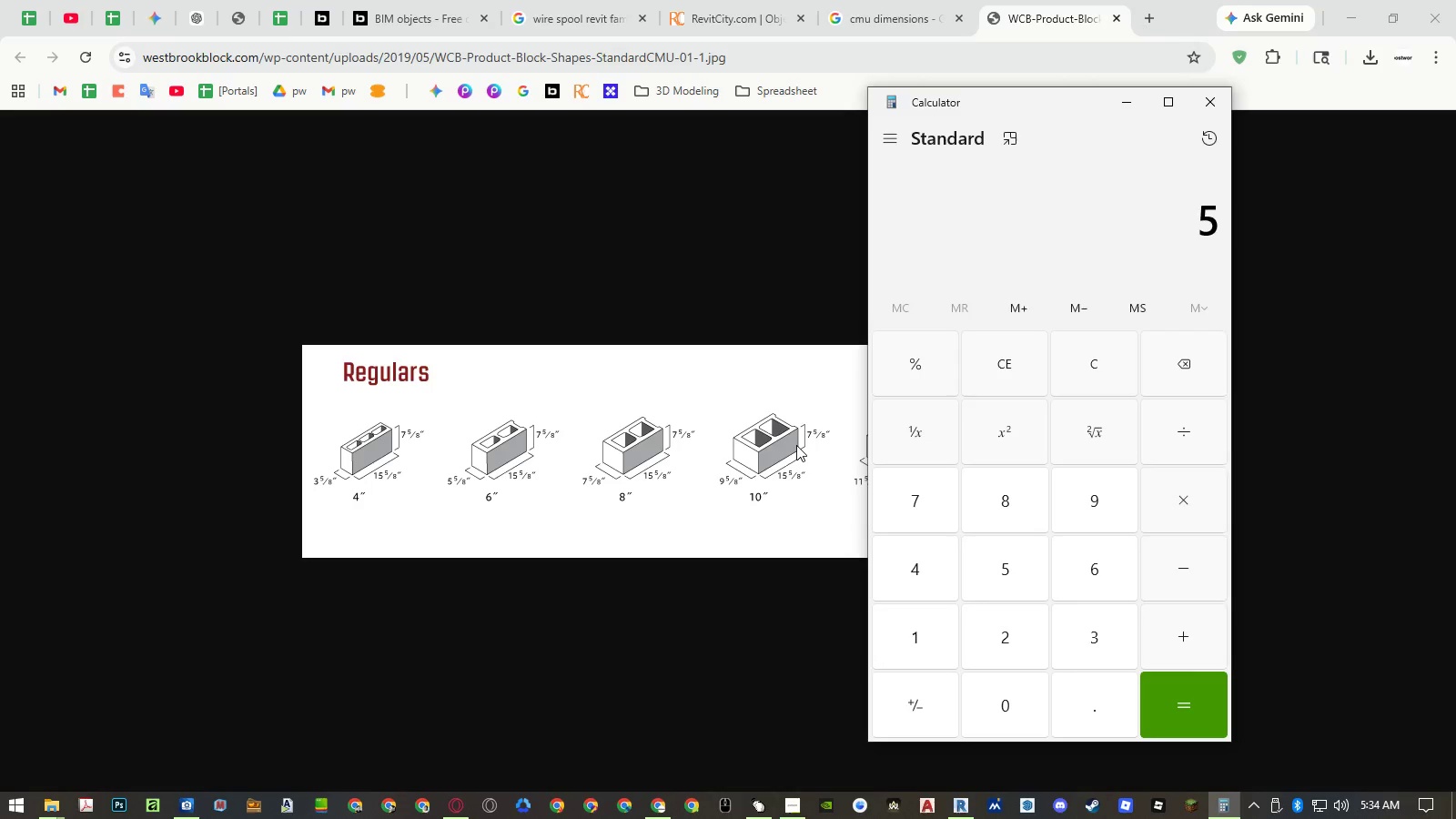 
key(NumpadMultiply)
 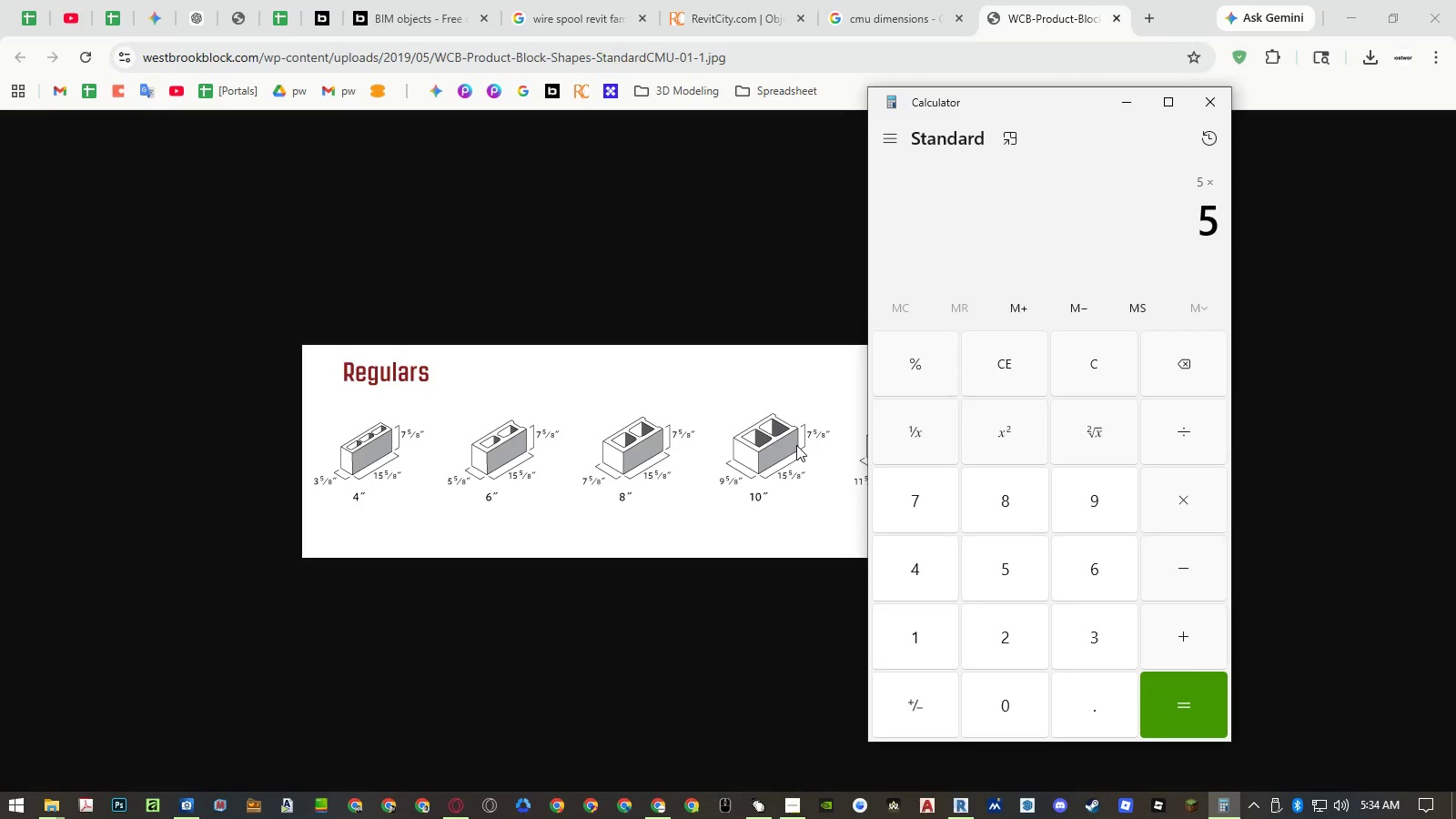 
key(Numpad1)
 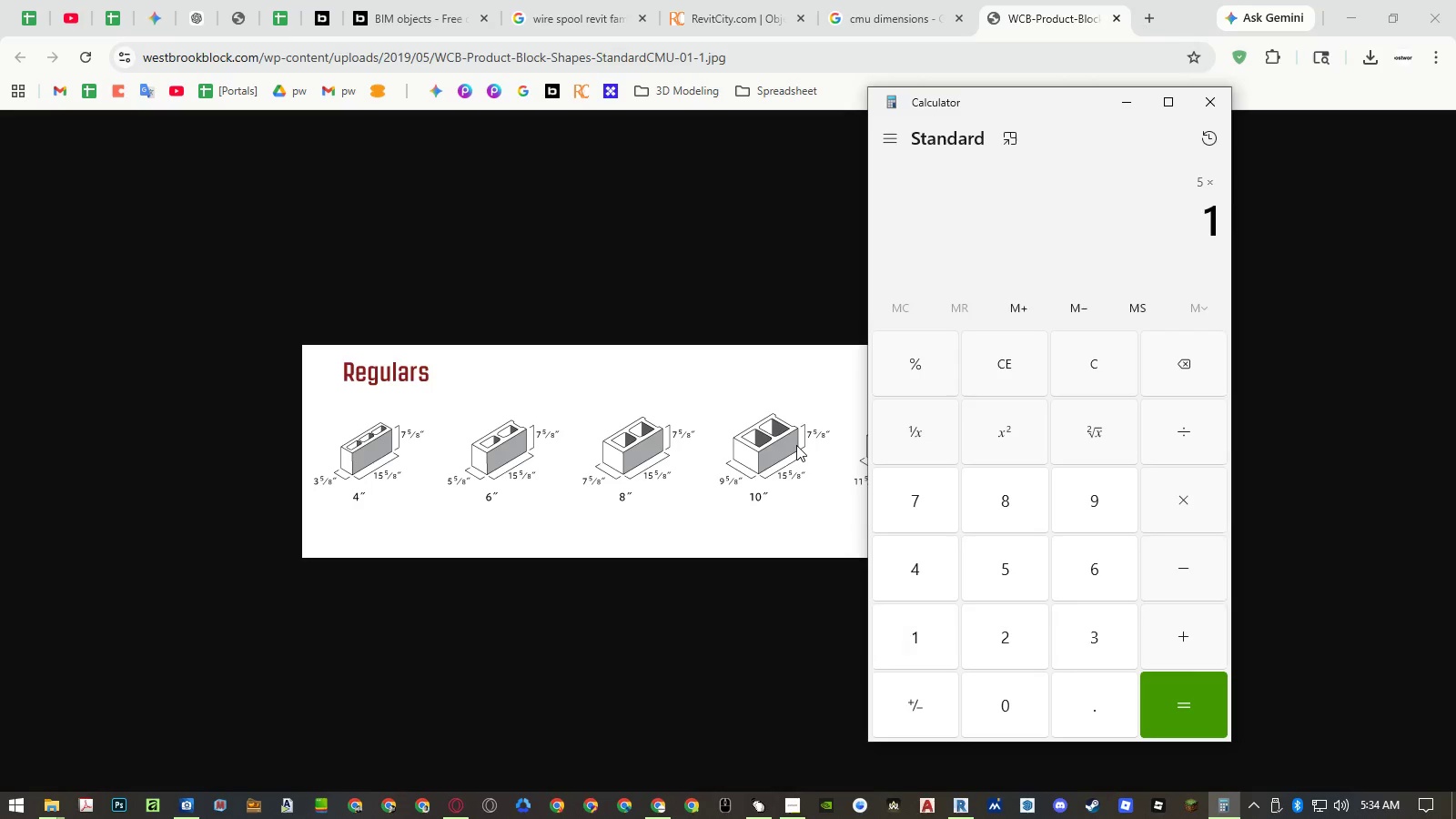 
key(Numpad2)
 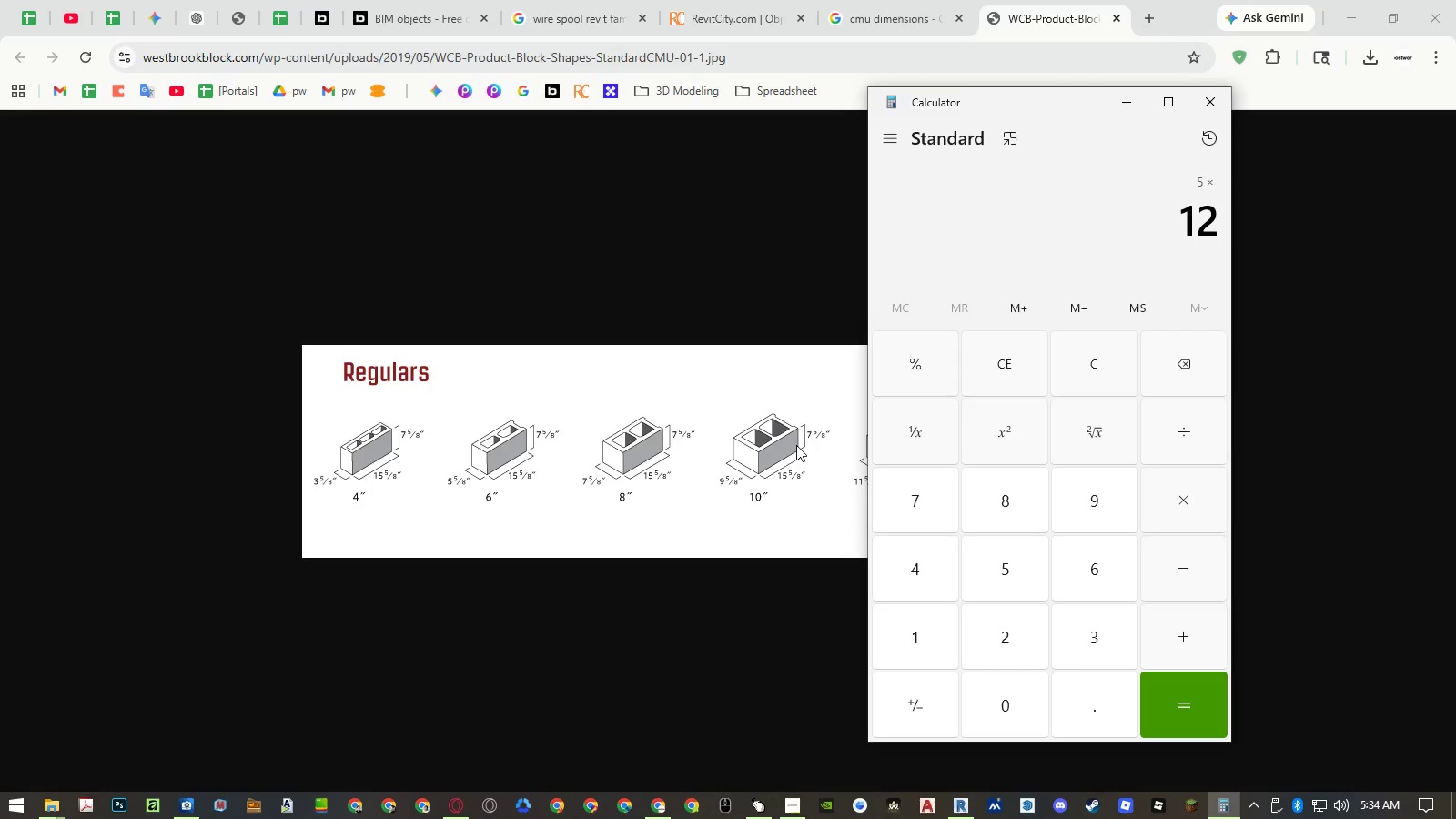 
key(NumpadEnter)
 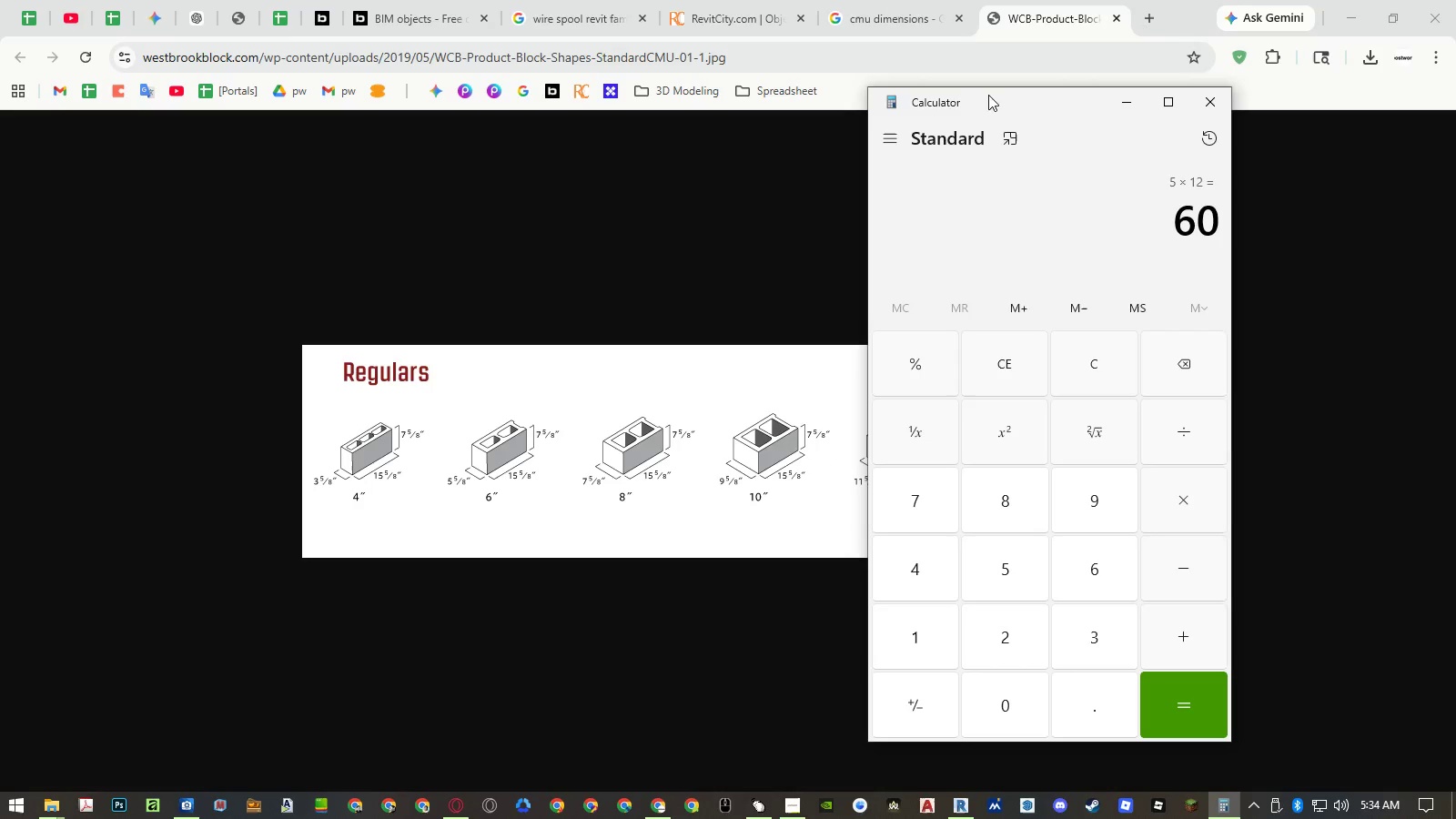 
left_click_drag(start_coordinate=[991, 104], to_coordinate=[593, 126])
 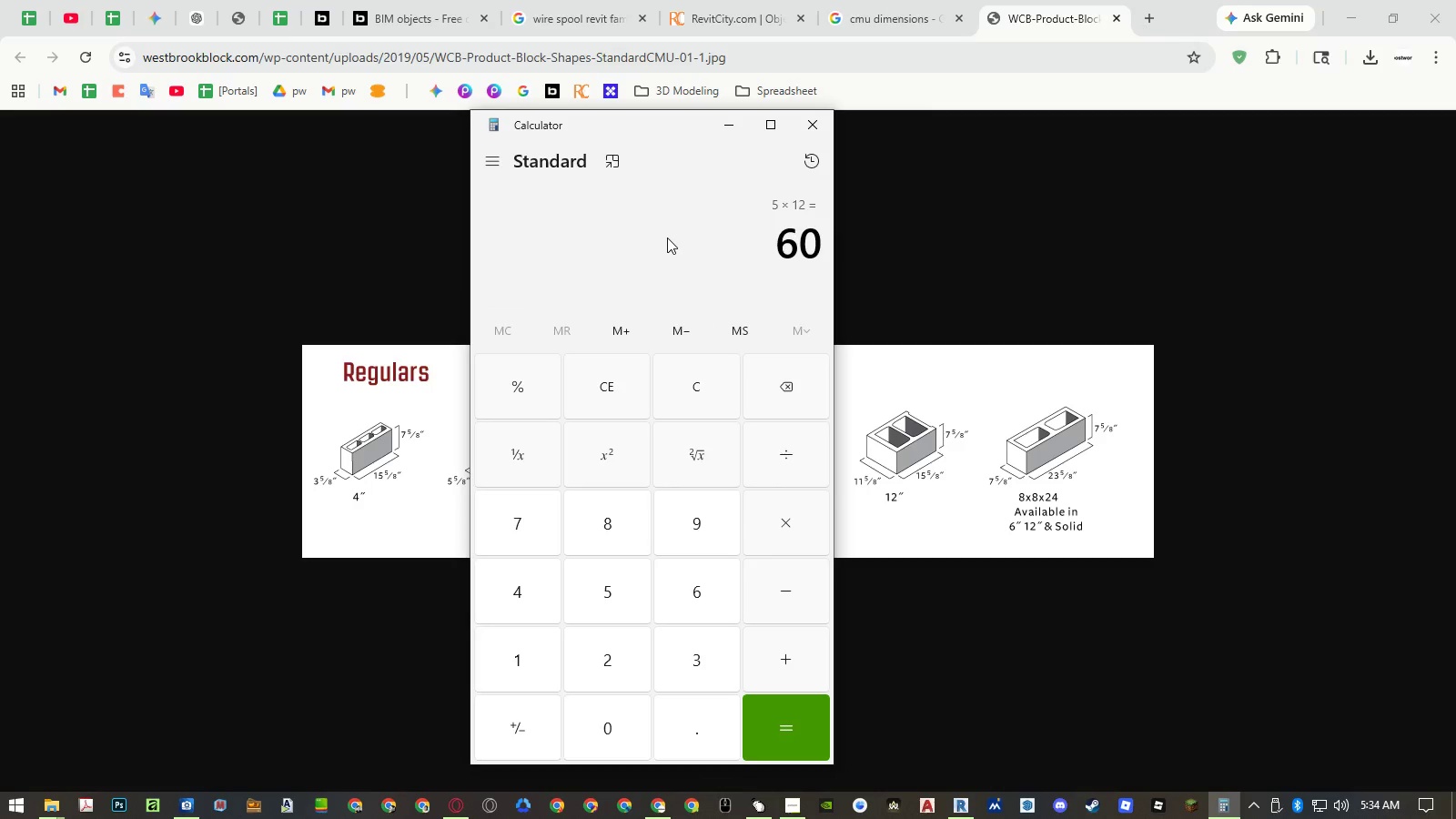 
key(NumpadDivide)
 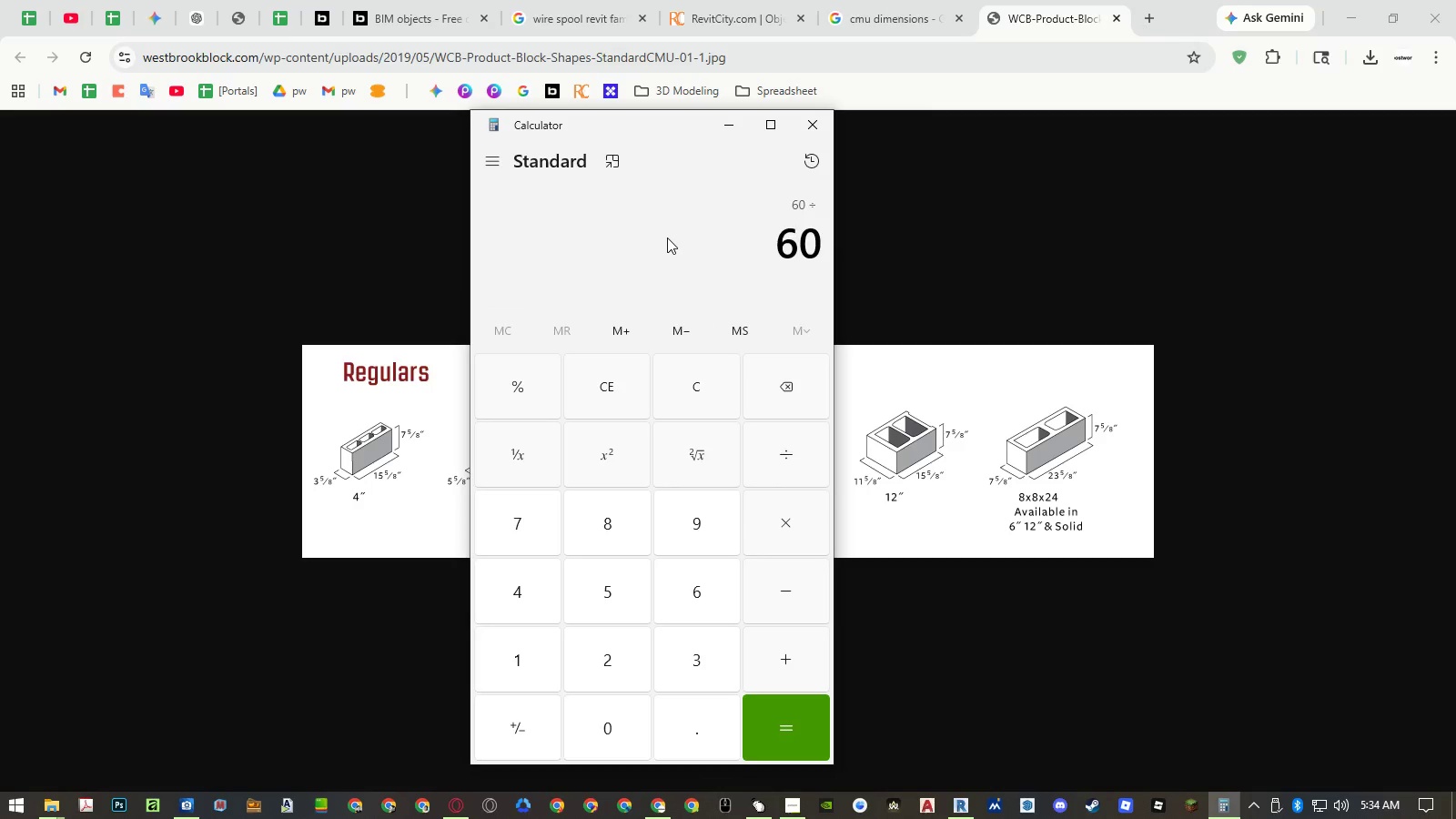 
key(Numpad8)
 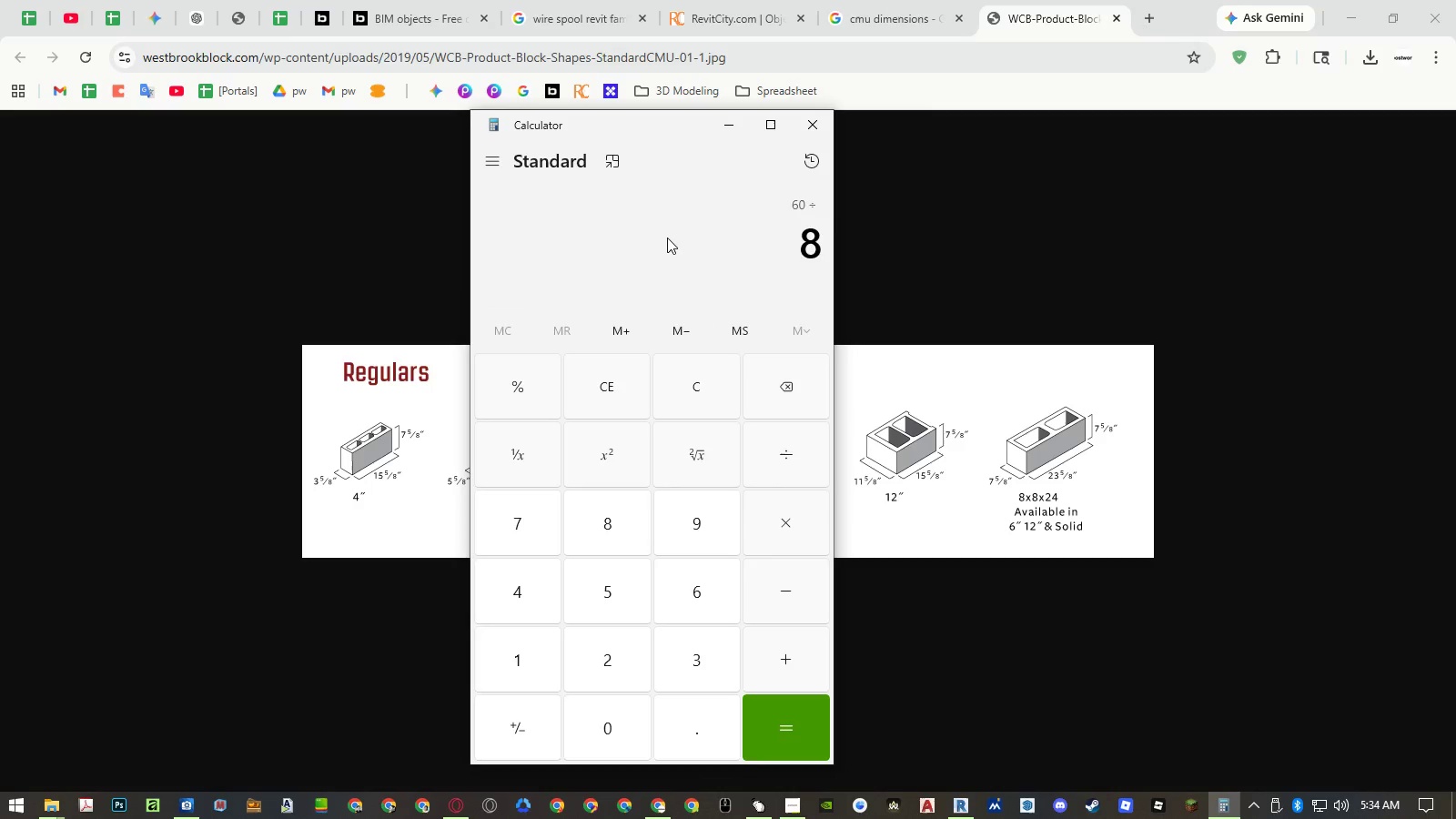 
key(NumpadEnter)
 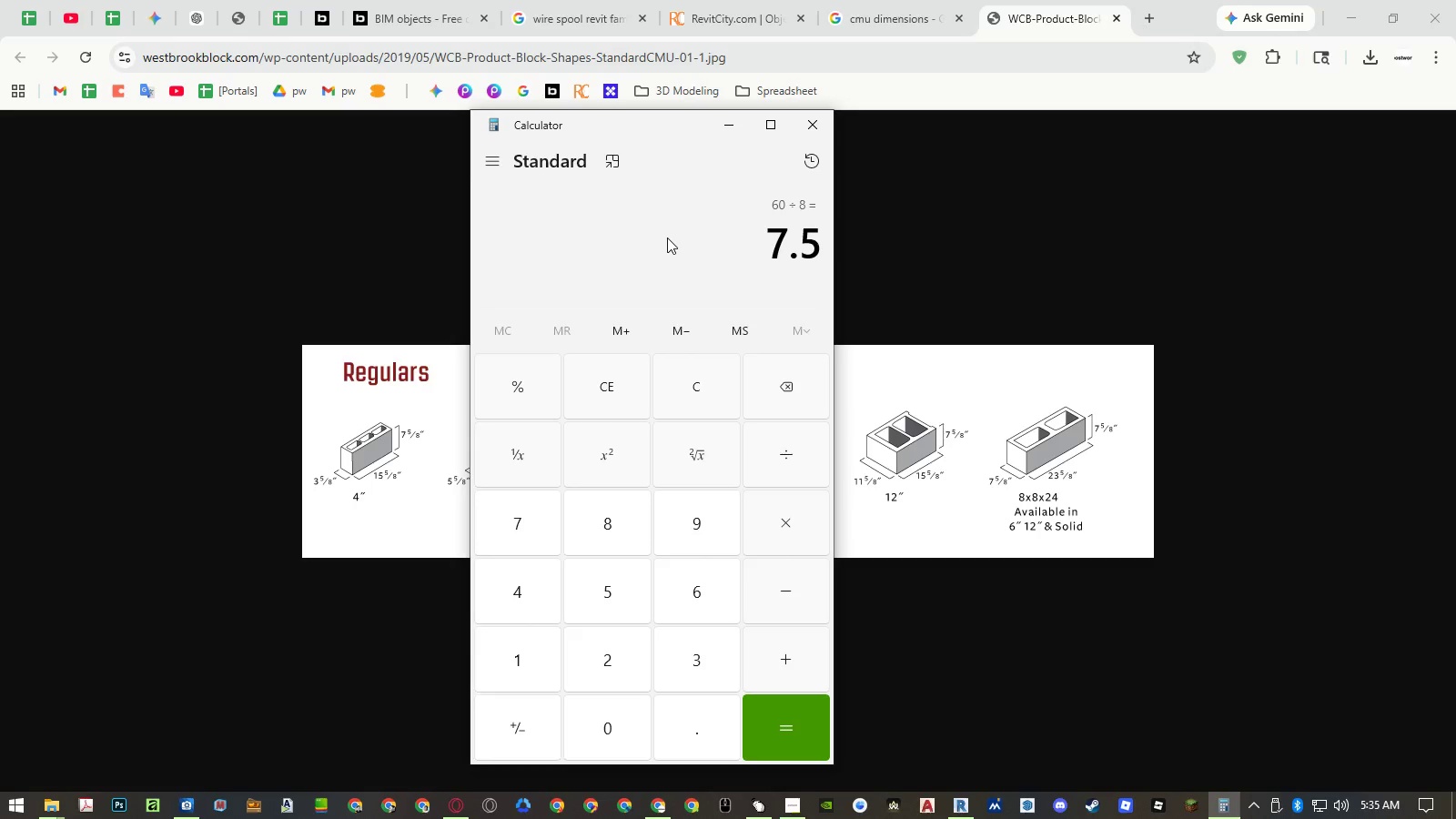 
wait(7.7)
 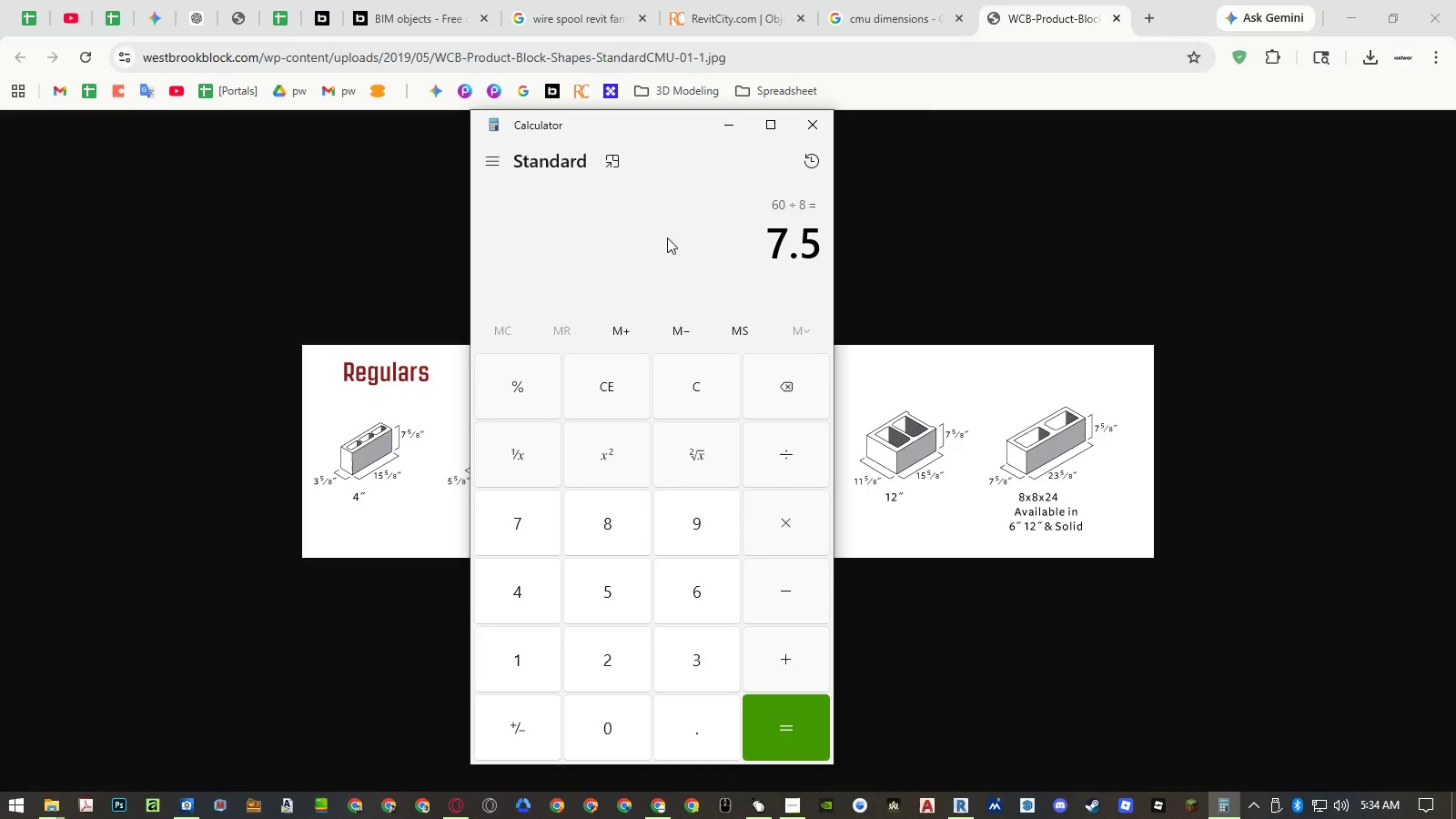 
left_click([695, 226])
 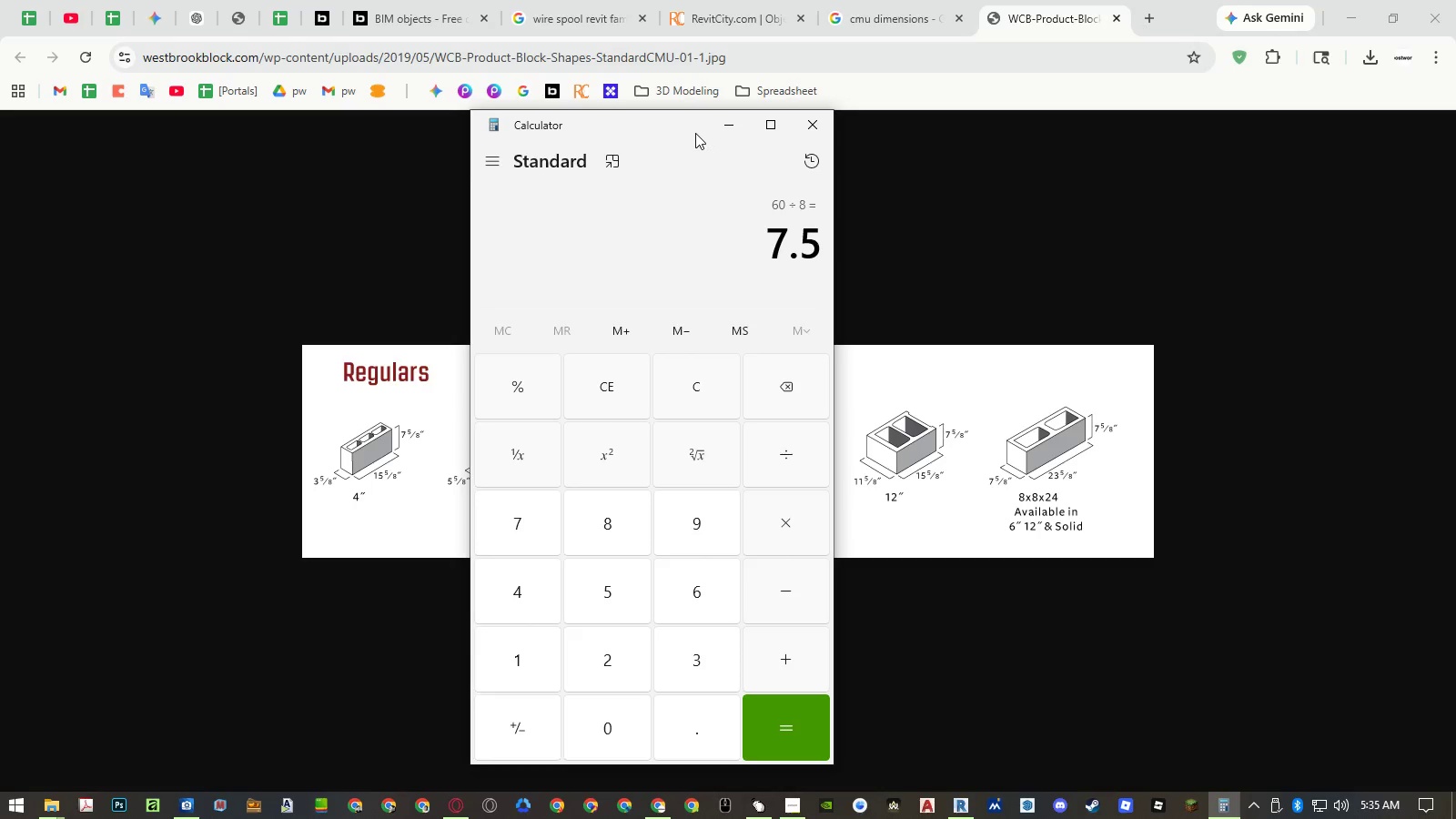 
left_click_drag(start_coordinate=[685, 130], to_coordinate=[626, 134])
 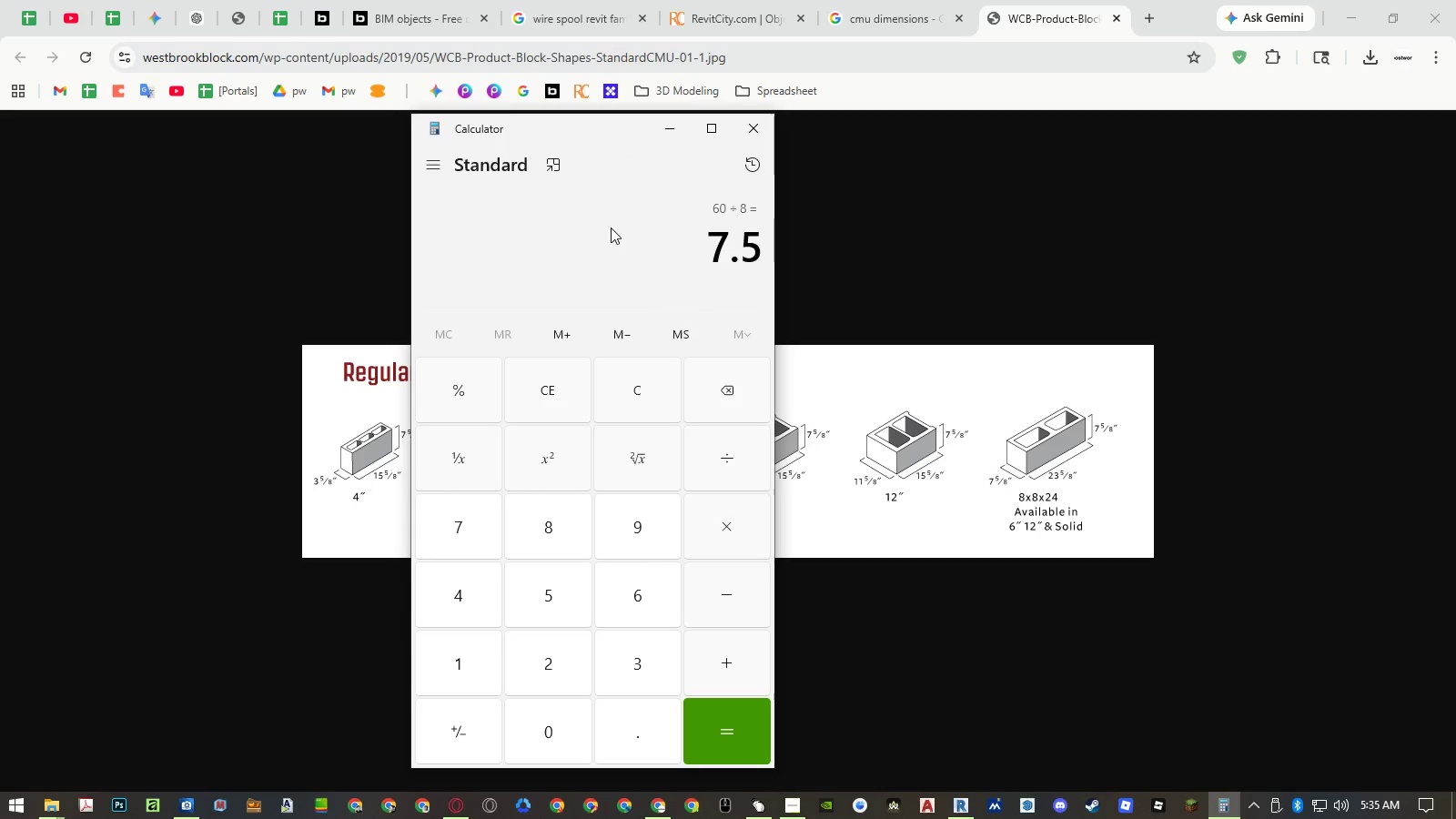 
left_click([611, 228])
 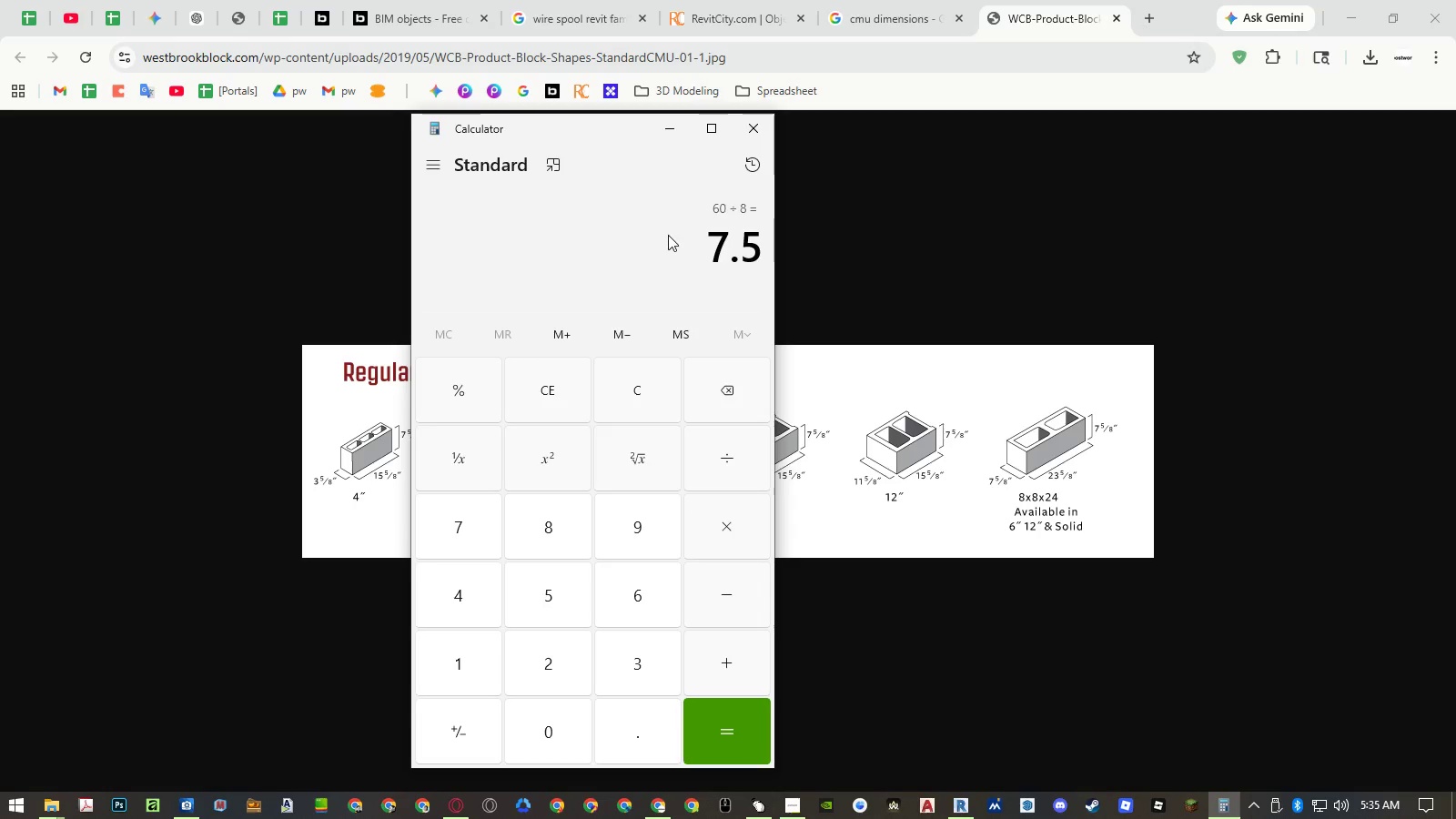 
wait(8.47)
 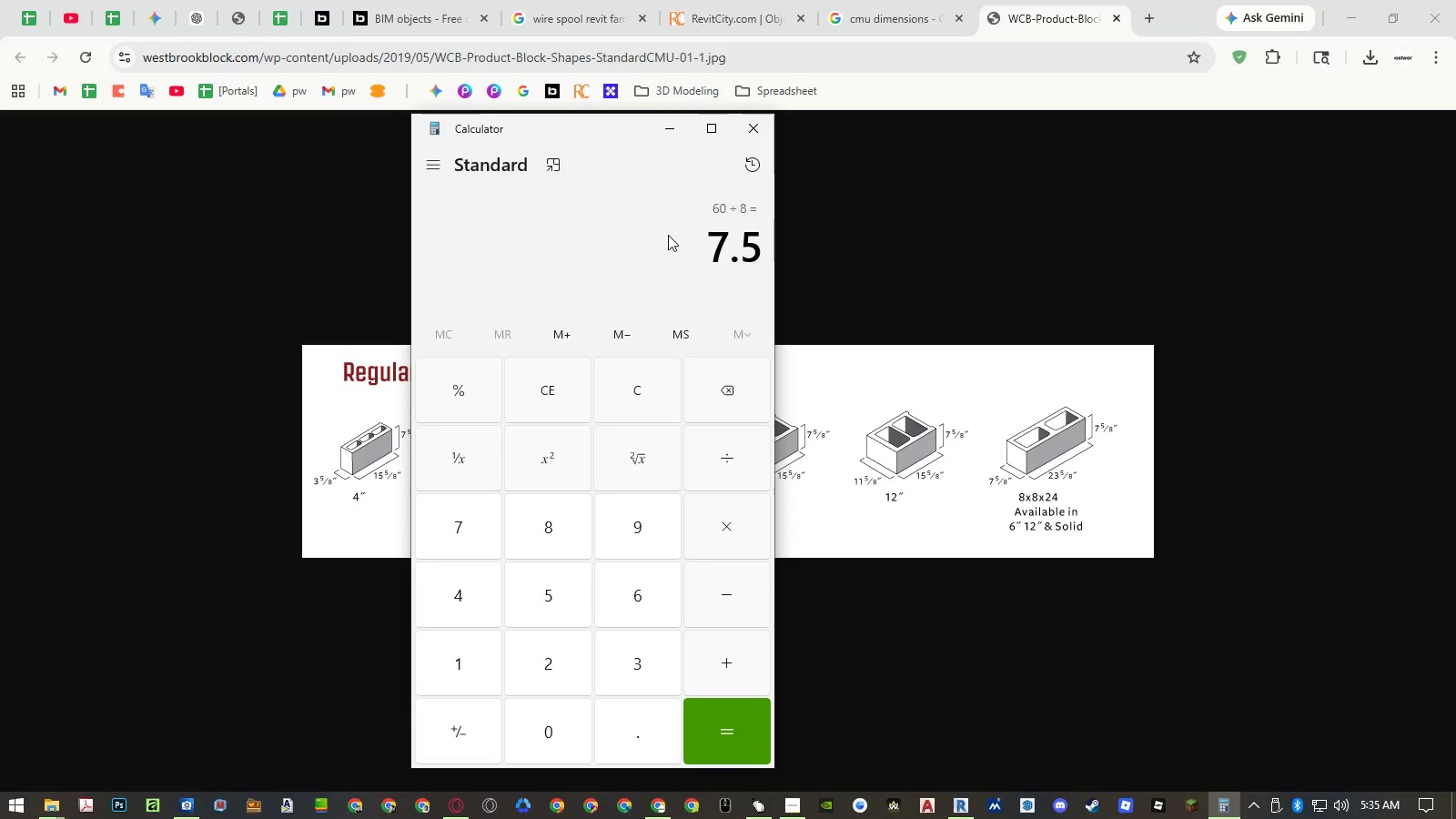 
left_click([661, 241])
 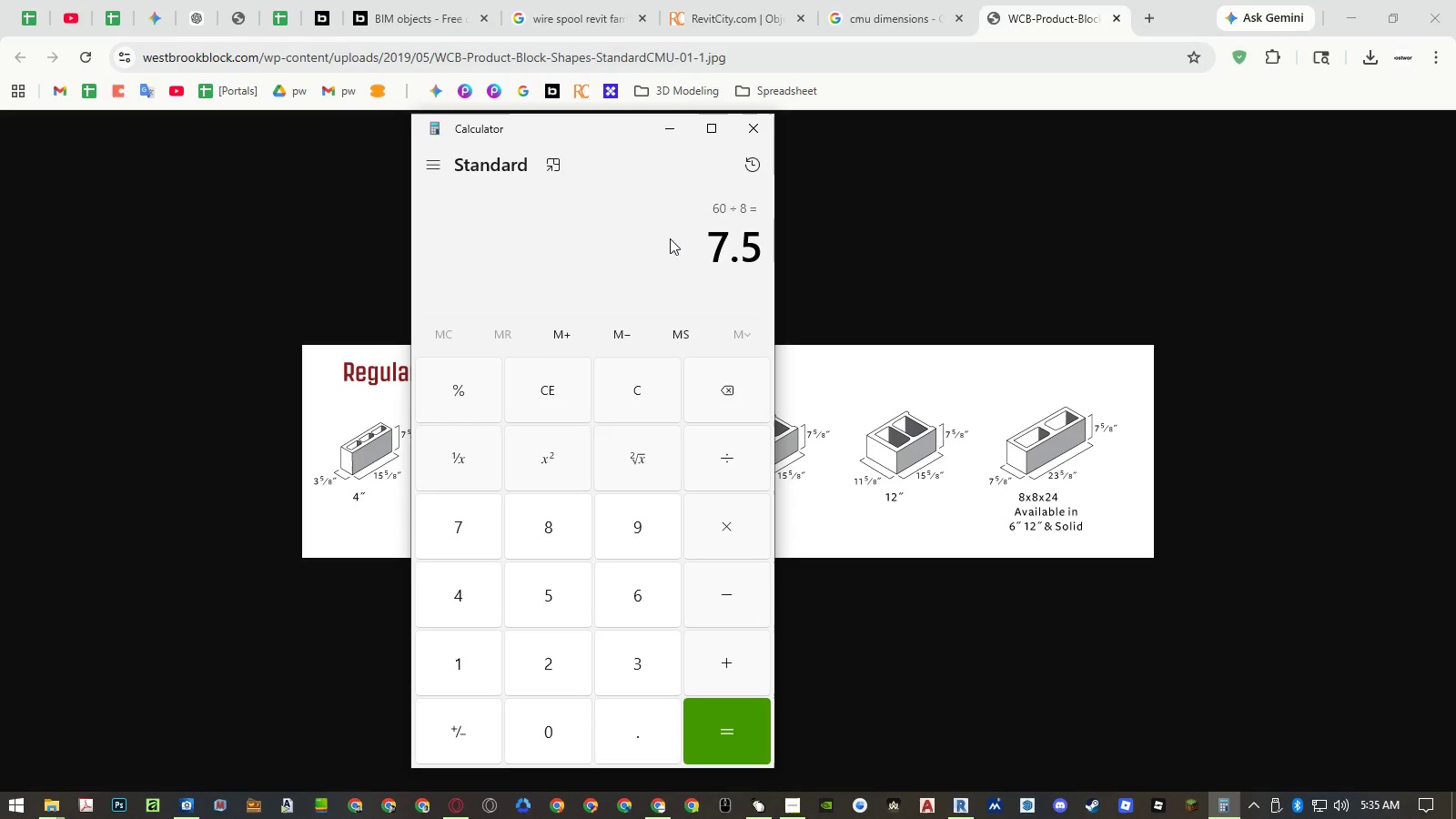 
left_click([655, 241])
 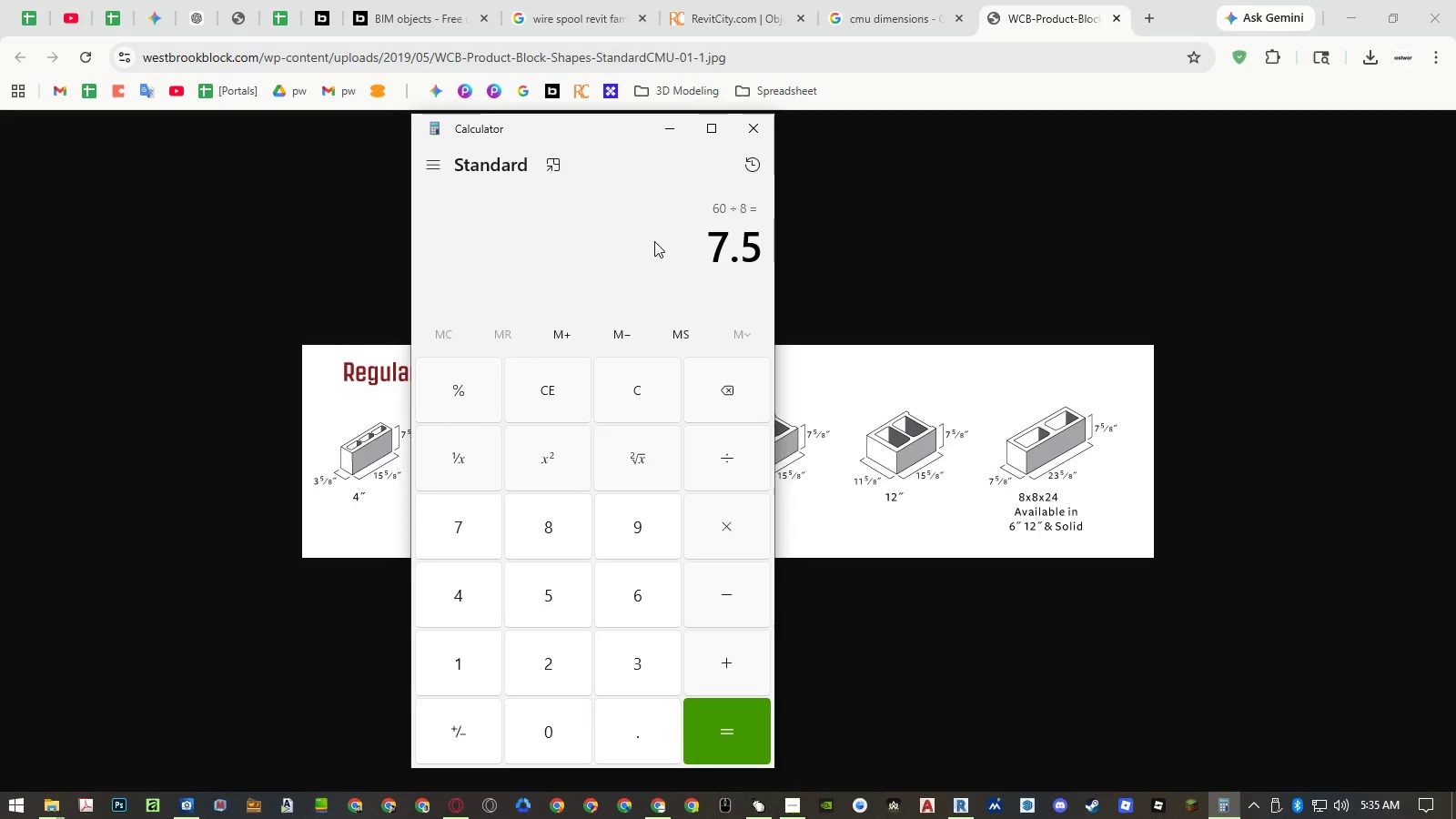 
key(Numpad5)
 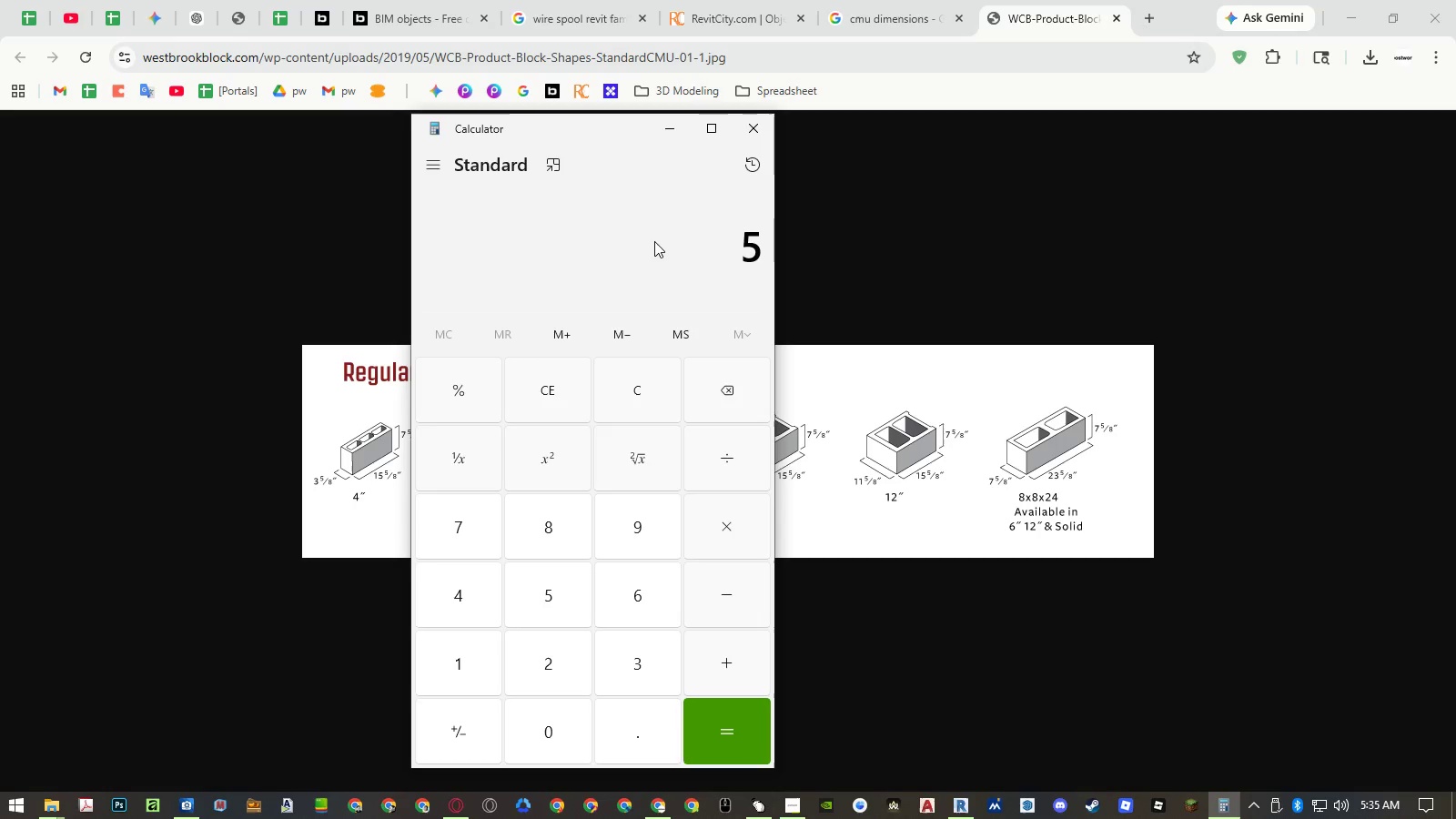 
key(NumpadDivide)
 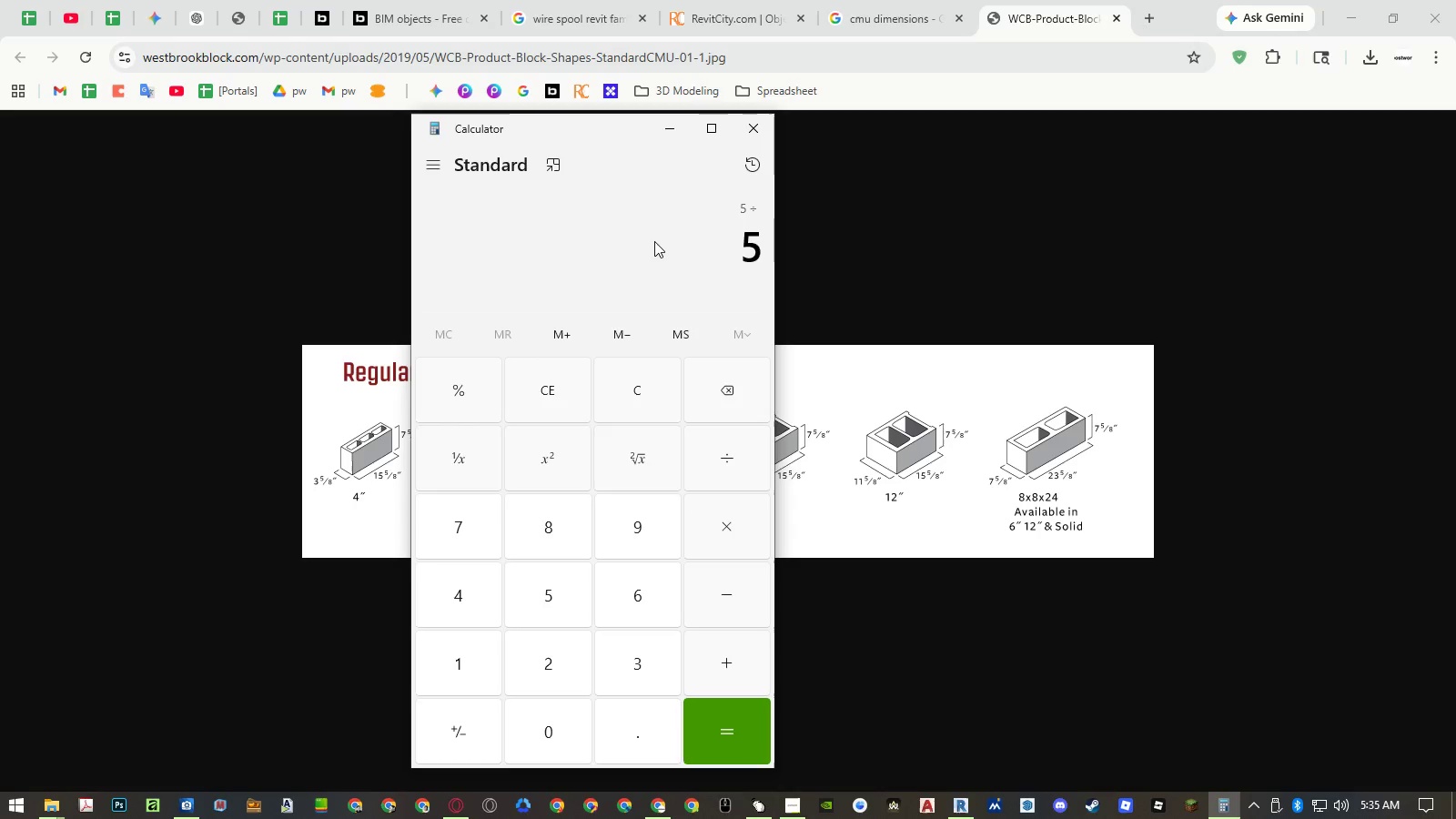 
key(Numpad8)
 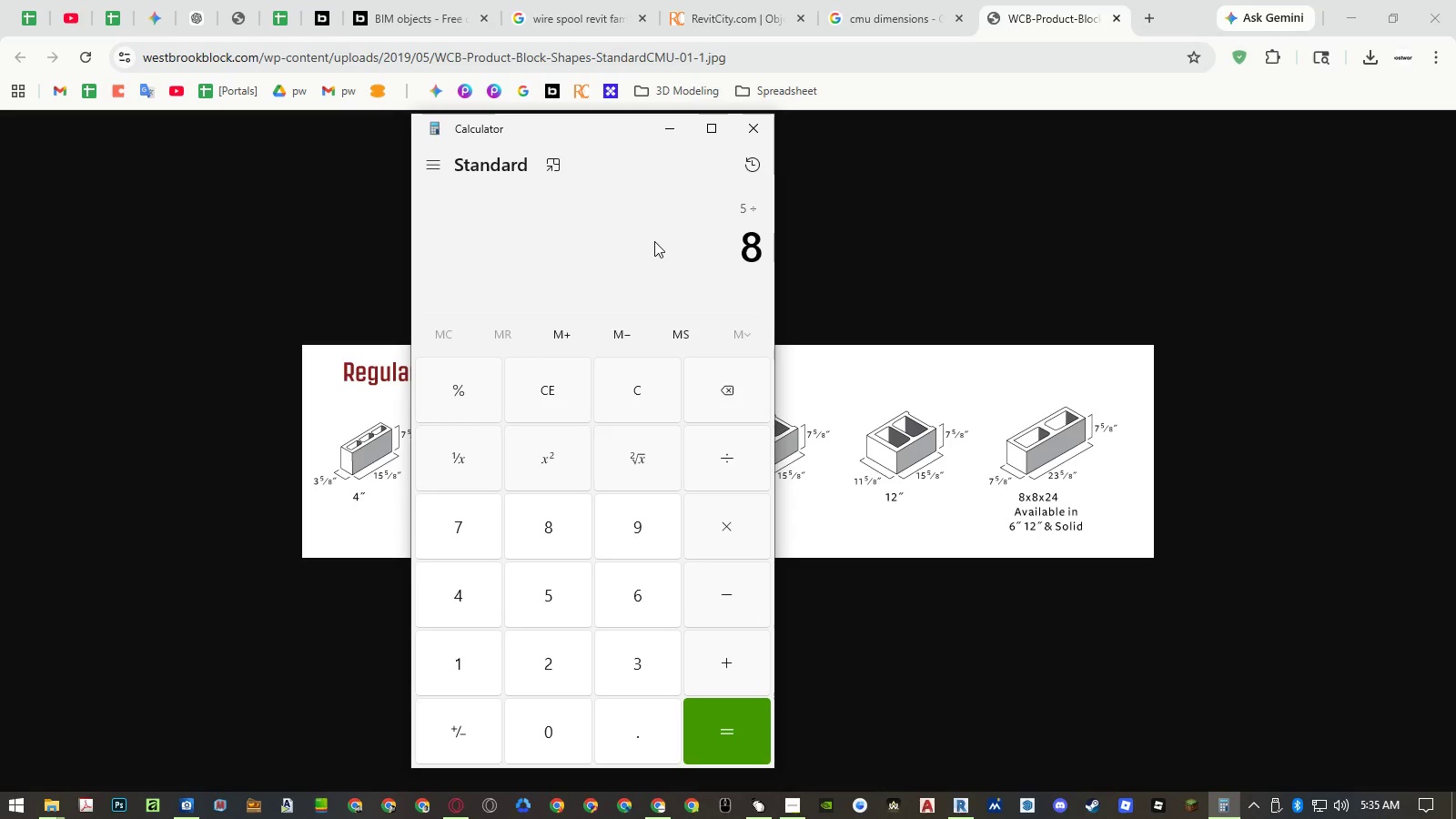 
key(NumpadEnter)
 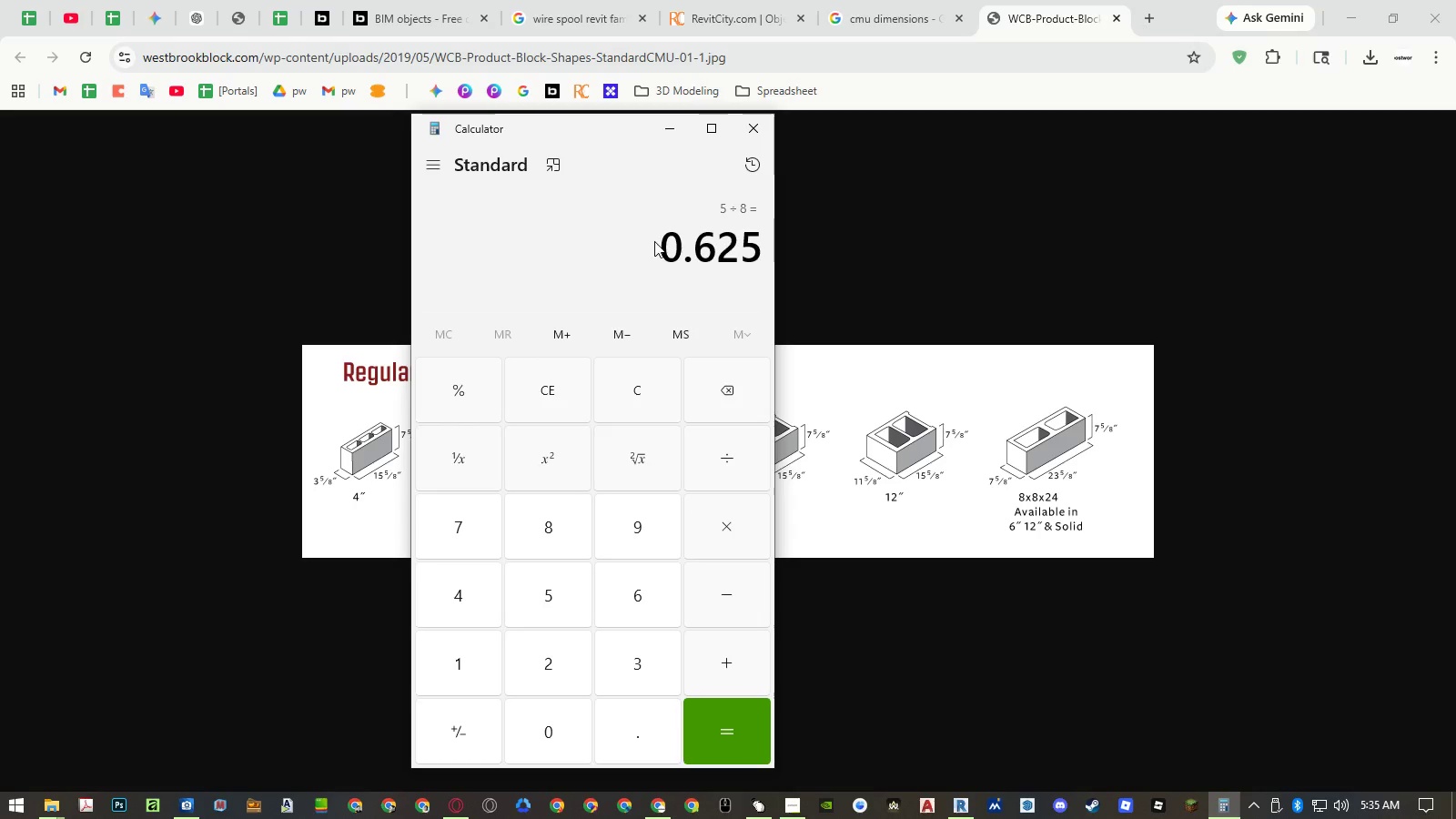 
key(NumpadAdd)
 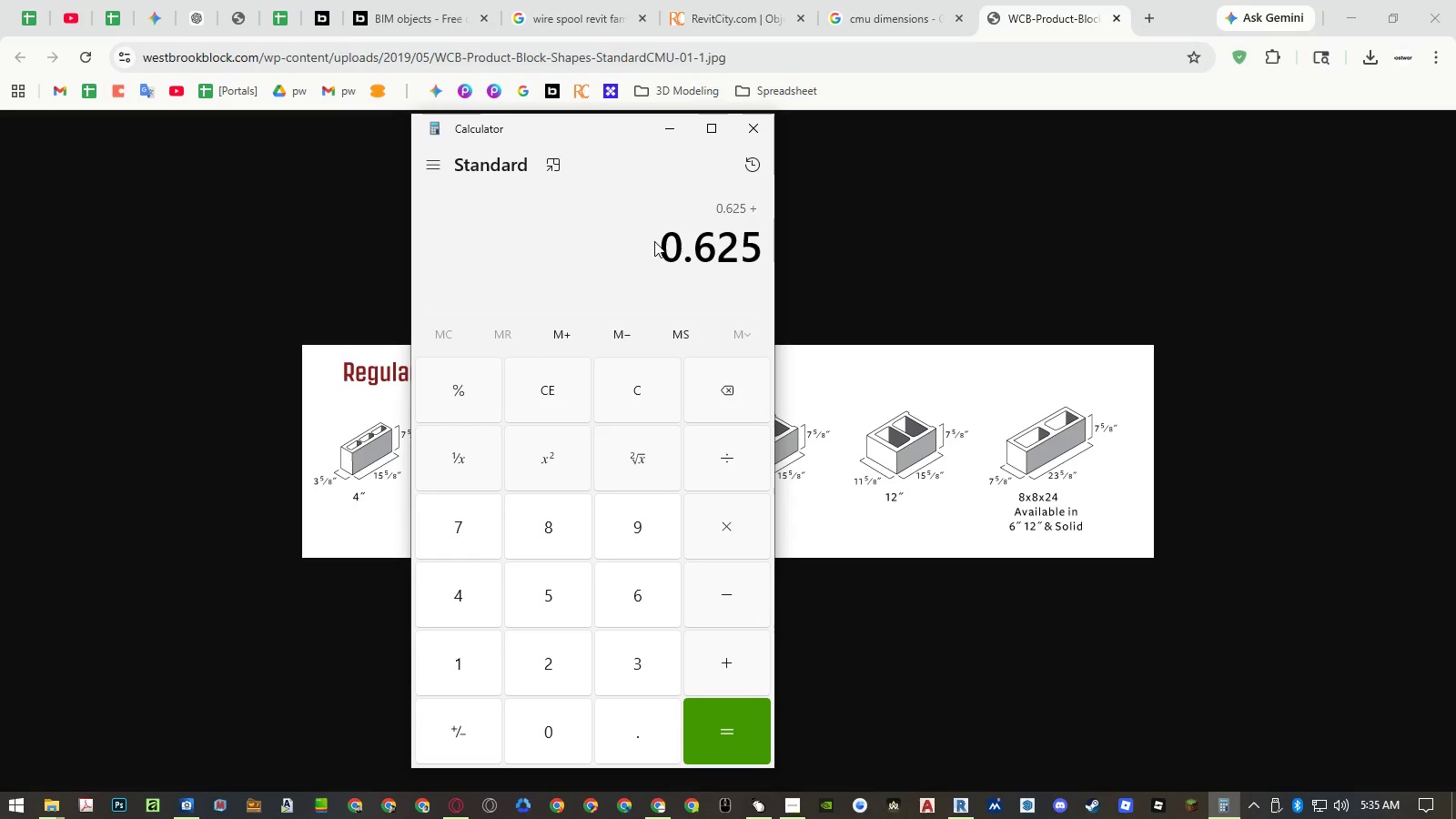 
key(Numpad7)
 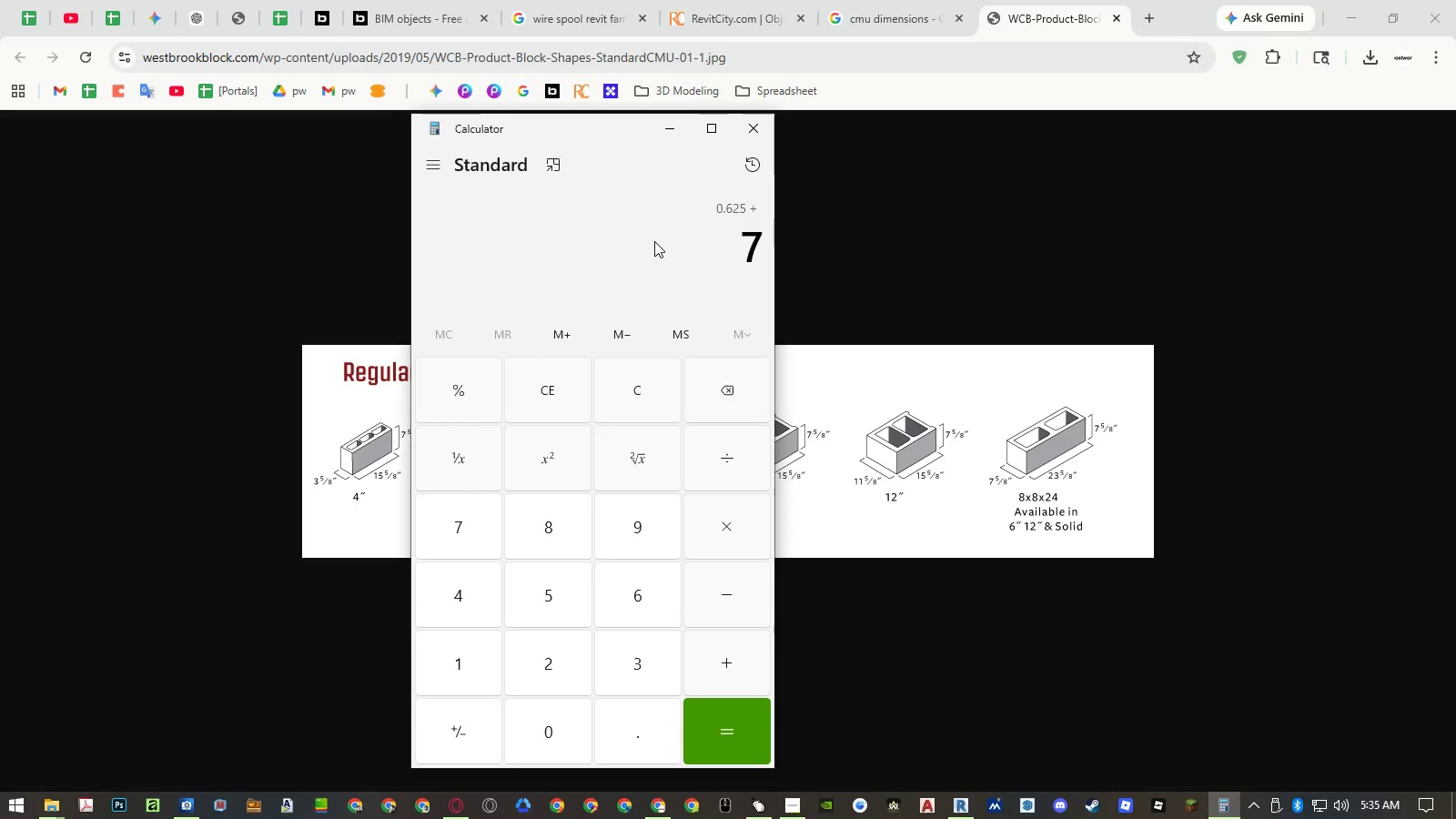 
key(NumpadEnter)
 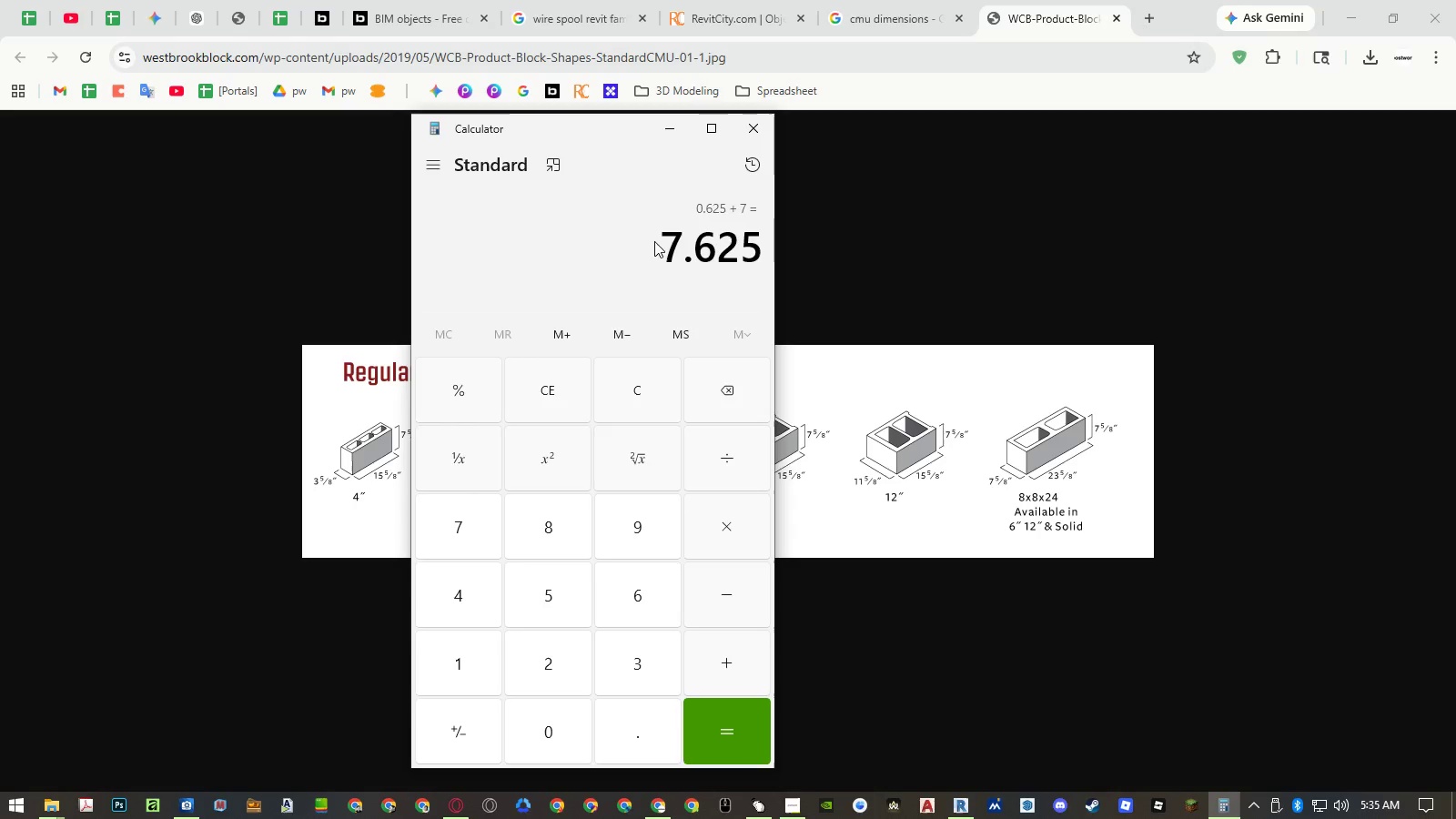 
key(NumpadMultiply)
 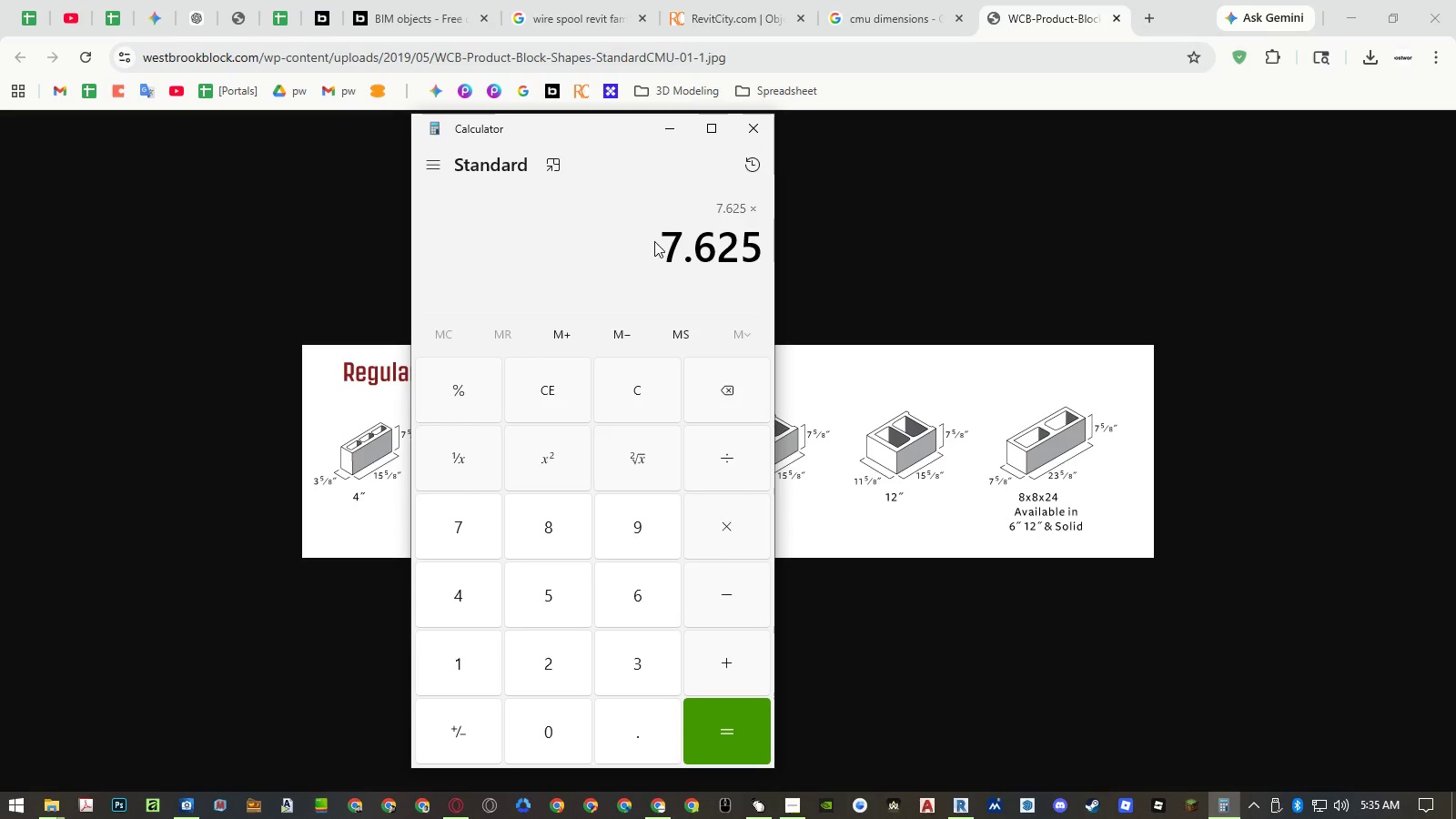 
key(Numpad1)
 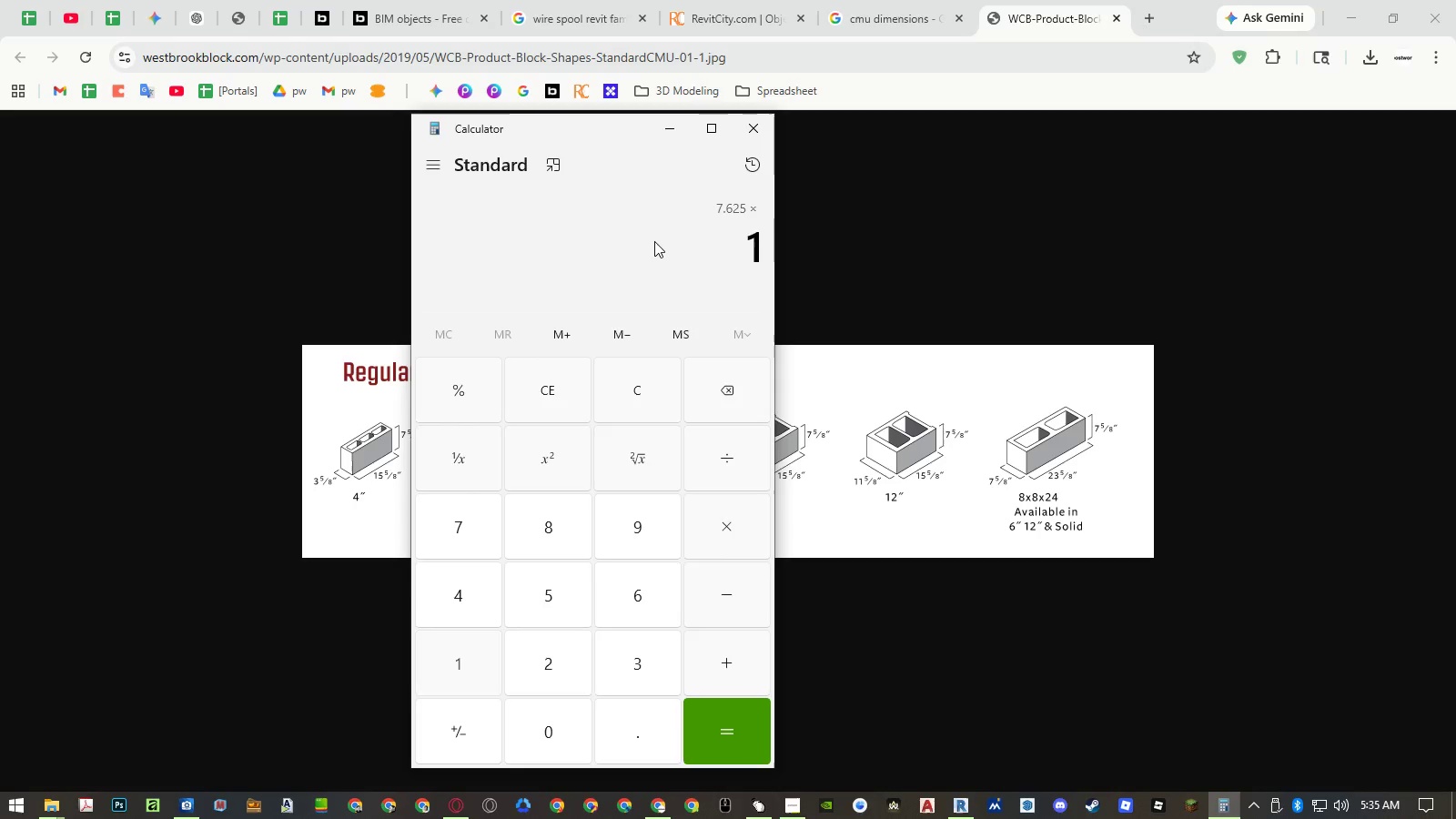 
key(Numpad2)
 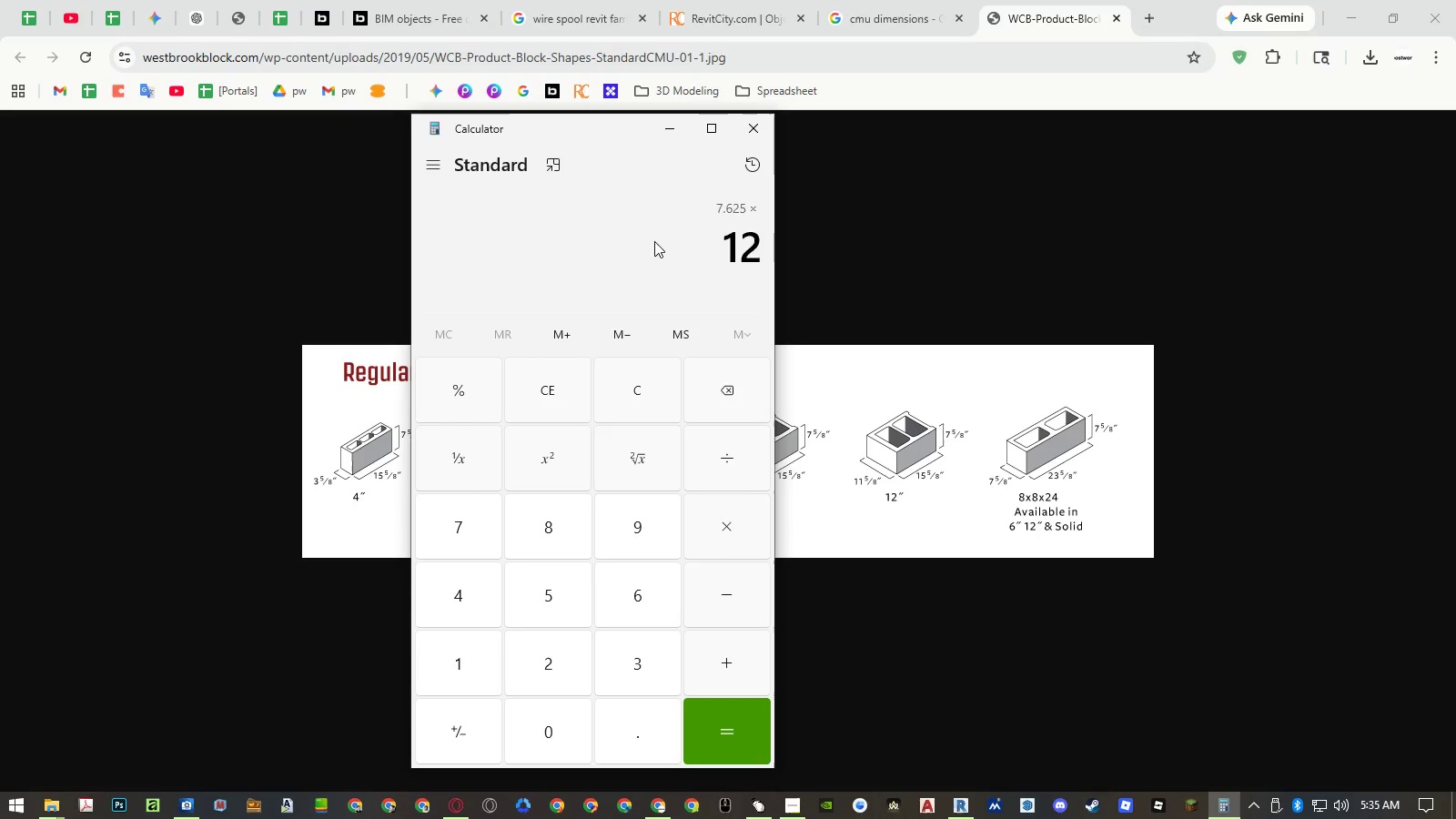 
key(NumpadEnter)
 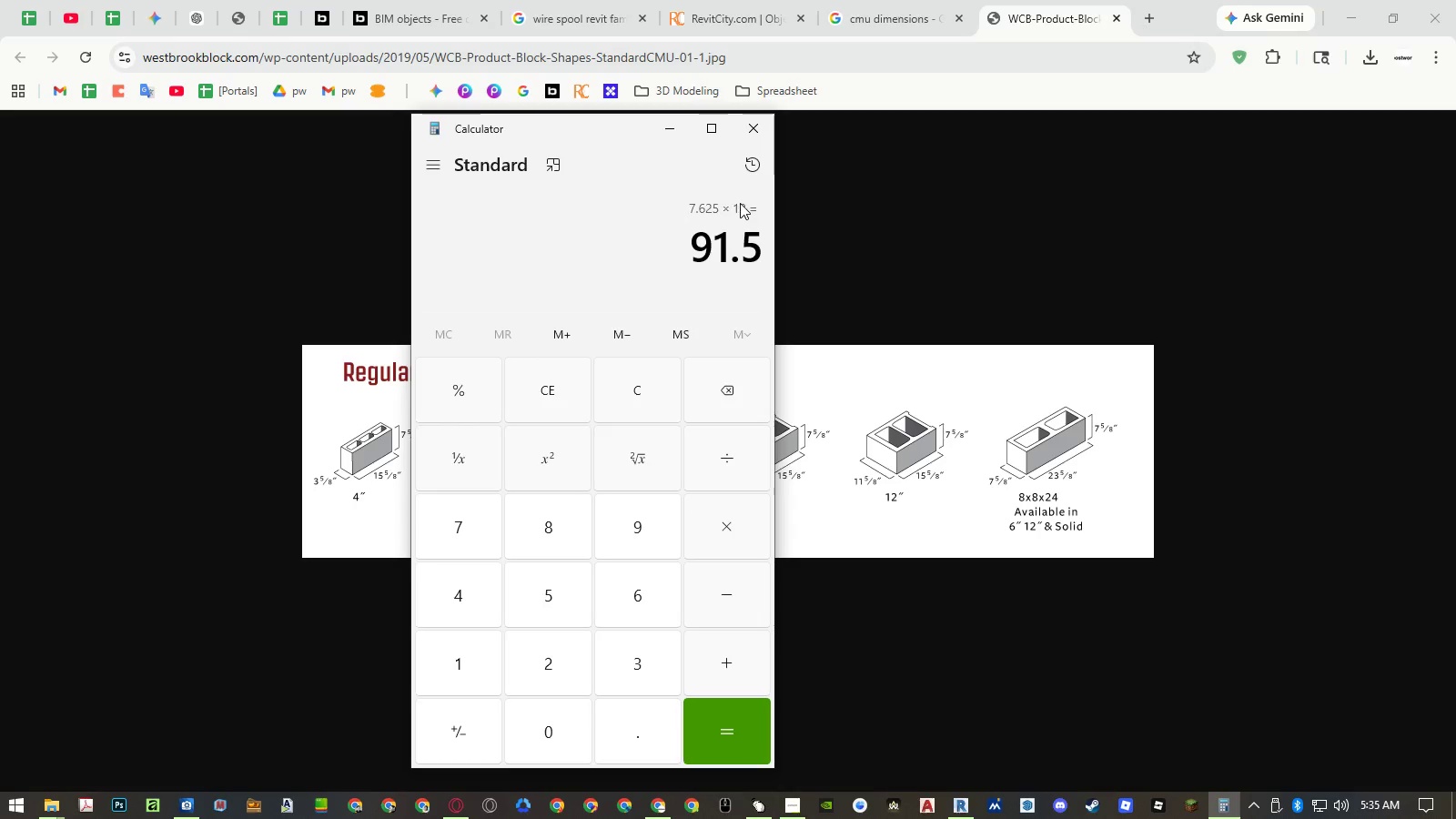 
wait(5.61)
 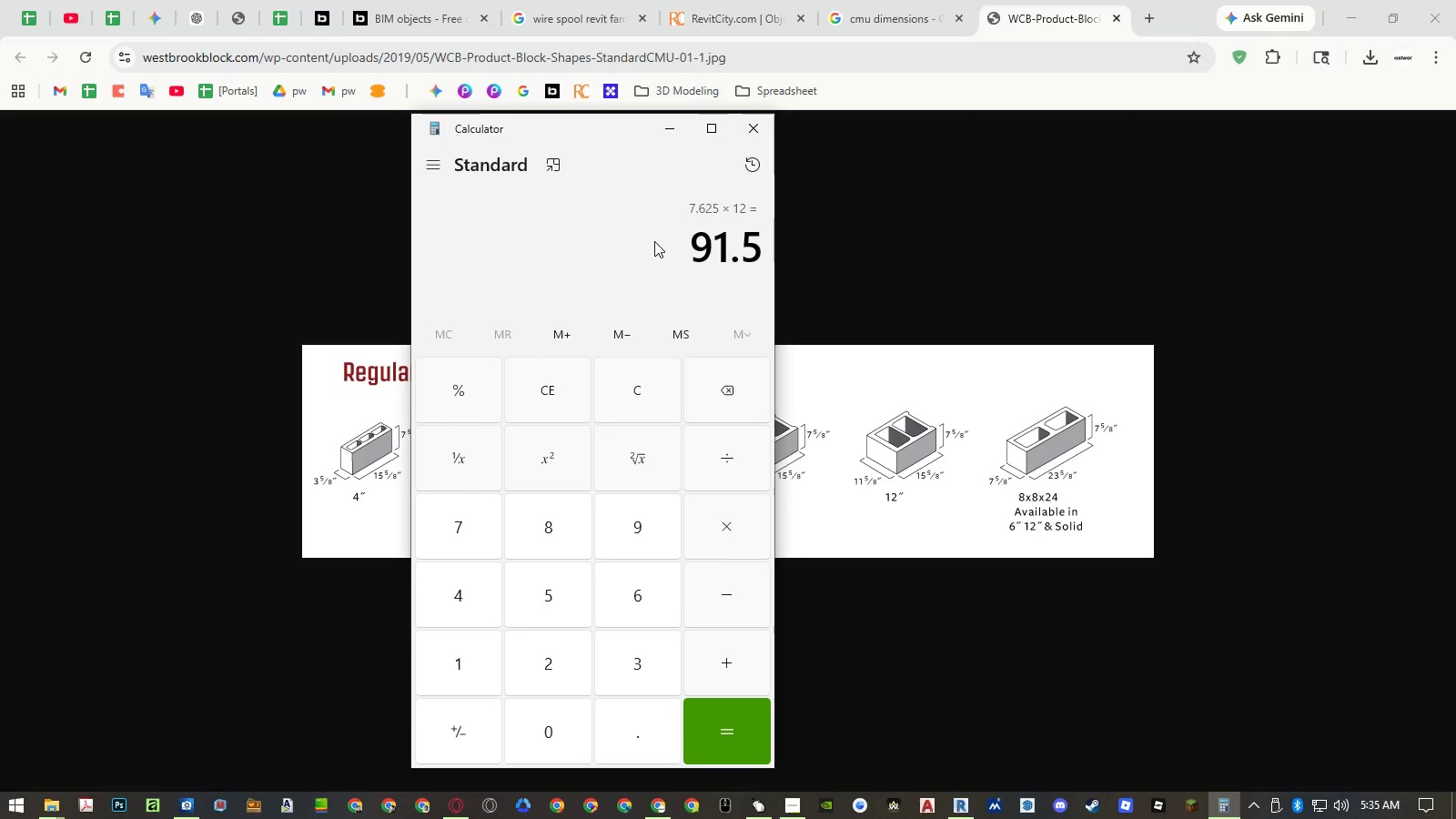 
left_click([632, 237])
 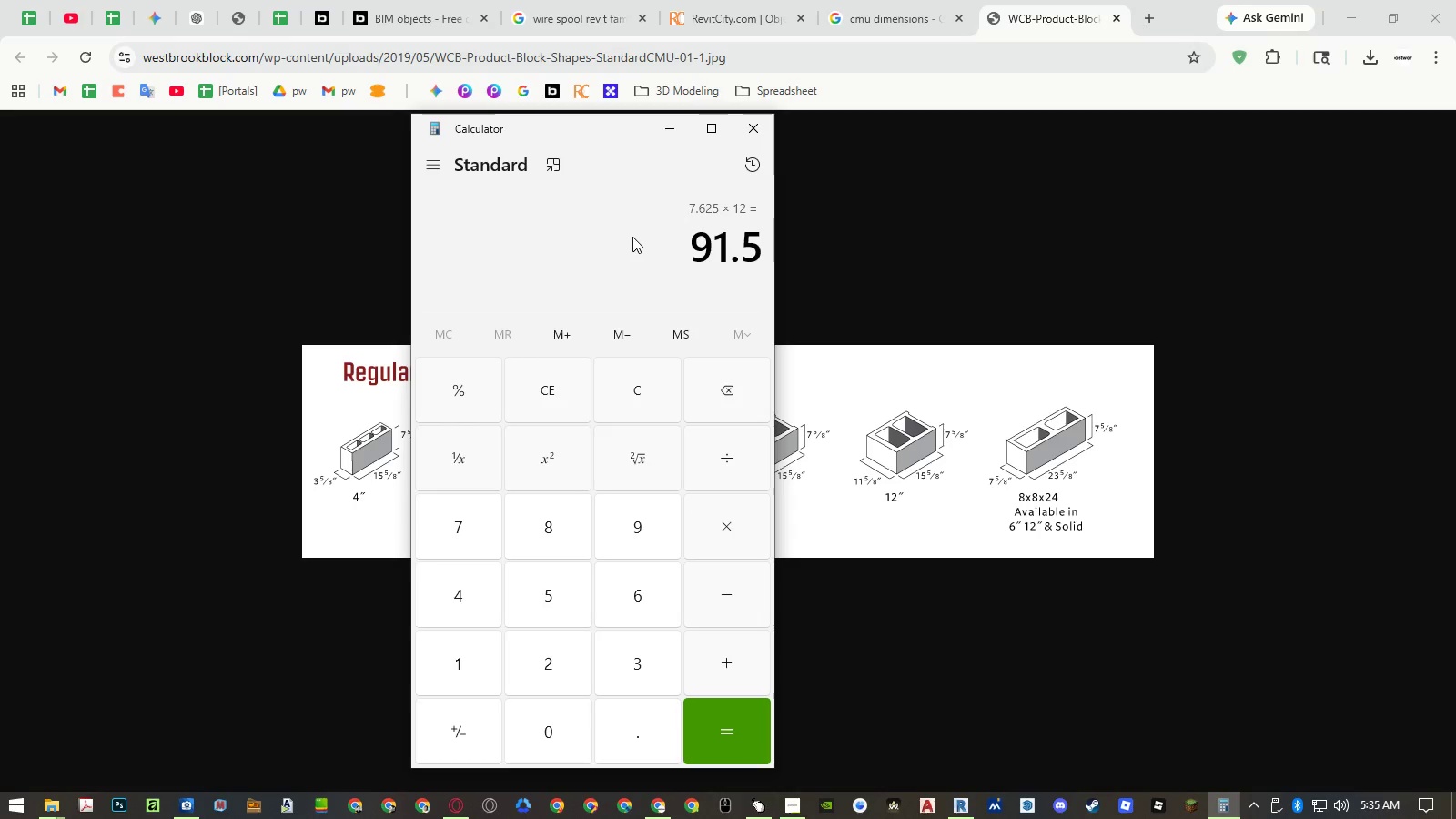 
key(Numpad5)
 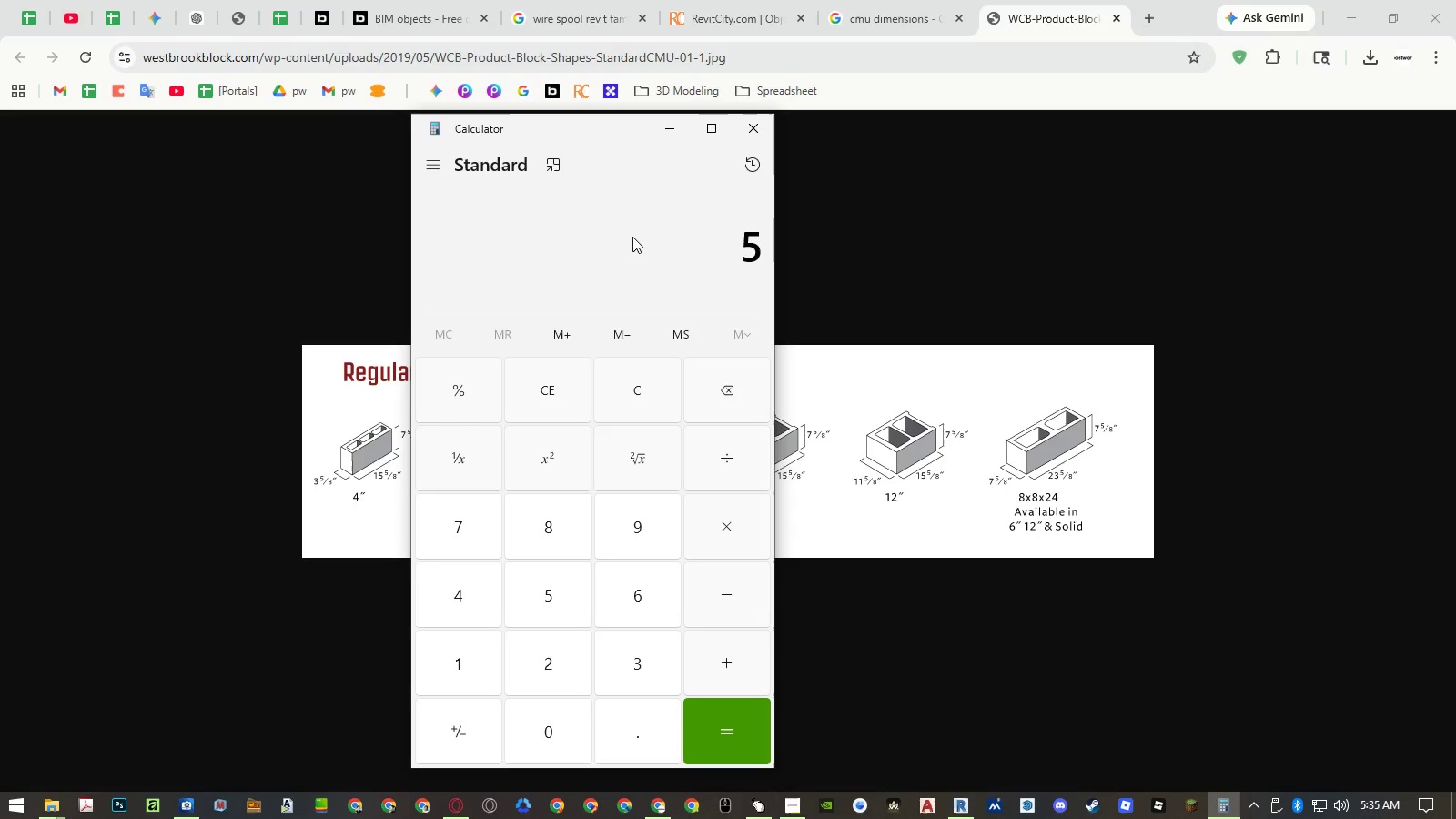 
key(NumpadDivide)
 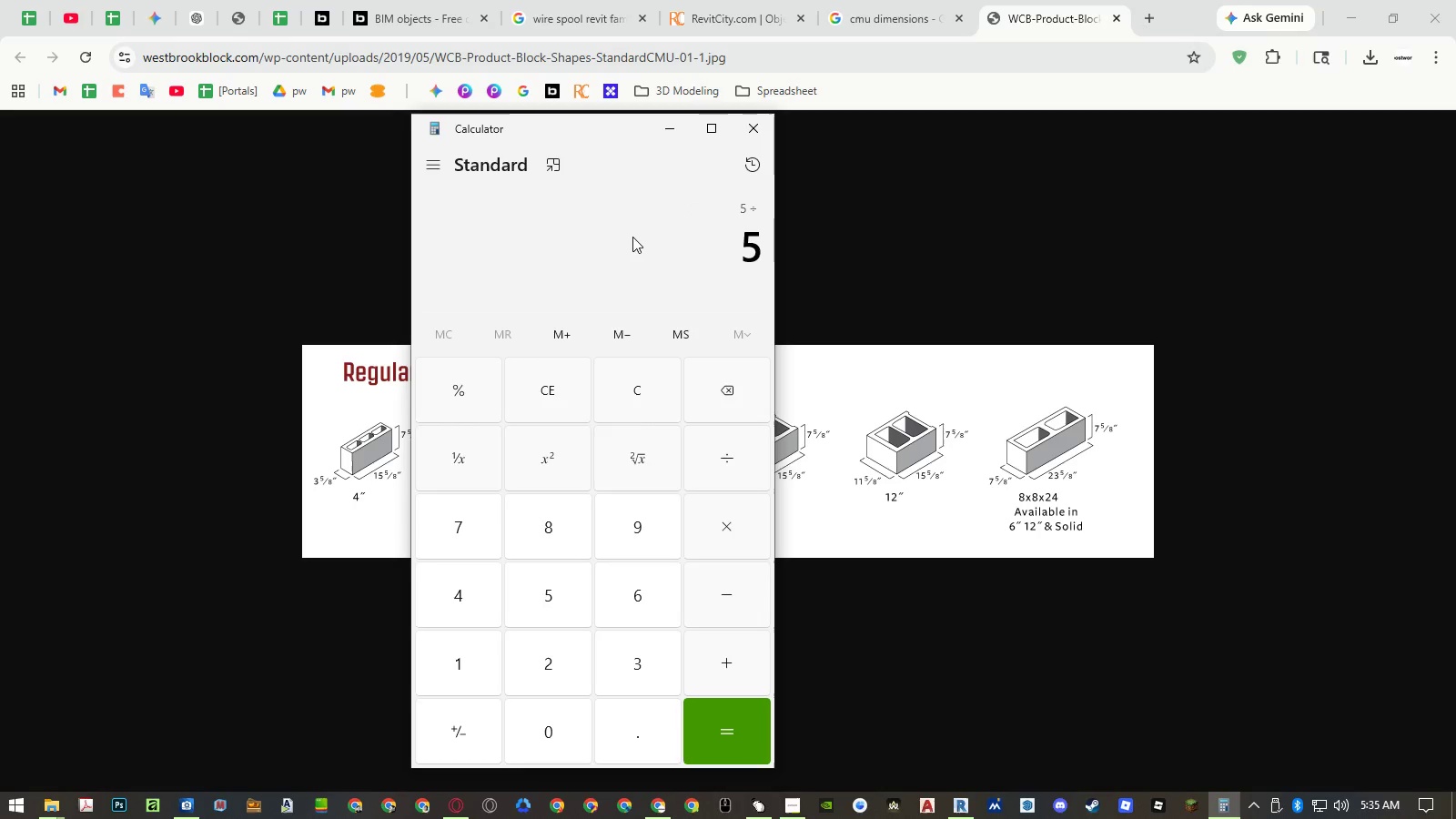 
key(Numpad8)
 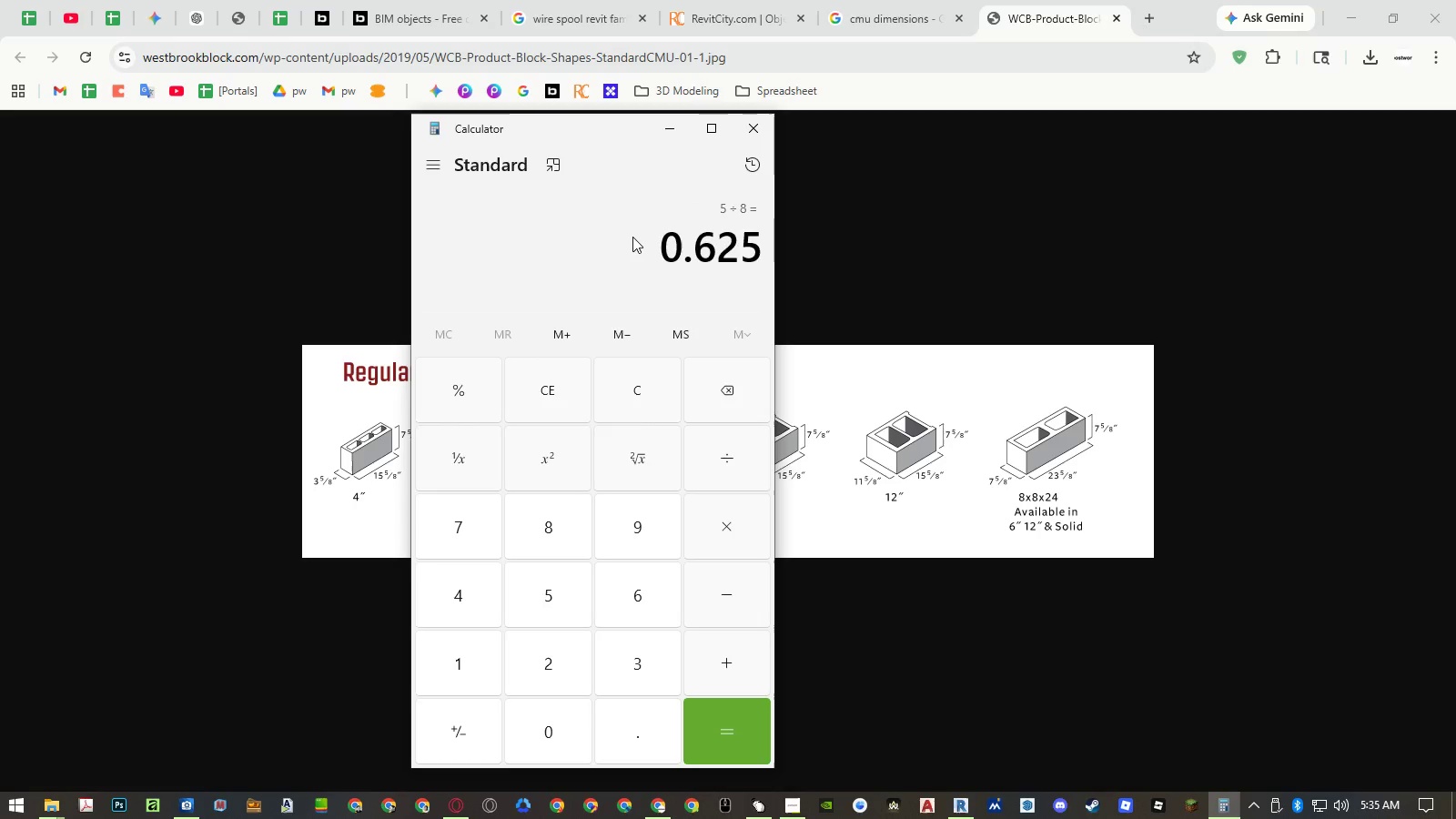 
key(NumpadEnter)
 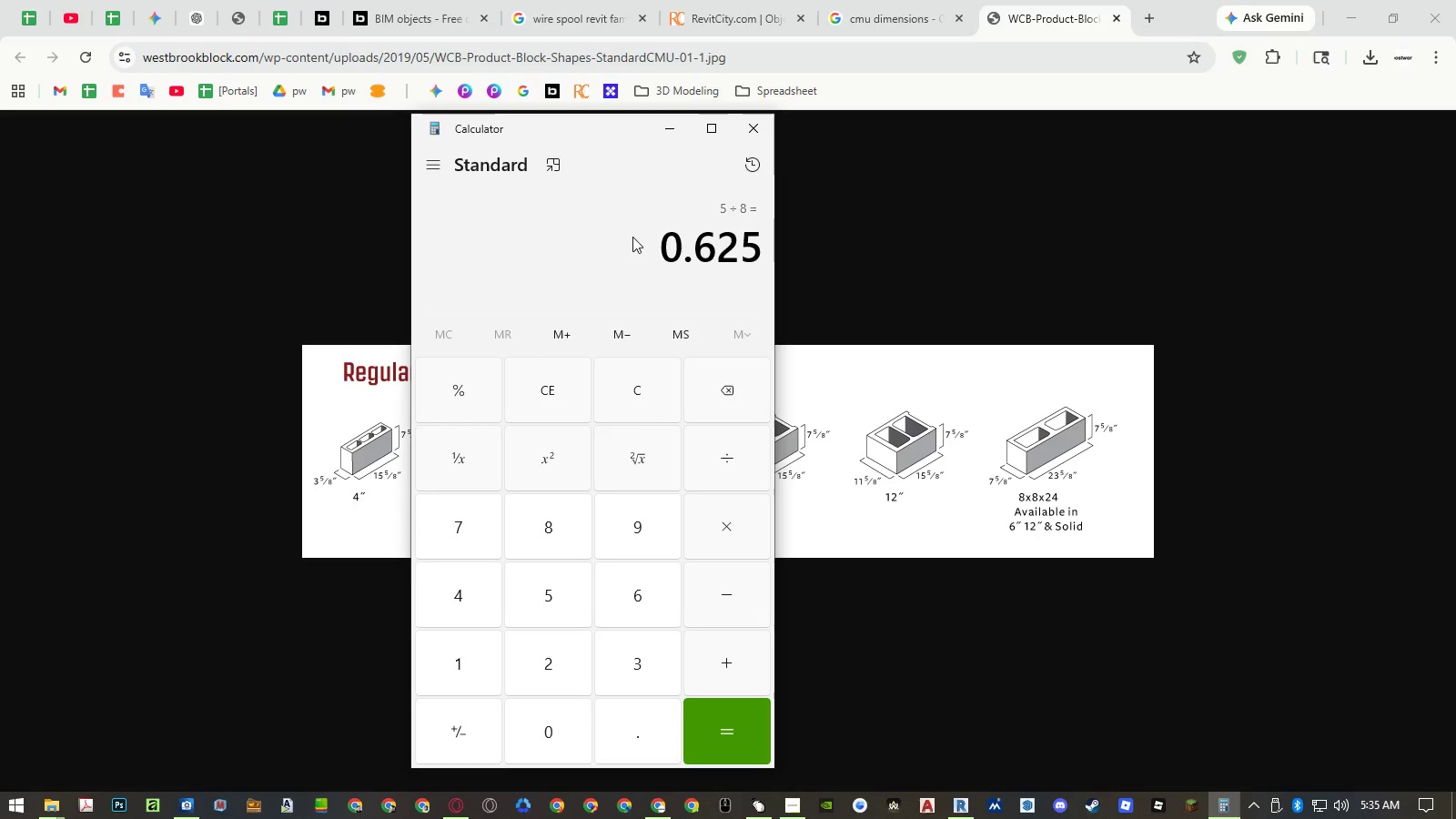 
key(NumpadAdd)
 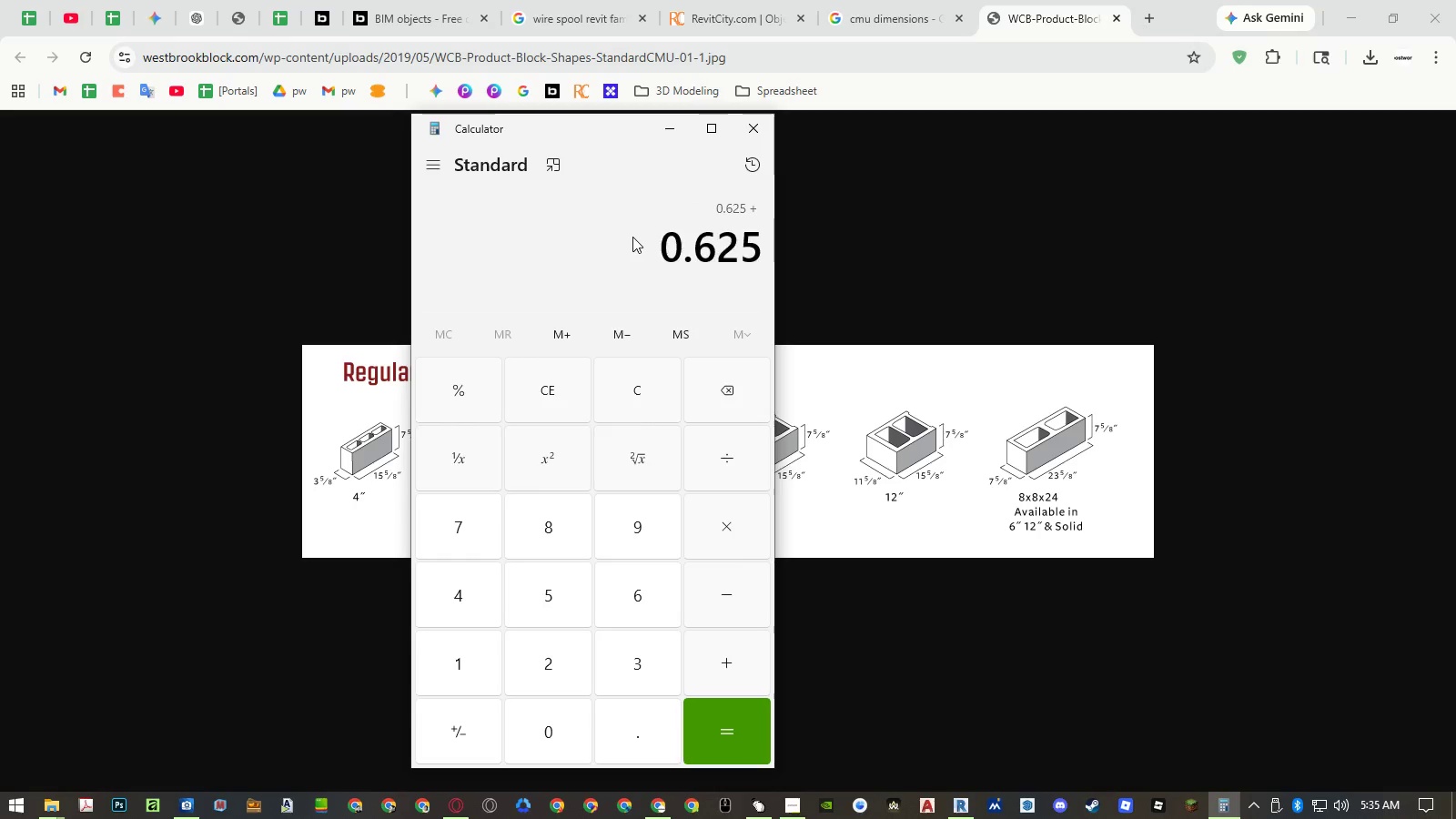 
key(Numpad7)
 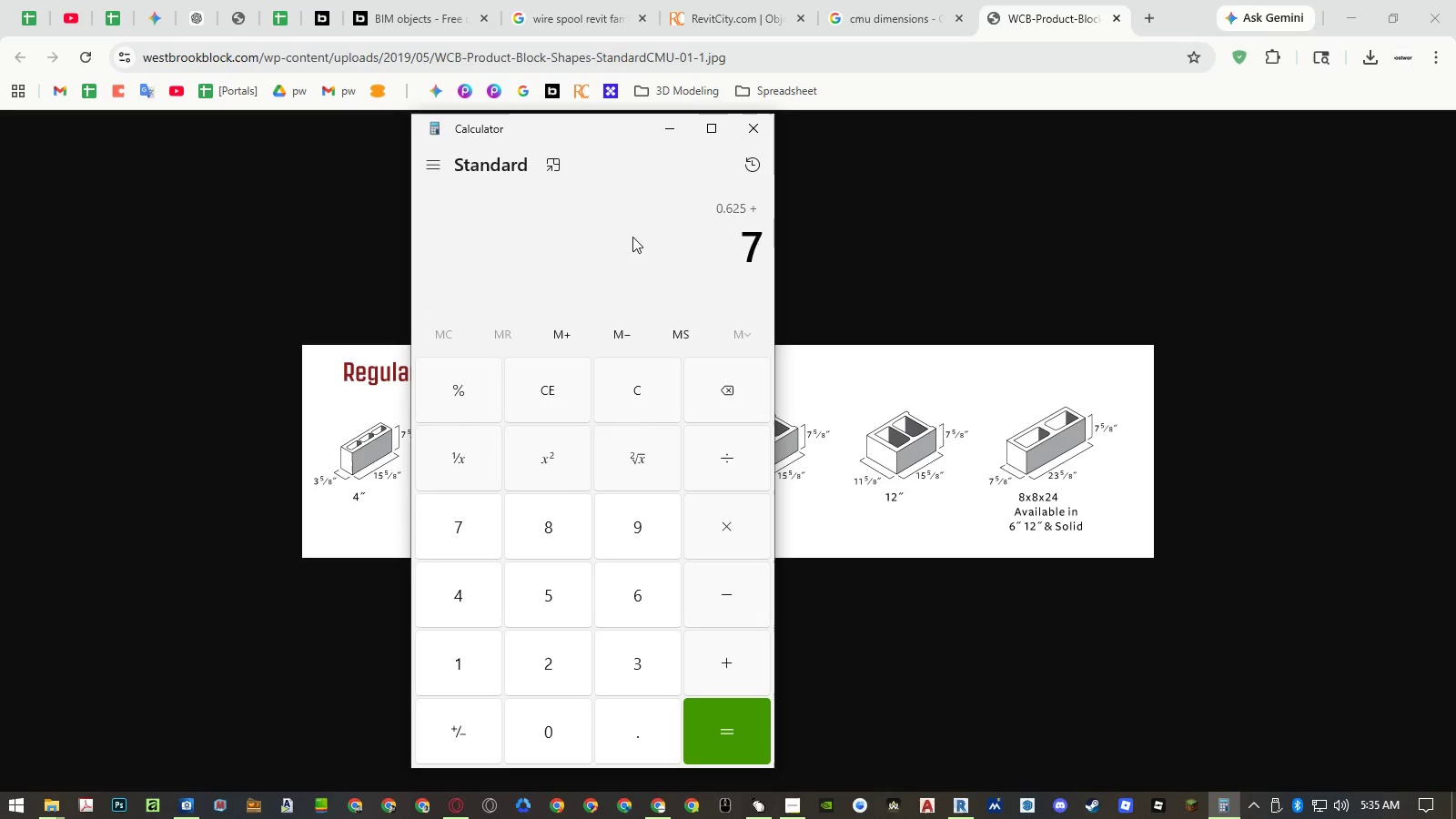 
key(NumpadEnter)
 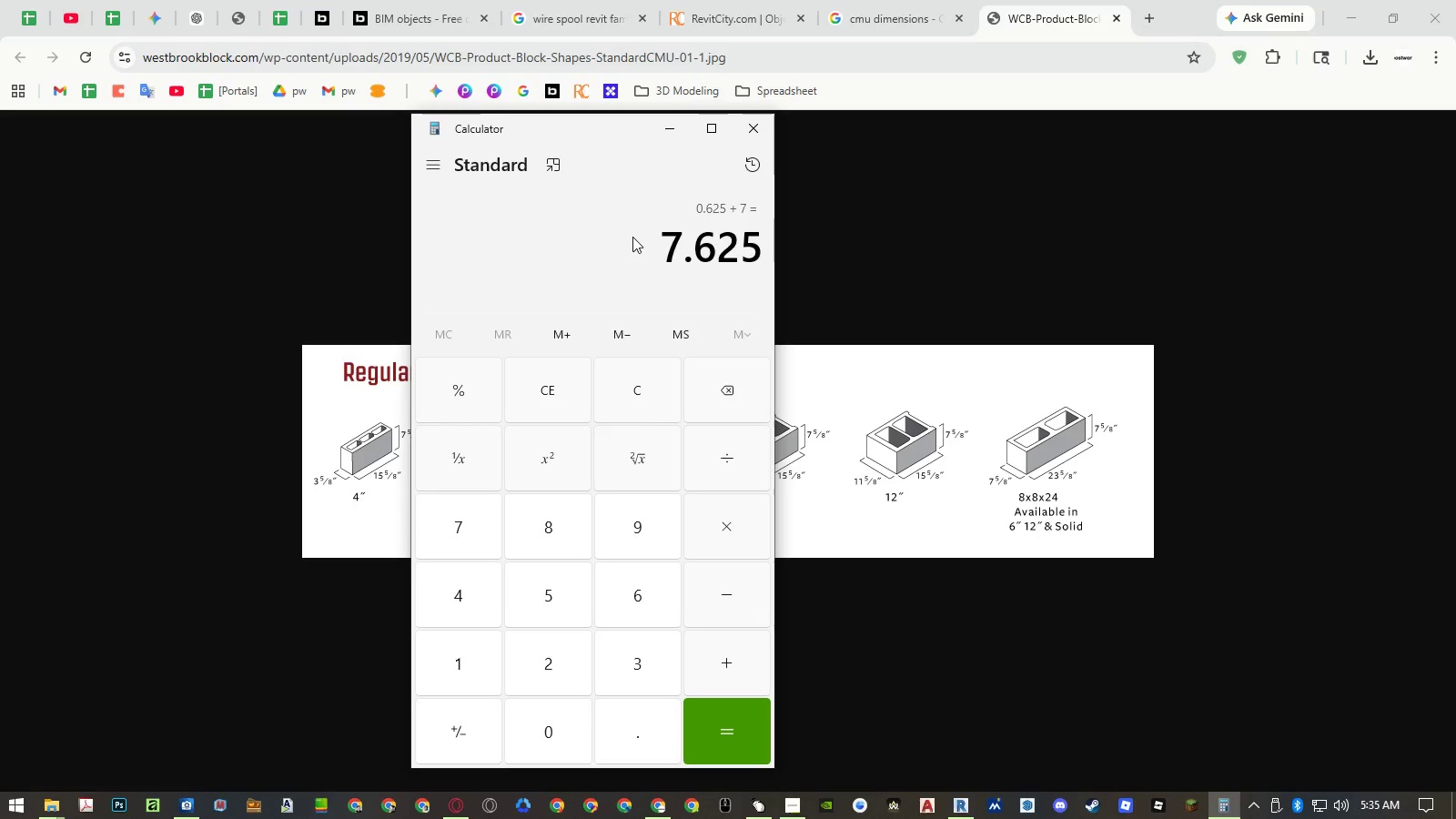 
key(NumpadMultiply)
 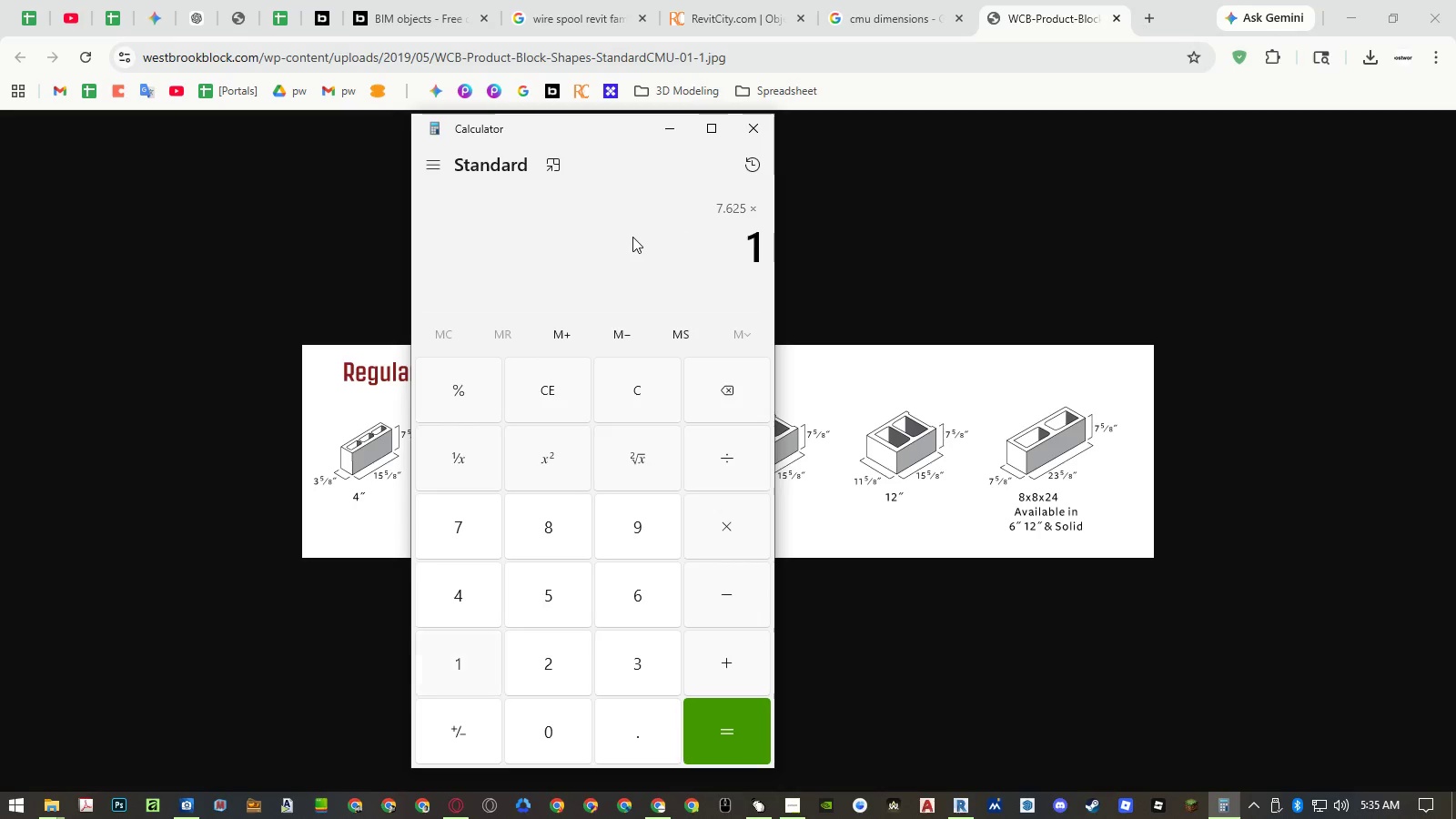 
key(Numpad1)
 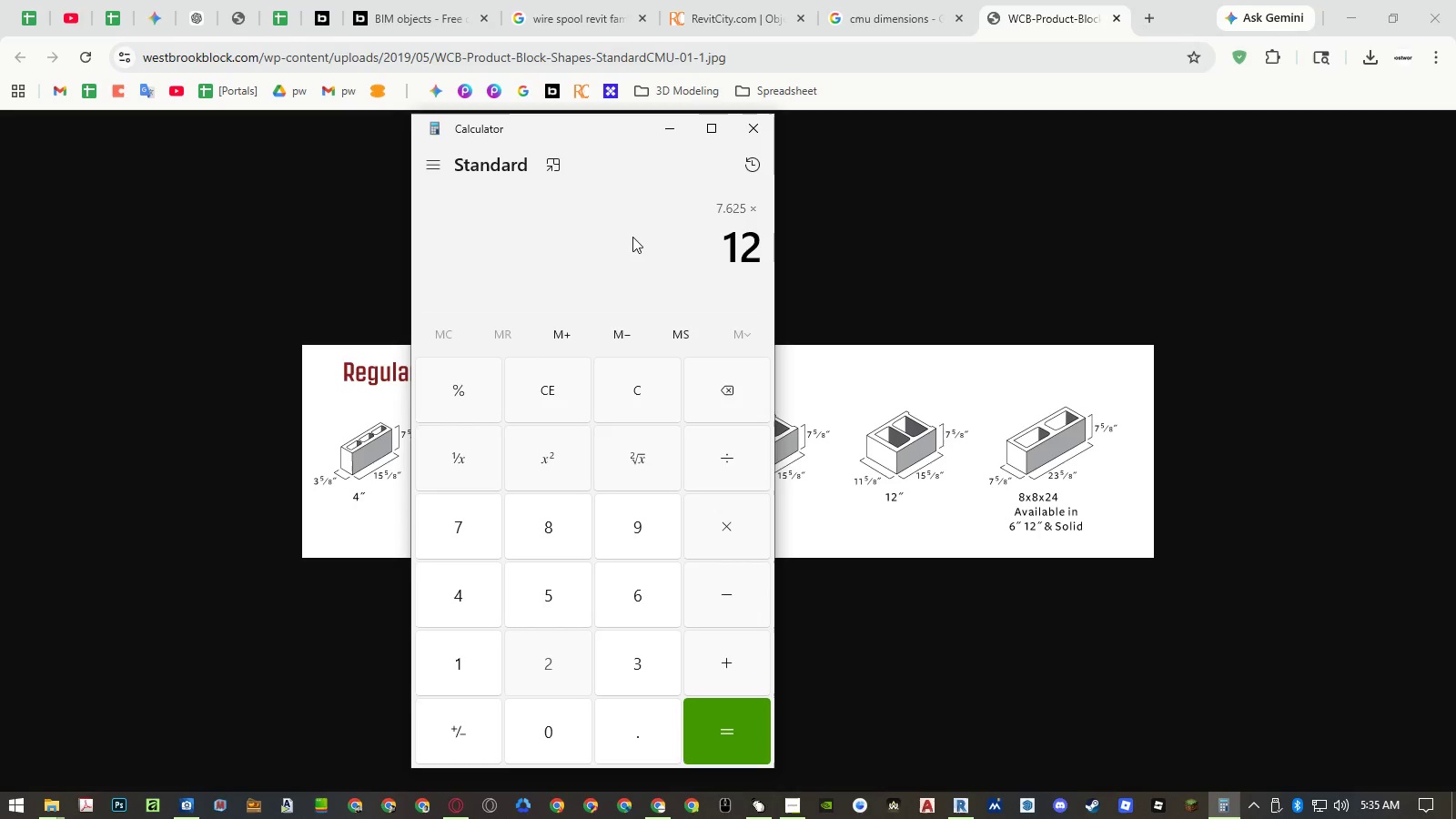 
key(Numpad2)
 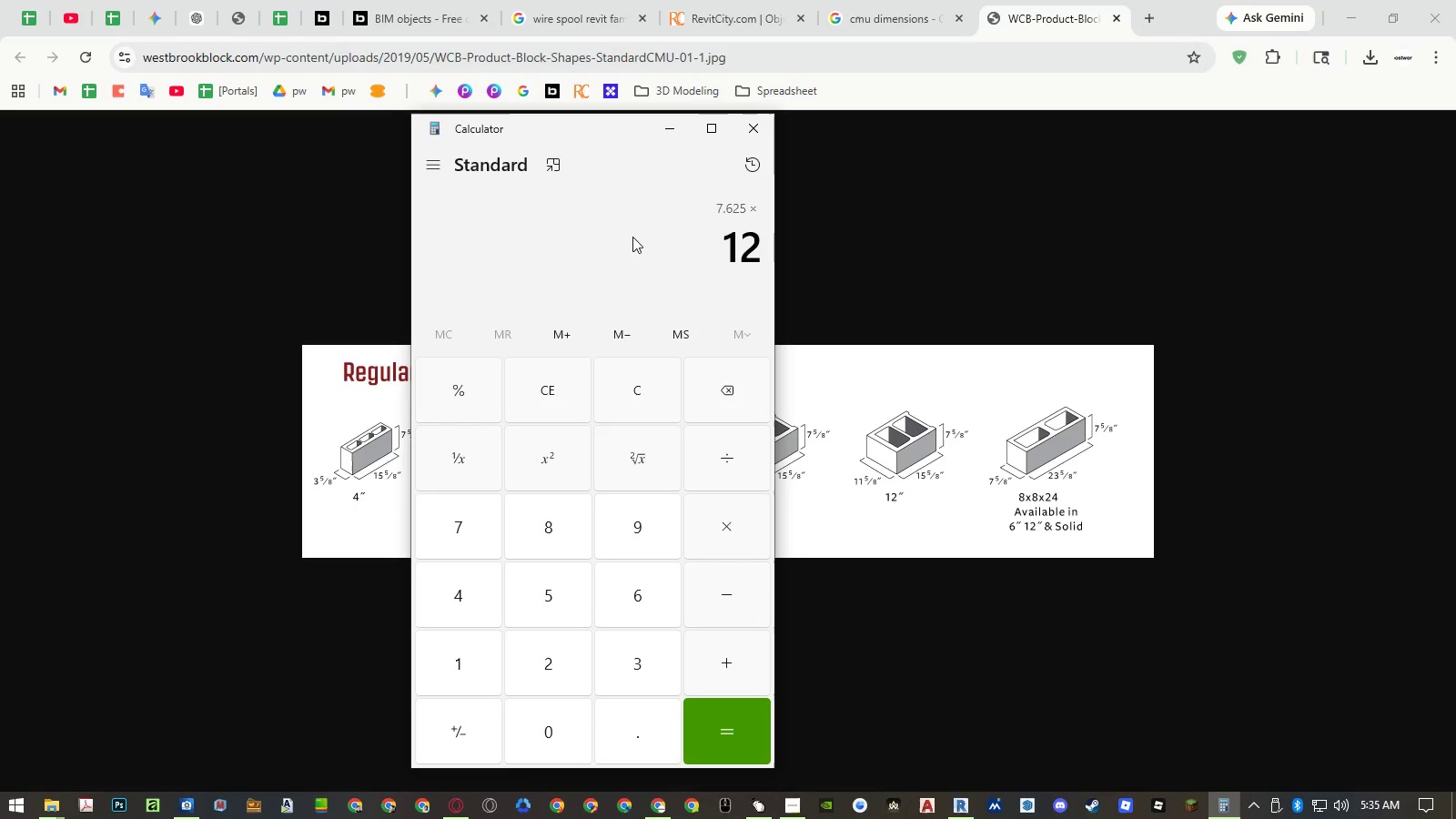 
key(NumpadEnter)
 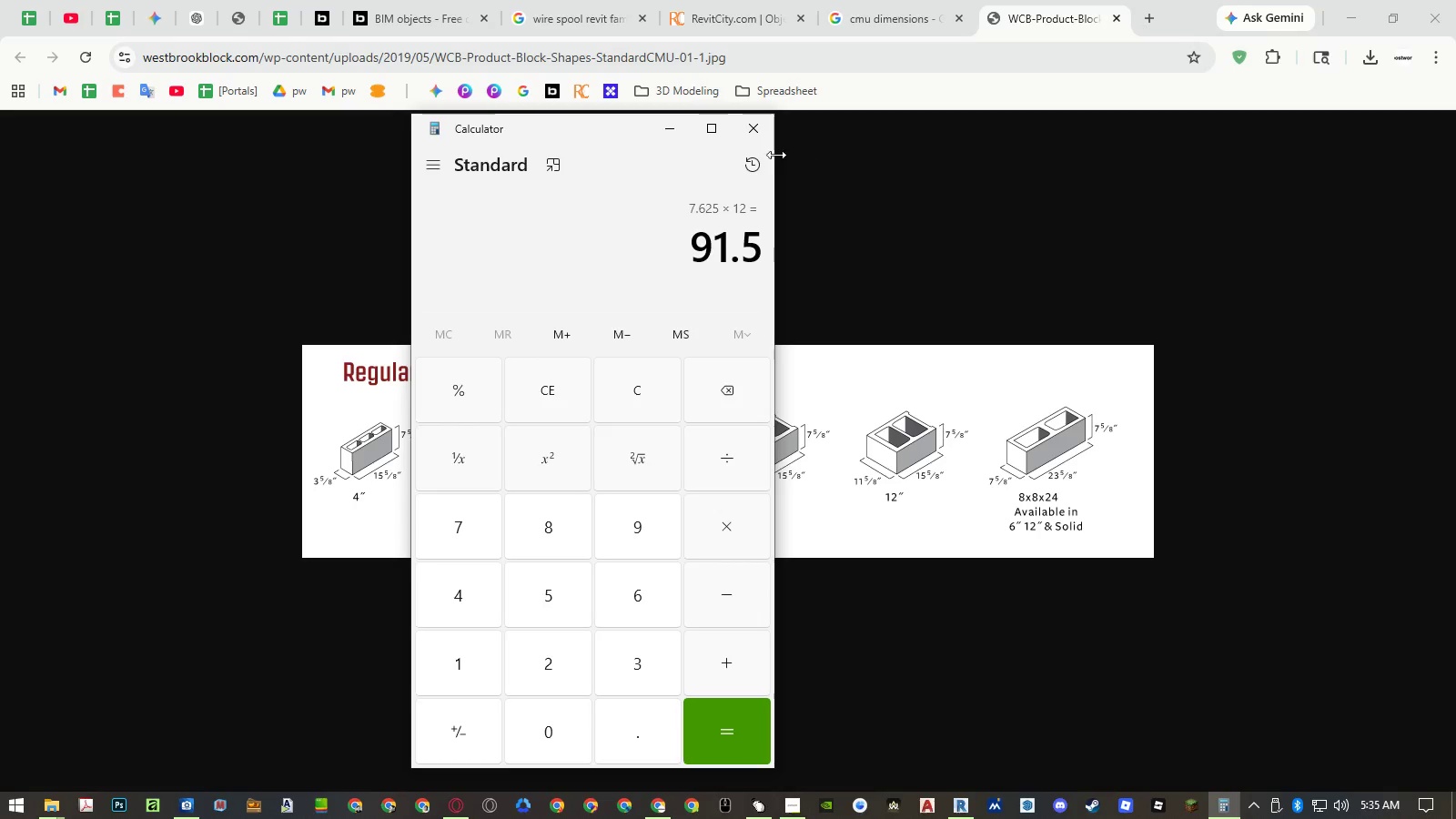 
left_click([977, 243])
 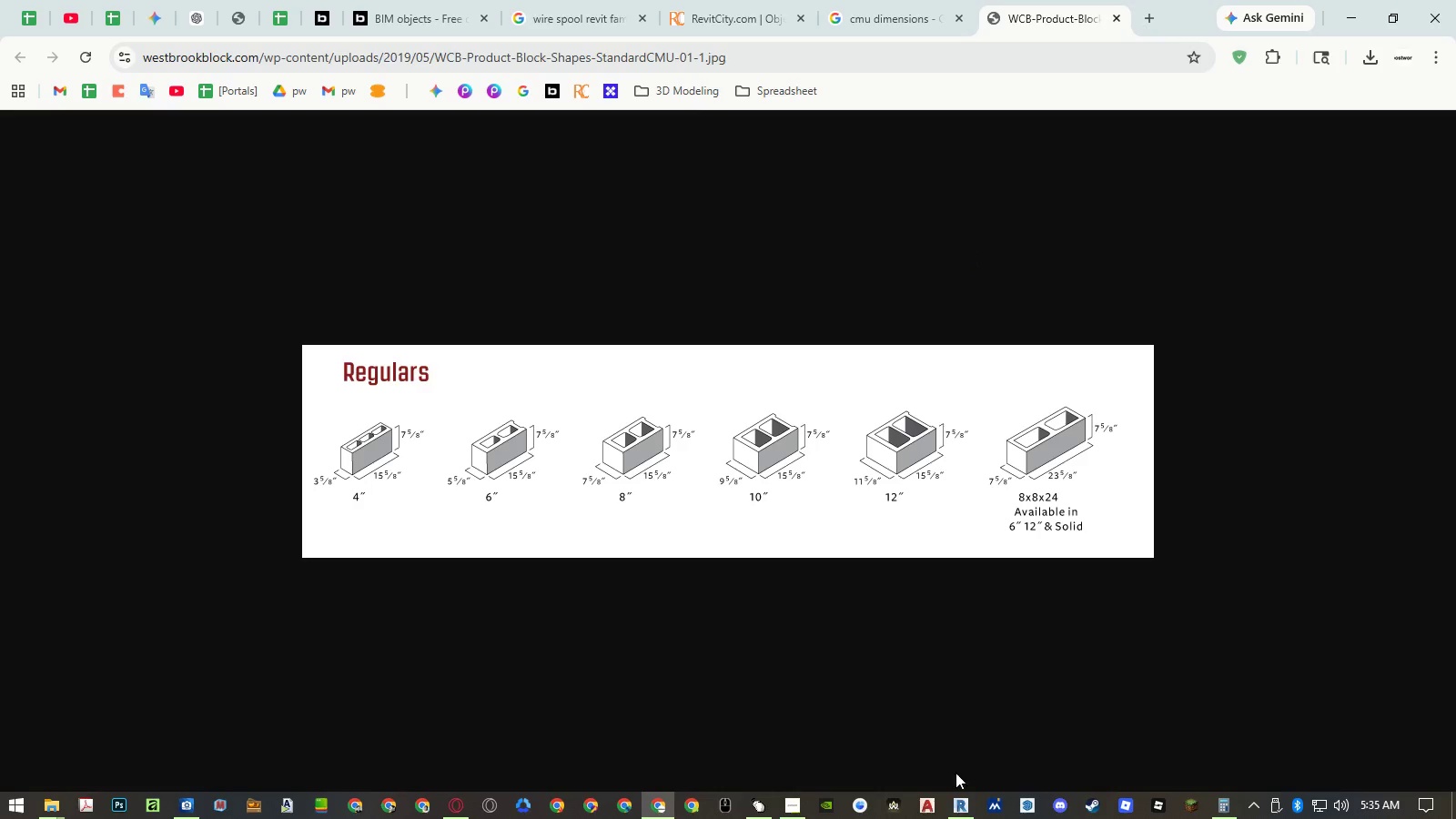 
left_click([958, 800])
 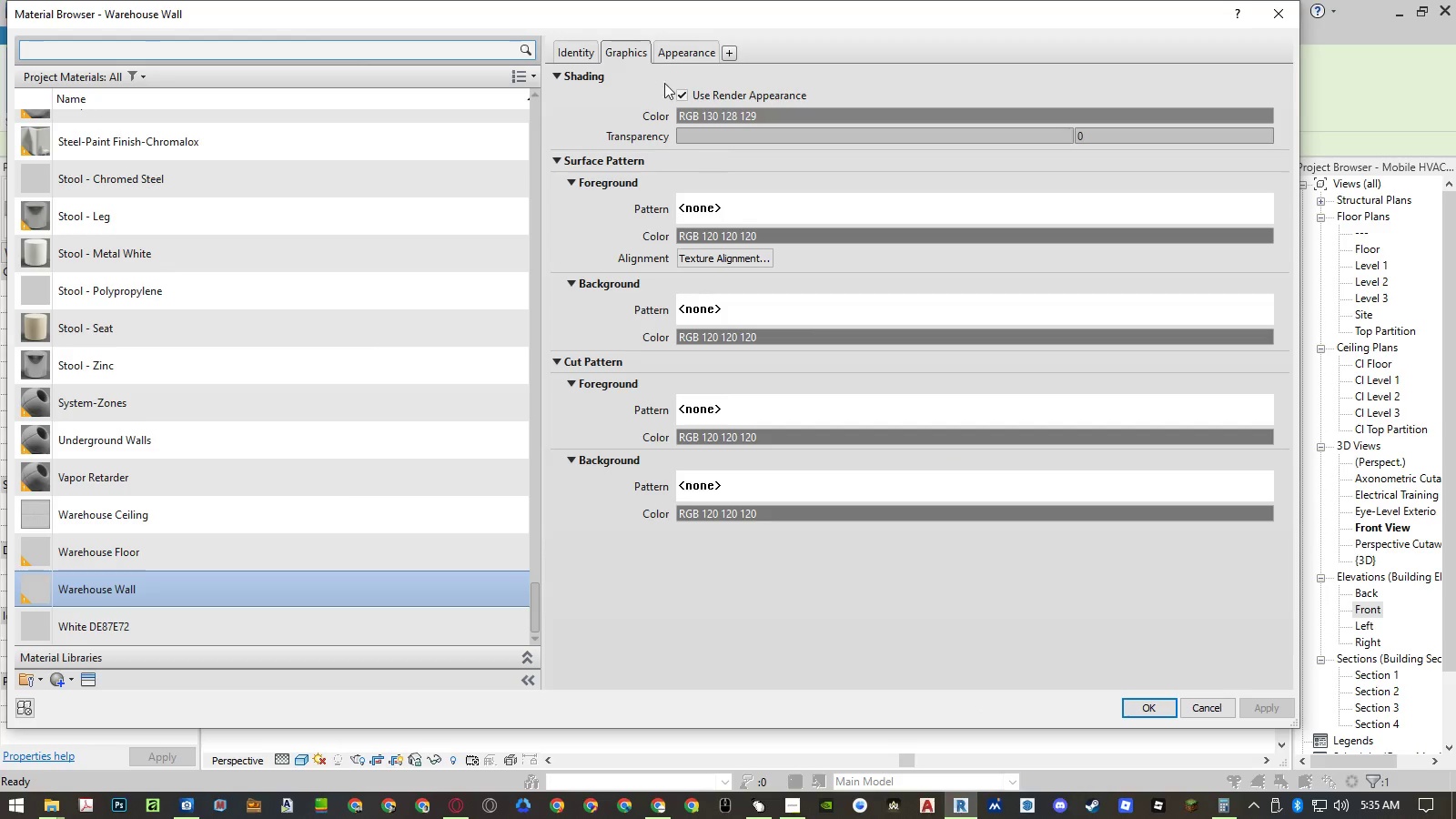 
left_click([693, 46])
 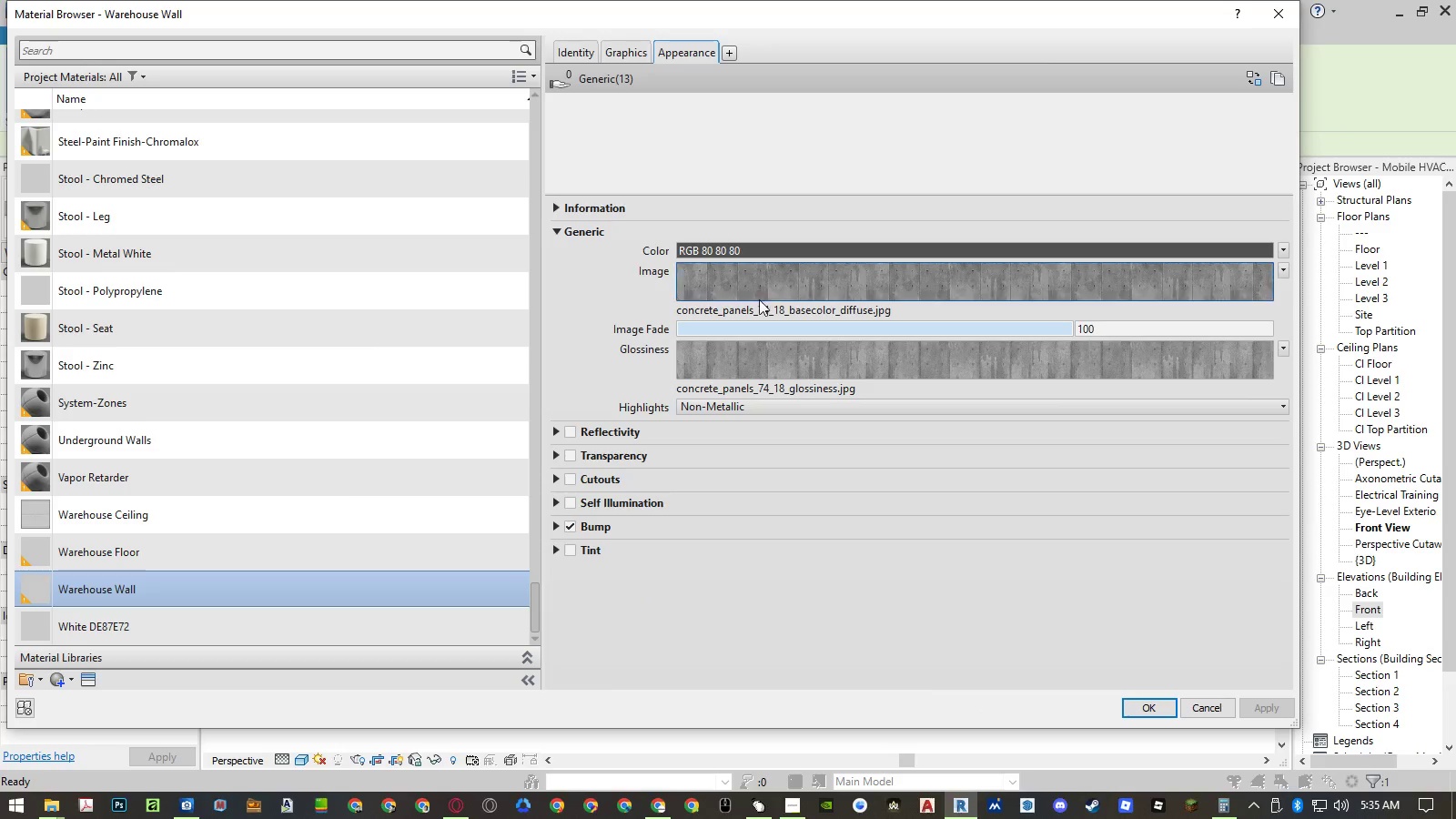 
left_click([756, 305])
 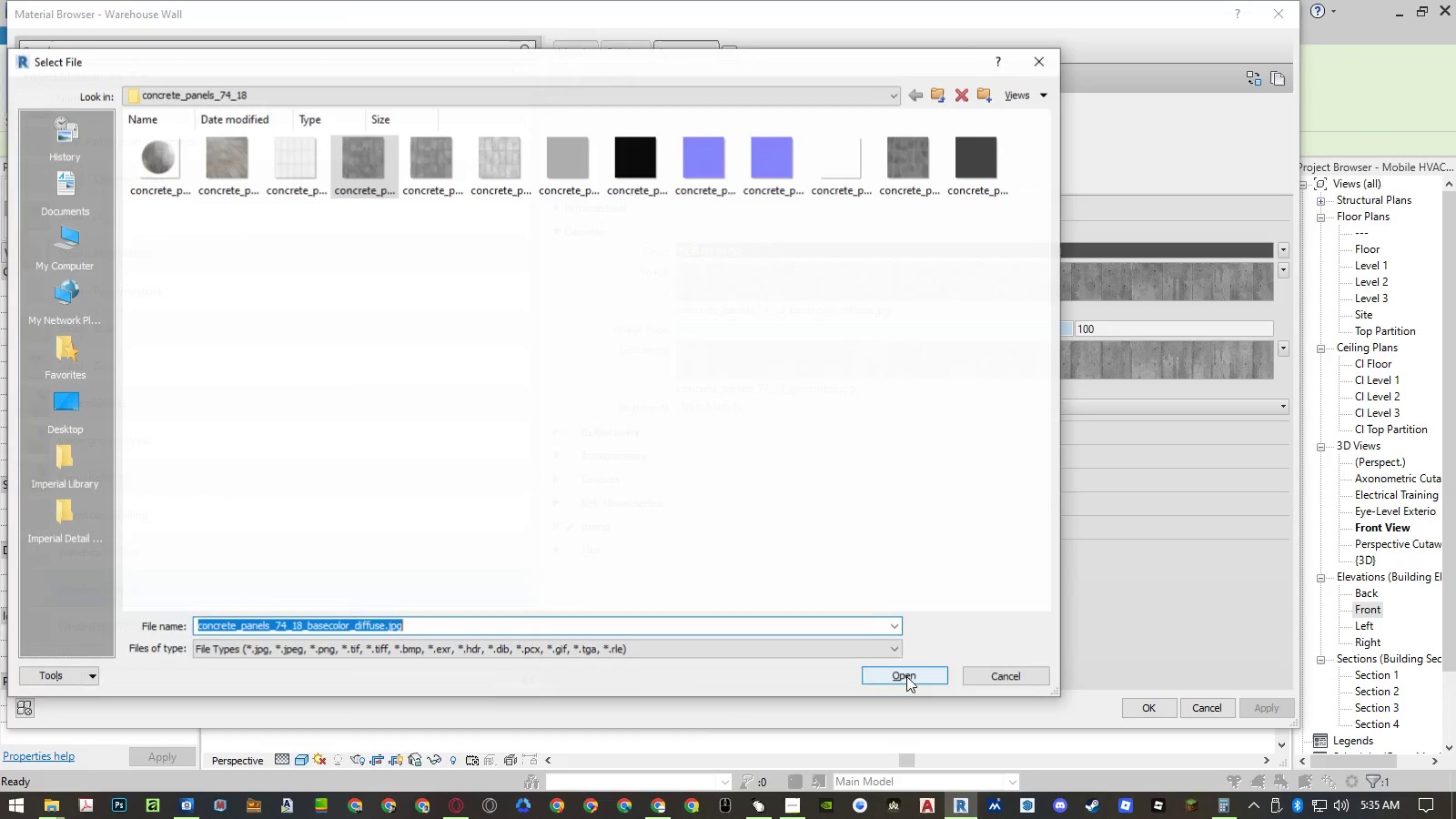 
key(Control+ControlLeft)
 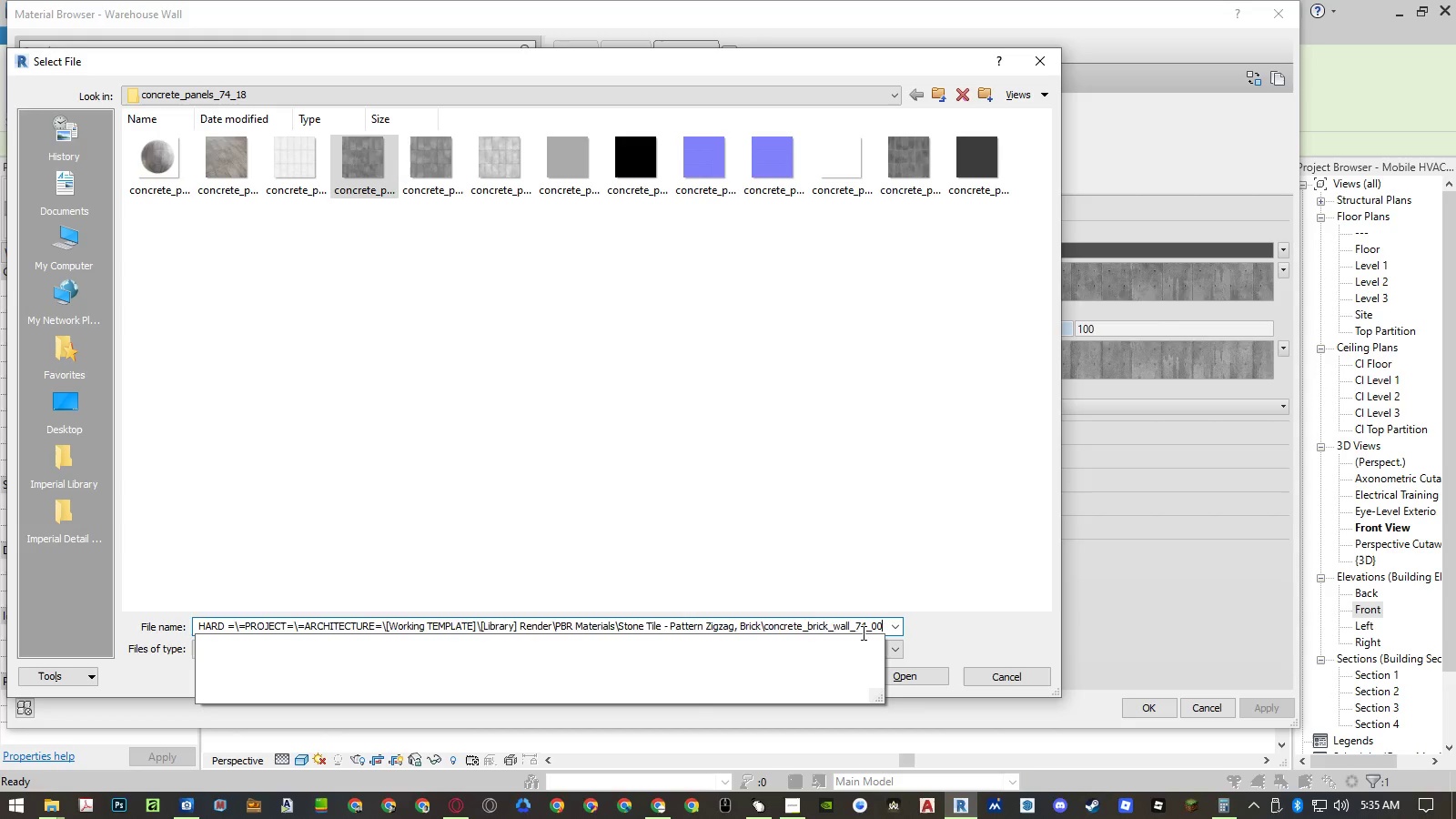 
key(Control+V)
 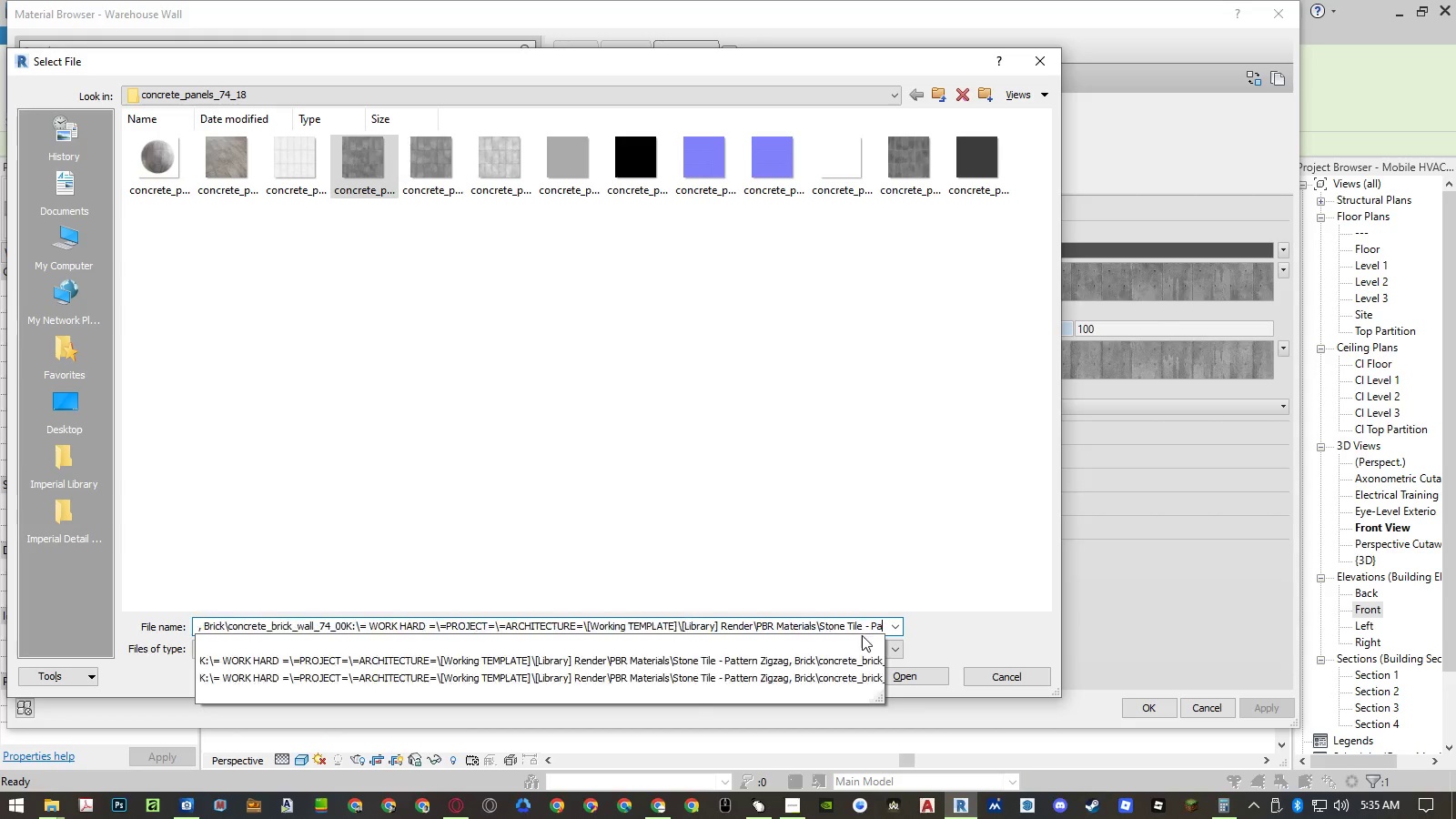 
key(Control+ControlLeft)
 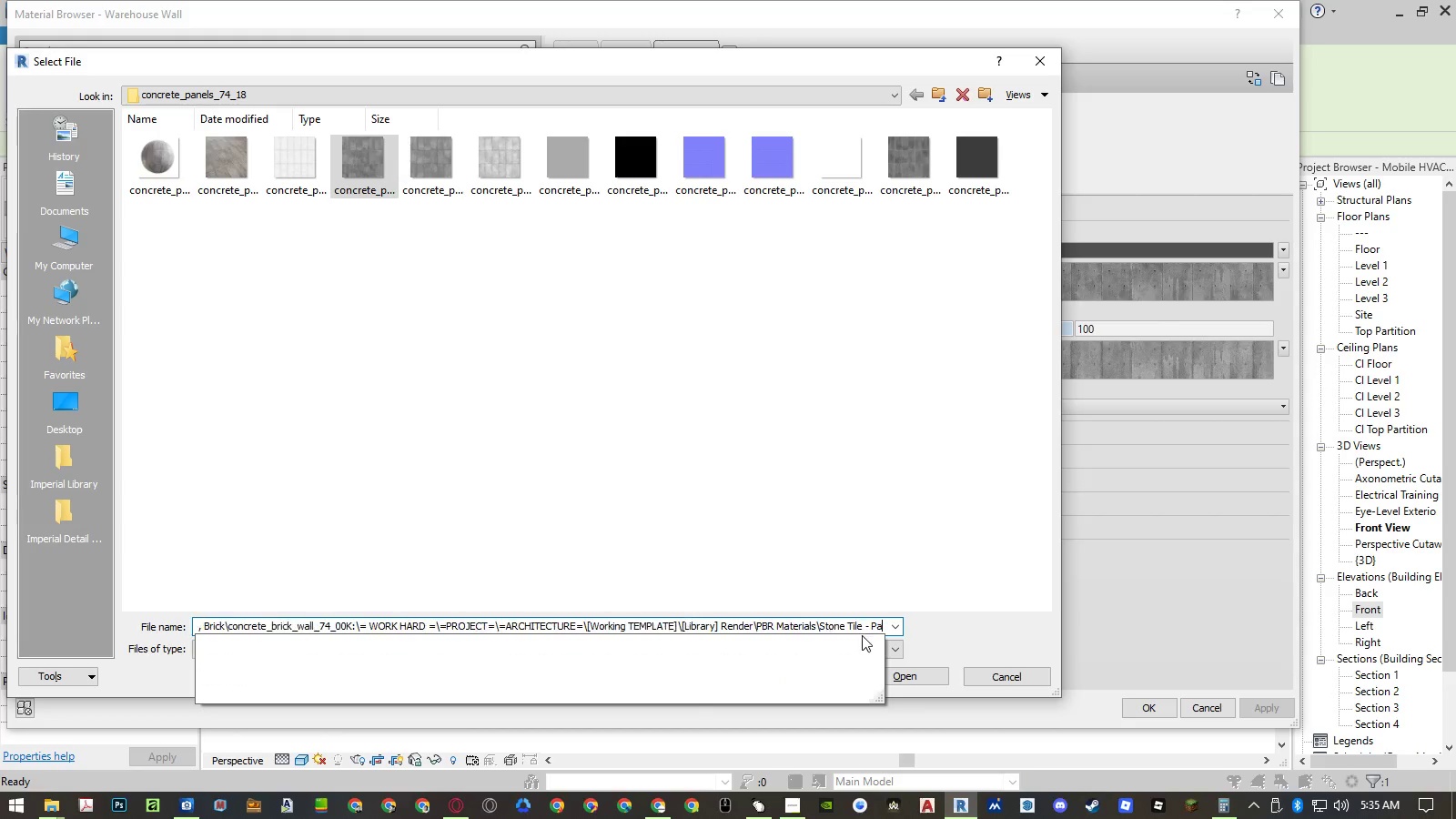 
key(Control+V)
 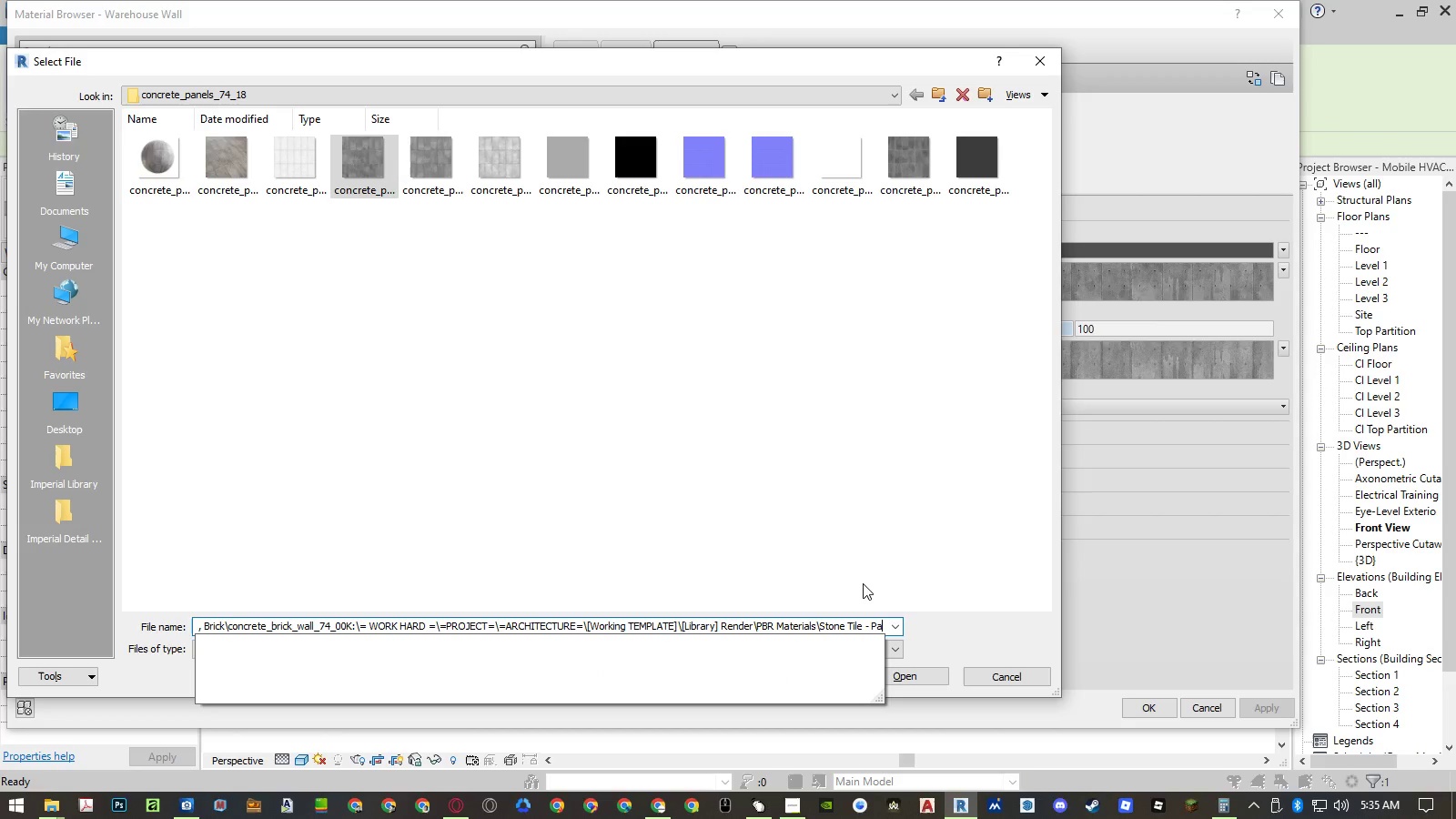 
key(Enter)
 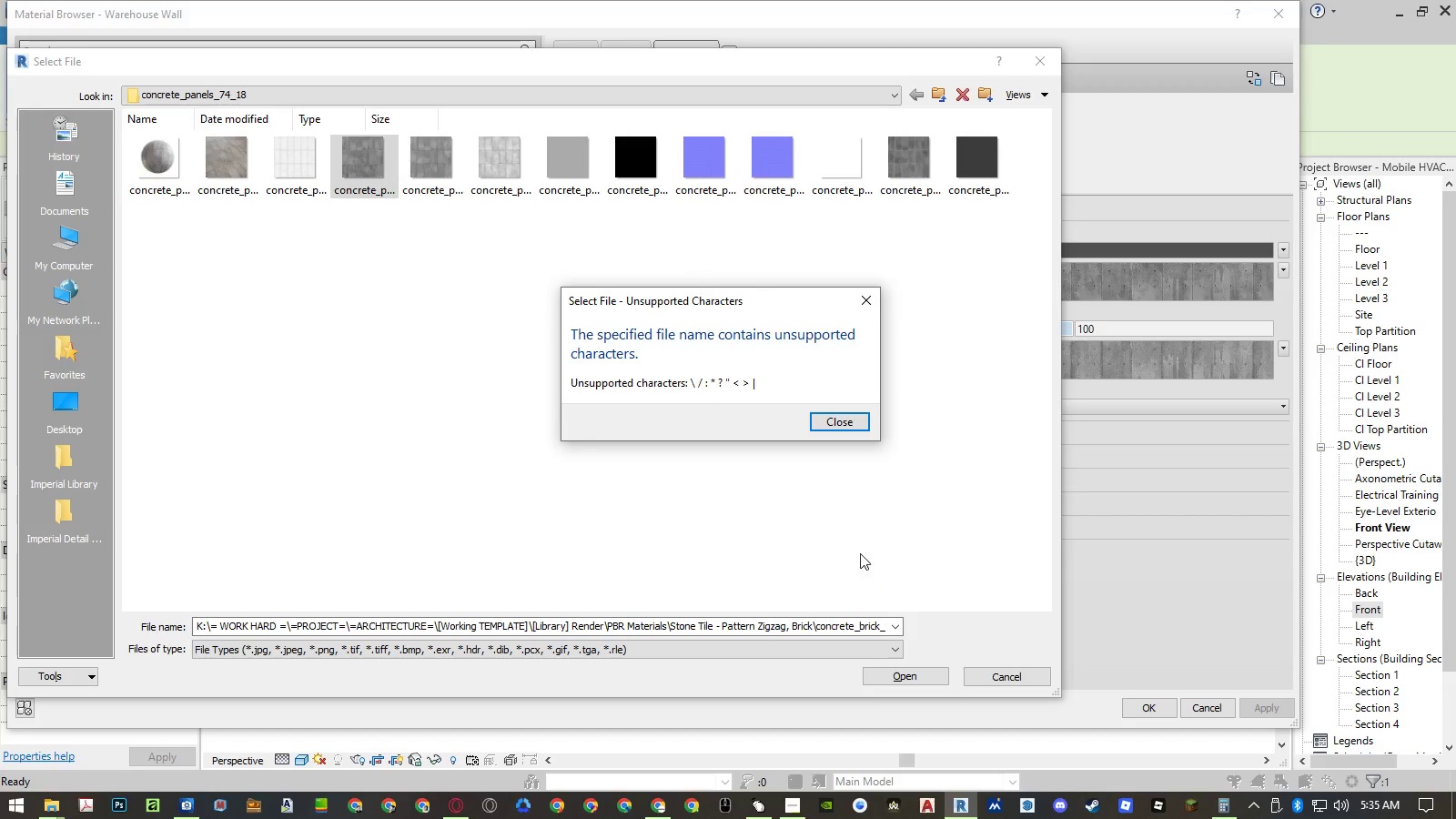 
left_click([859, 428])
 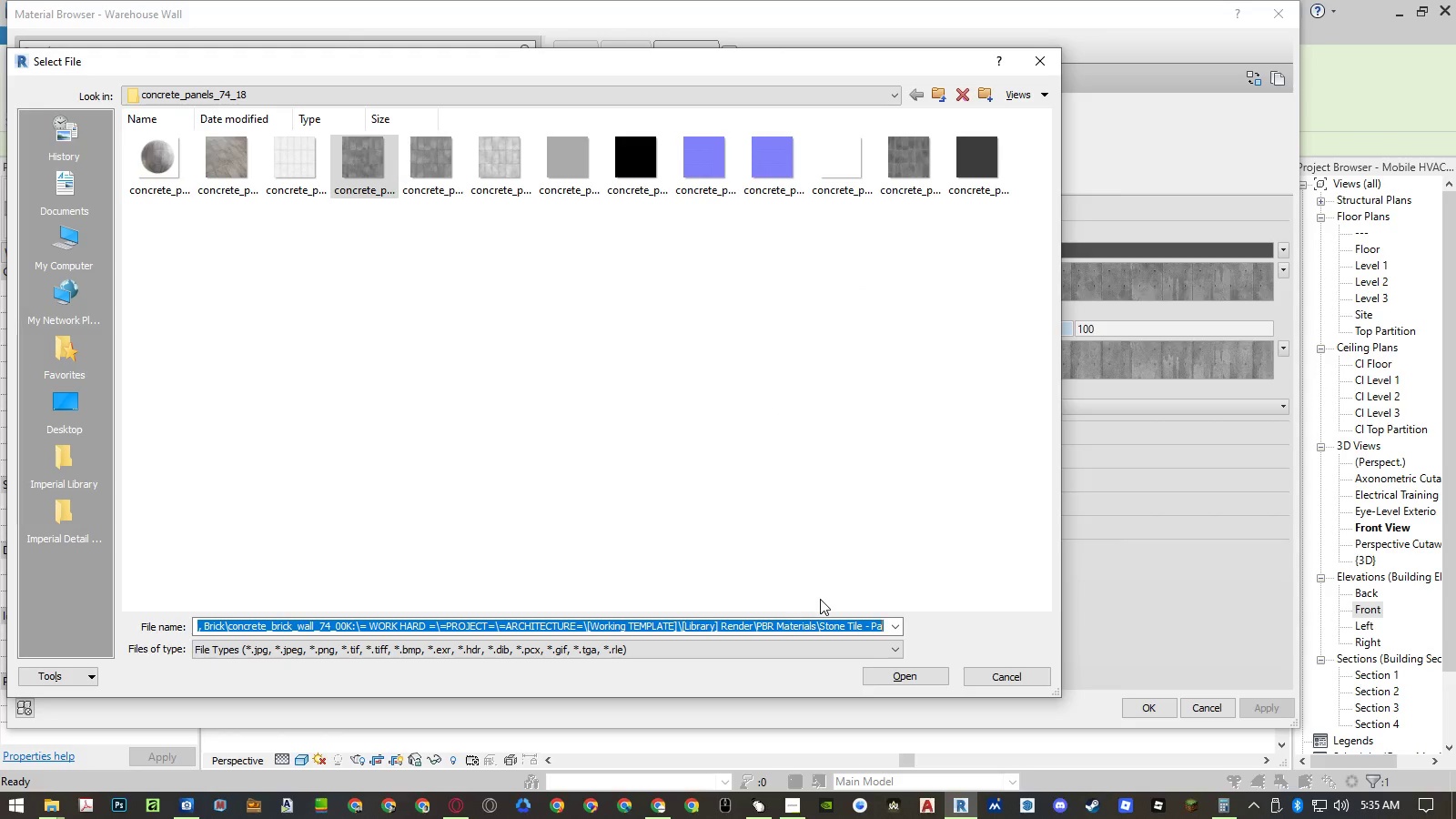 
key(Control+ControlLeft)
 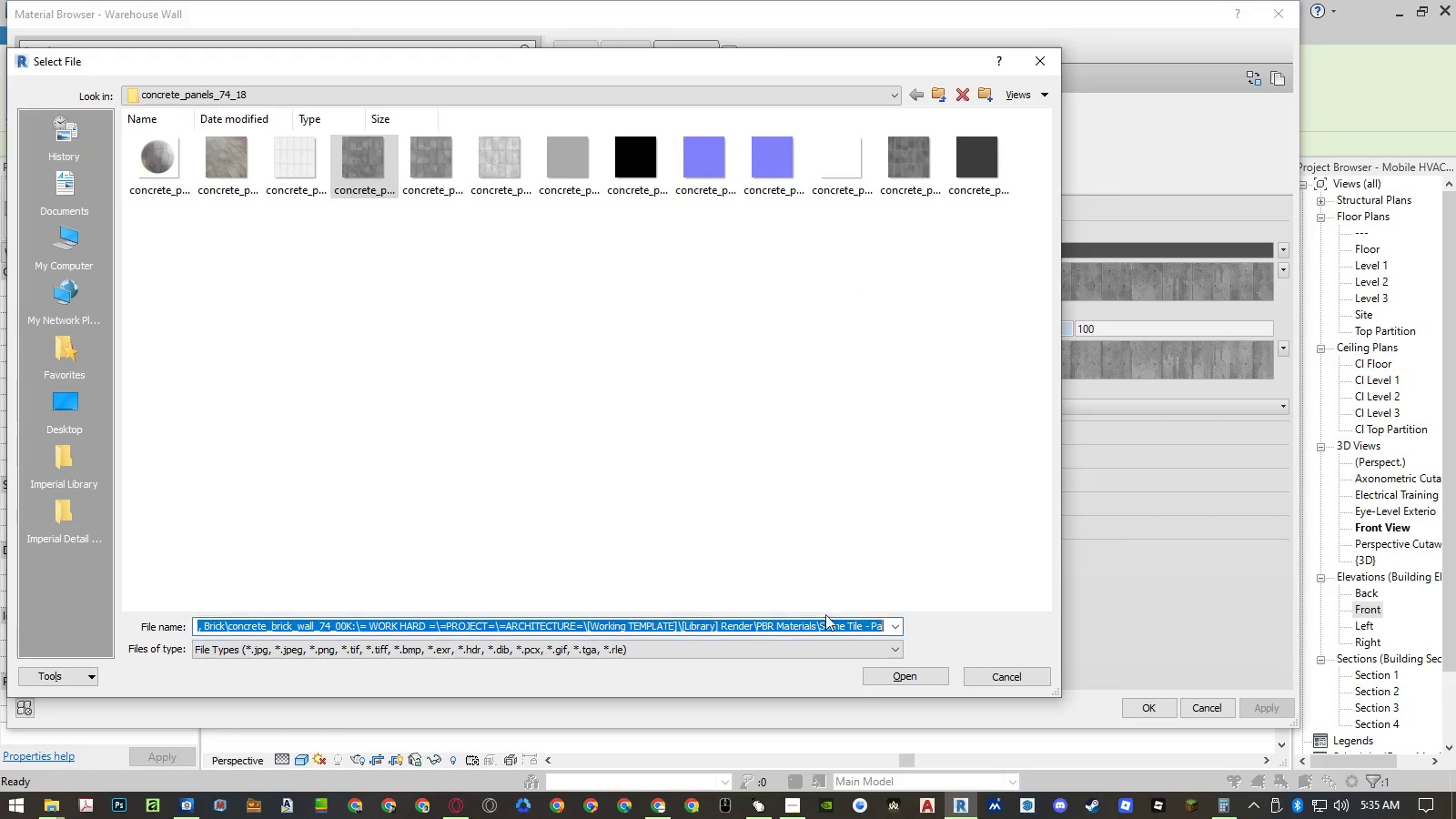 
key(Control+V)
 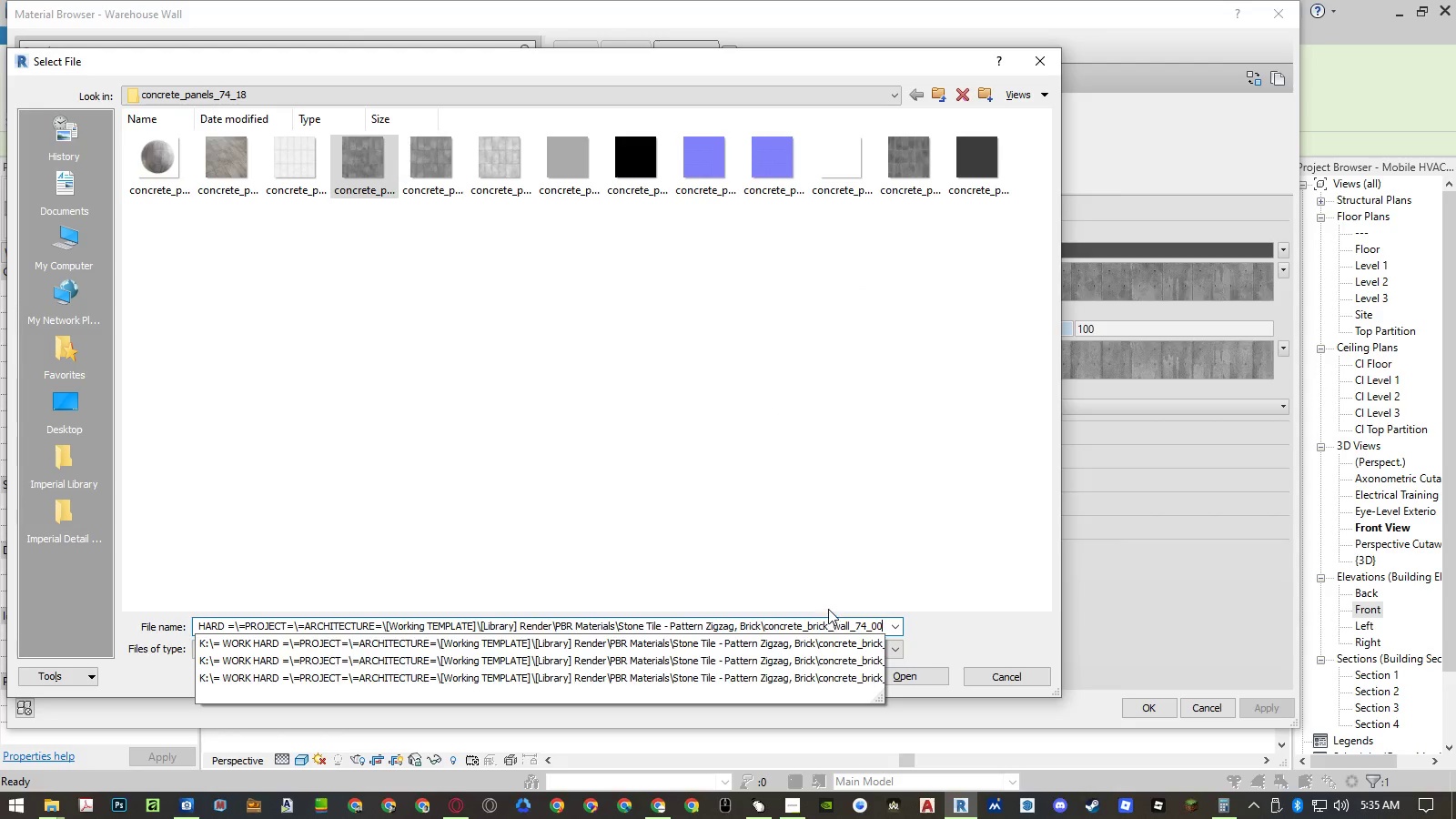 
key(Enter)
 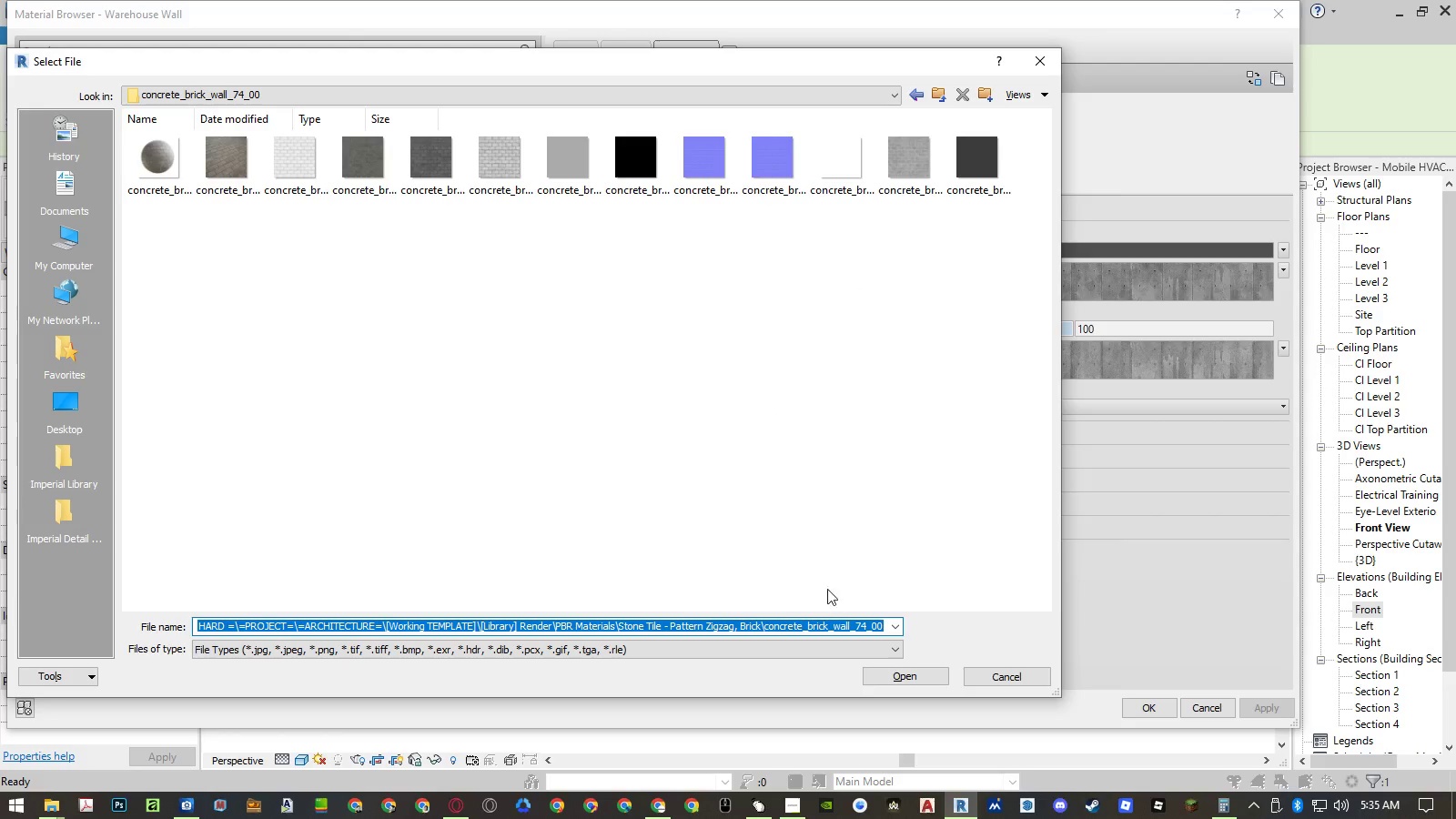 
left_click([682, 426])
 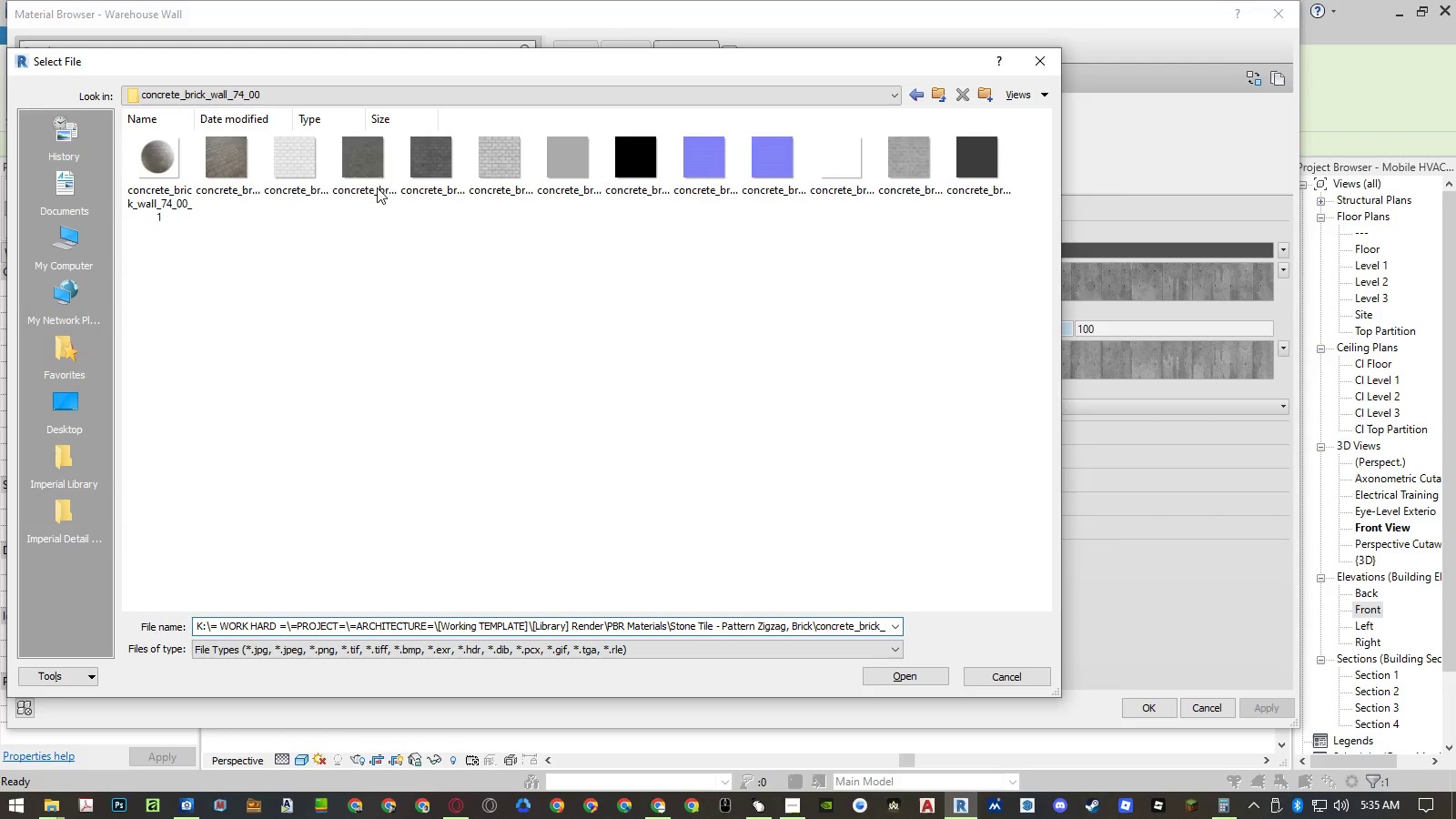 
double_click([370, 177])
 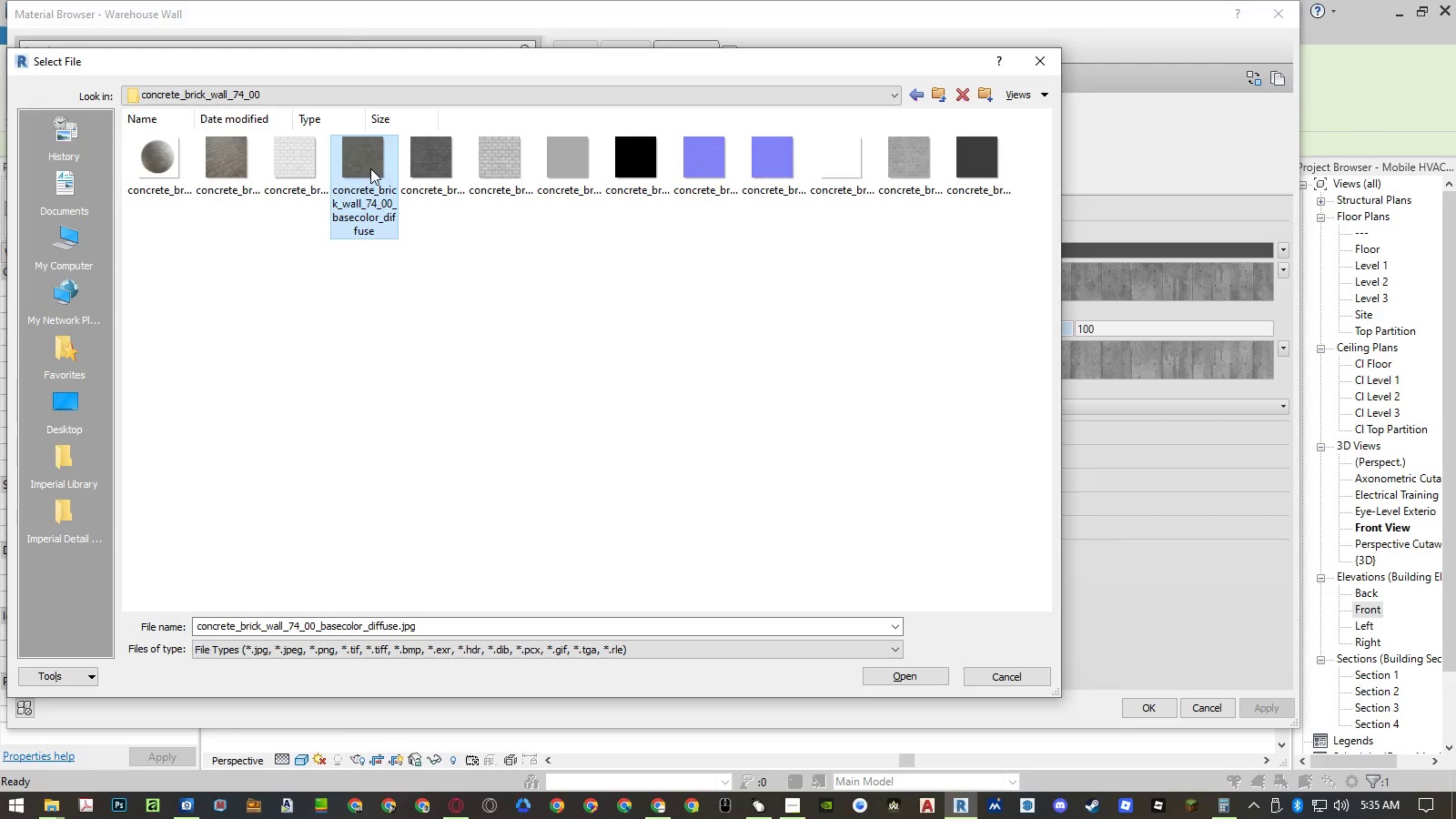 
double_click([370, 168])
 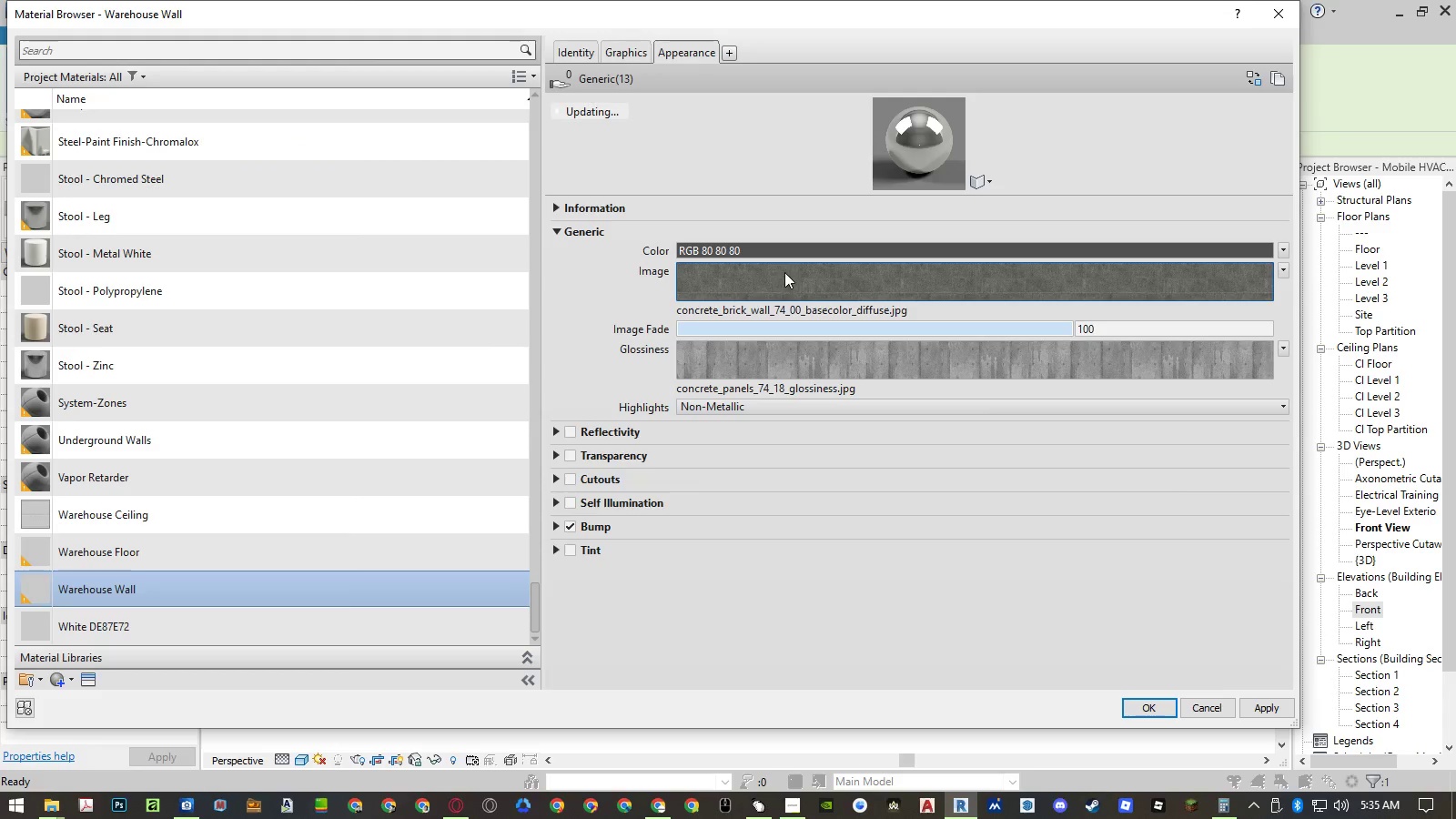 
left_click([775, 351])
 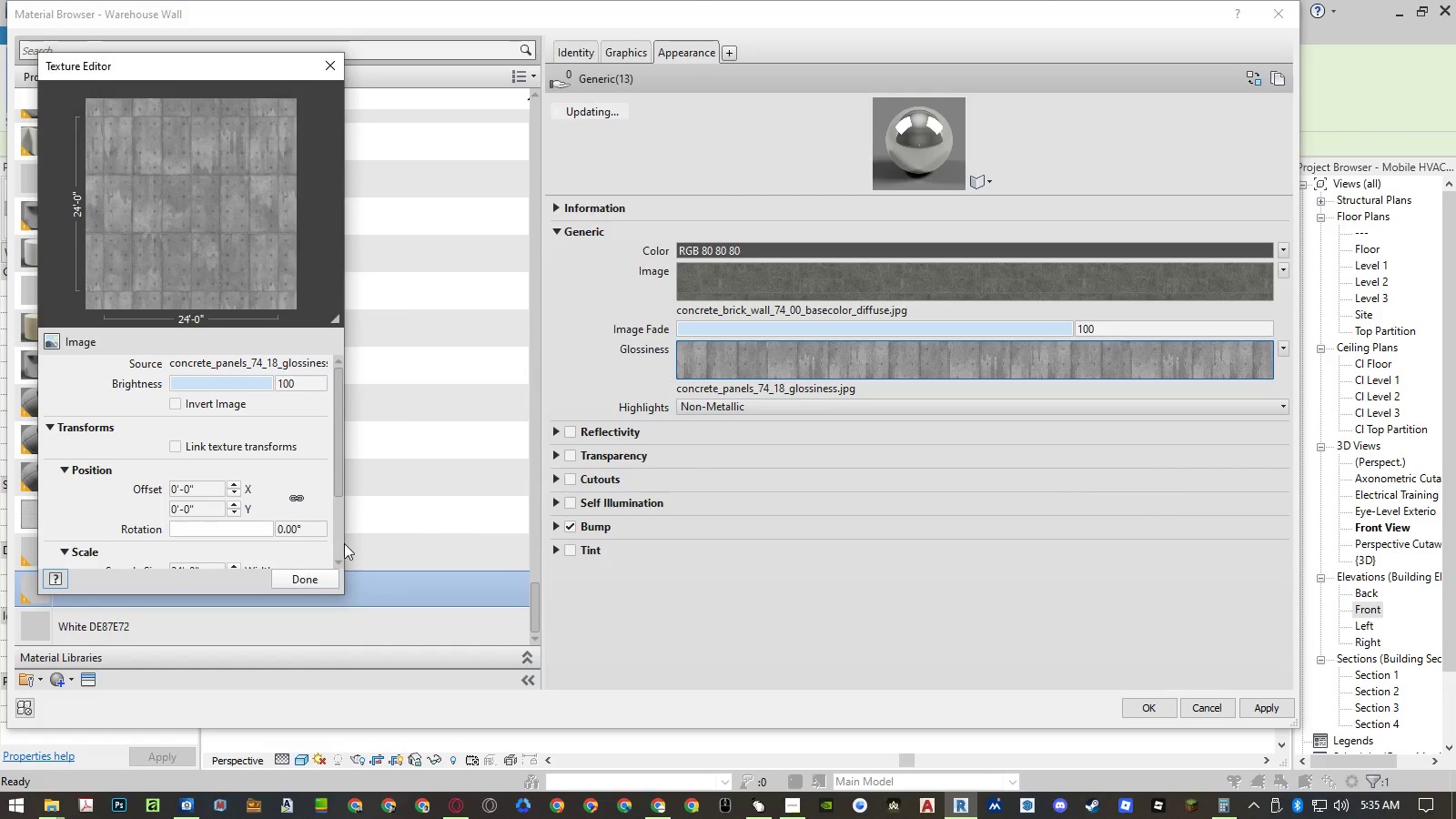 
left_click([302, 581])
 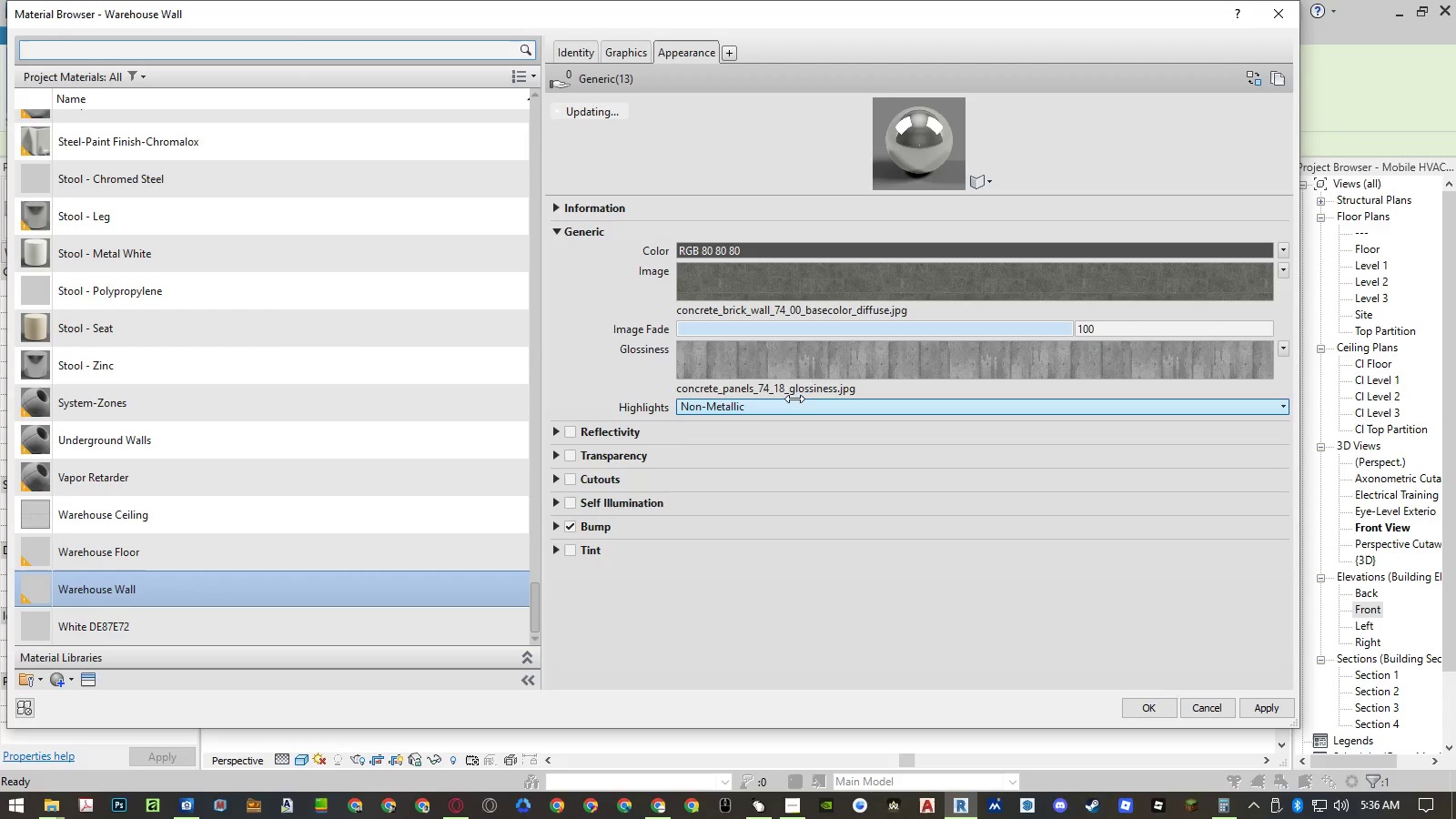 
left_click([794, 390])
 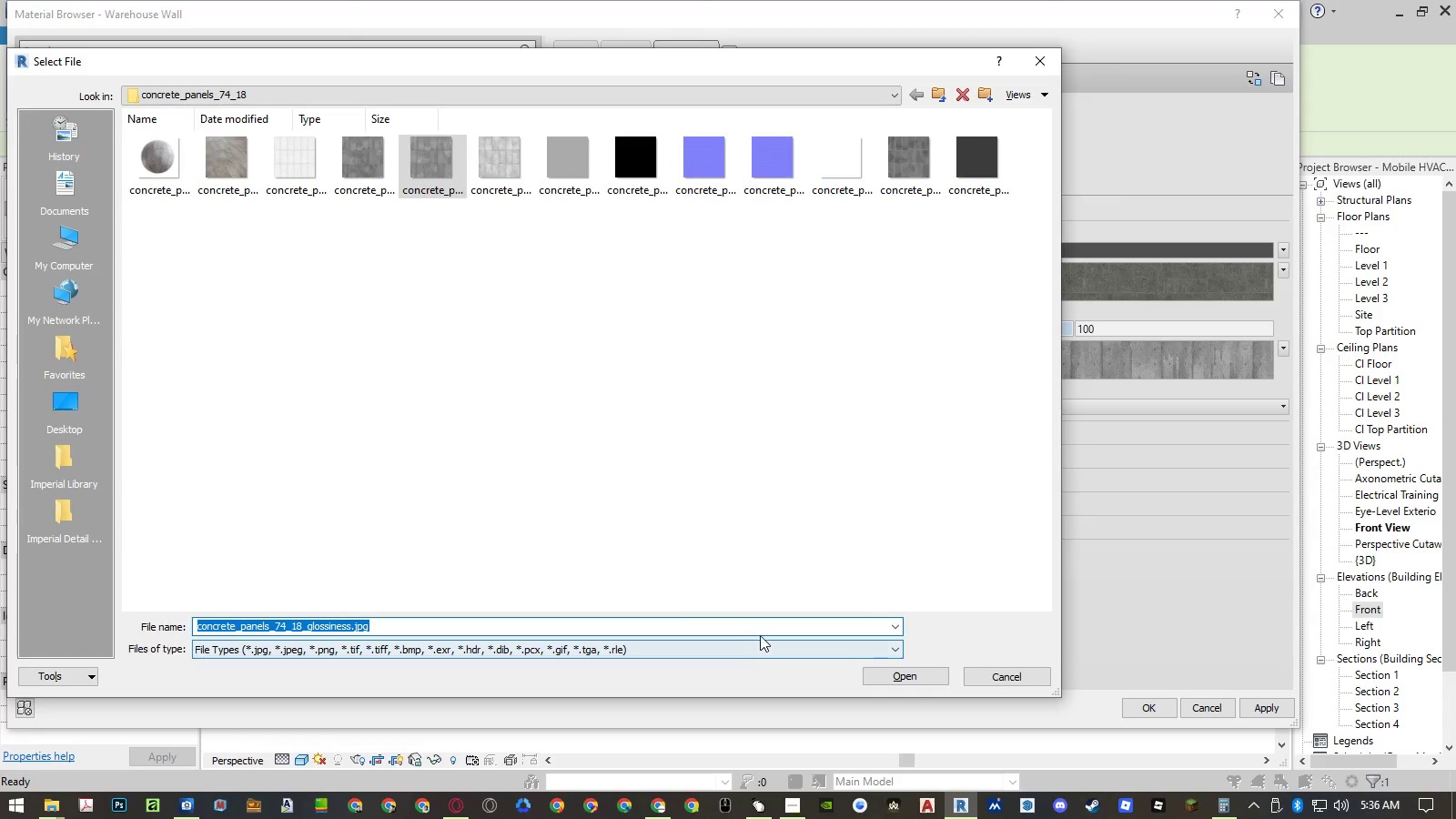 
key(Control+ControlLeft)
 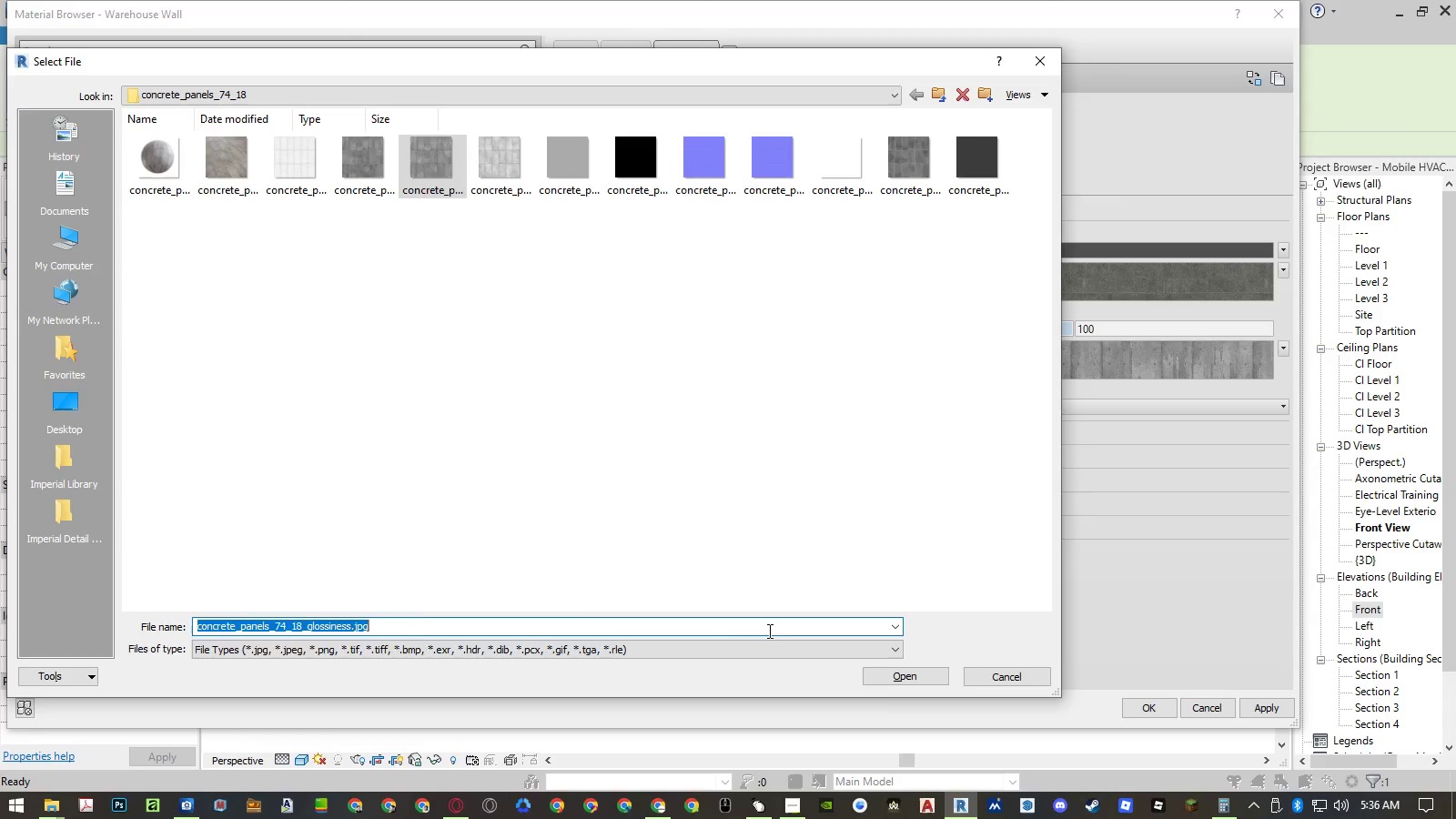 
key(Control+V)
 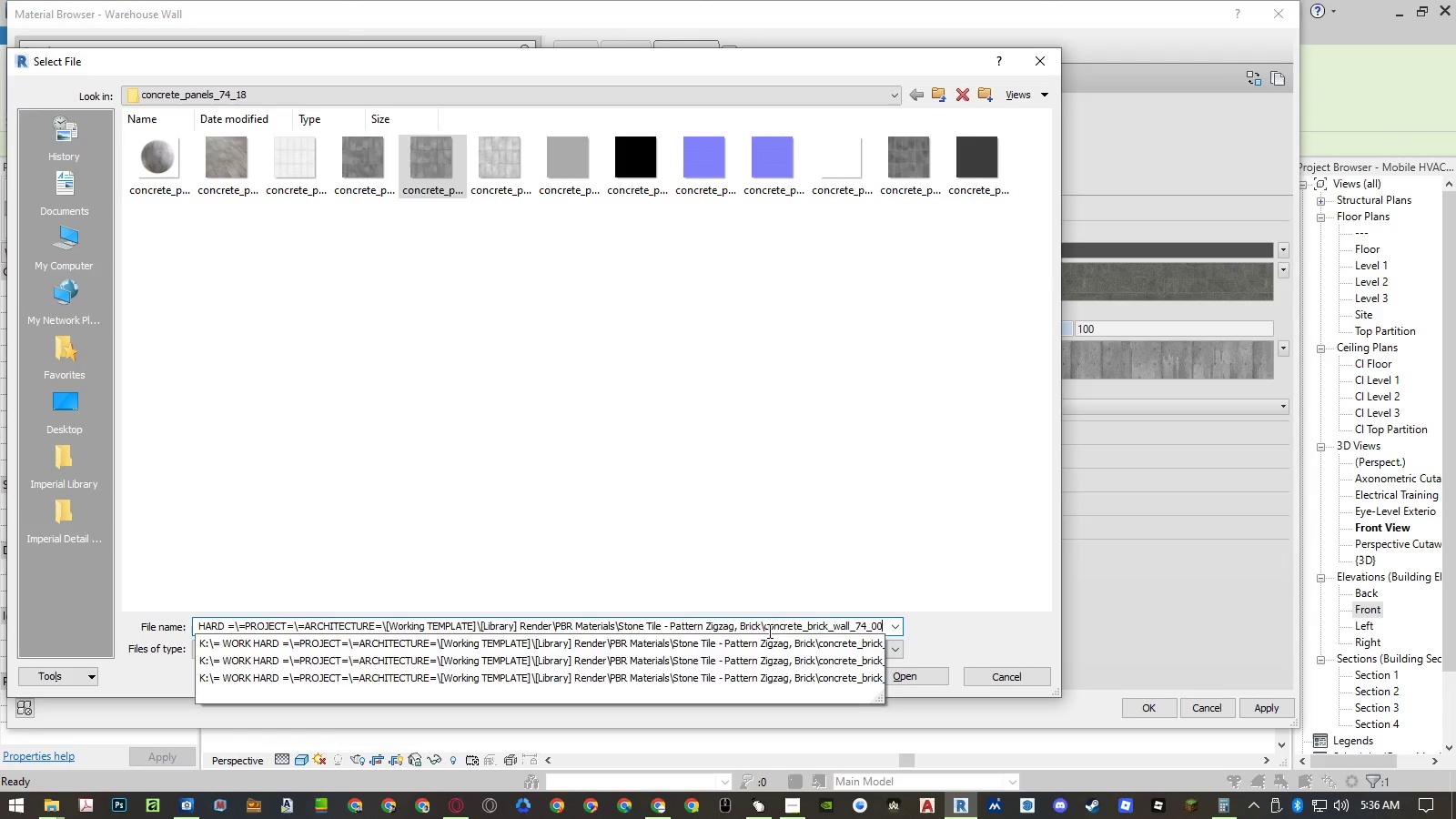 
key(Enter)
 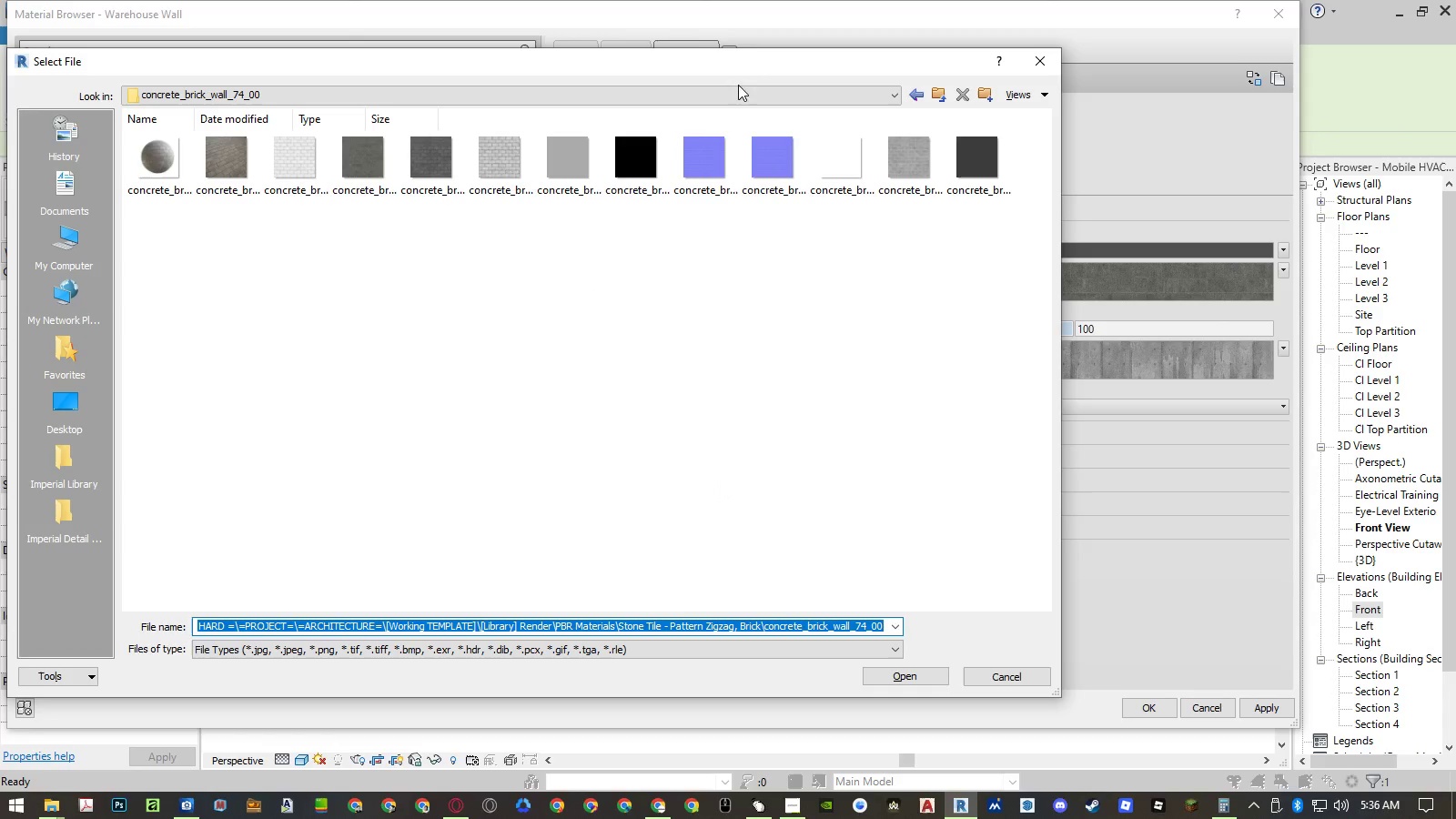 
left_click_drag(start_coordinate=[754, 57], to_coordinate=[754, 66])
 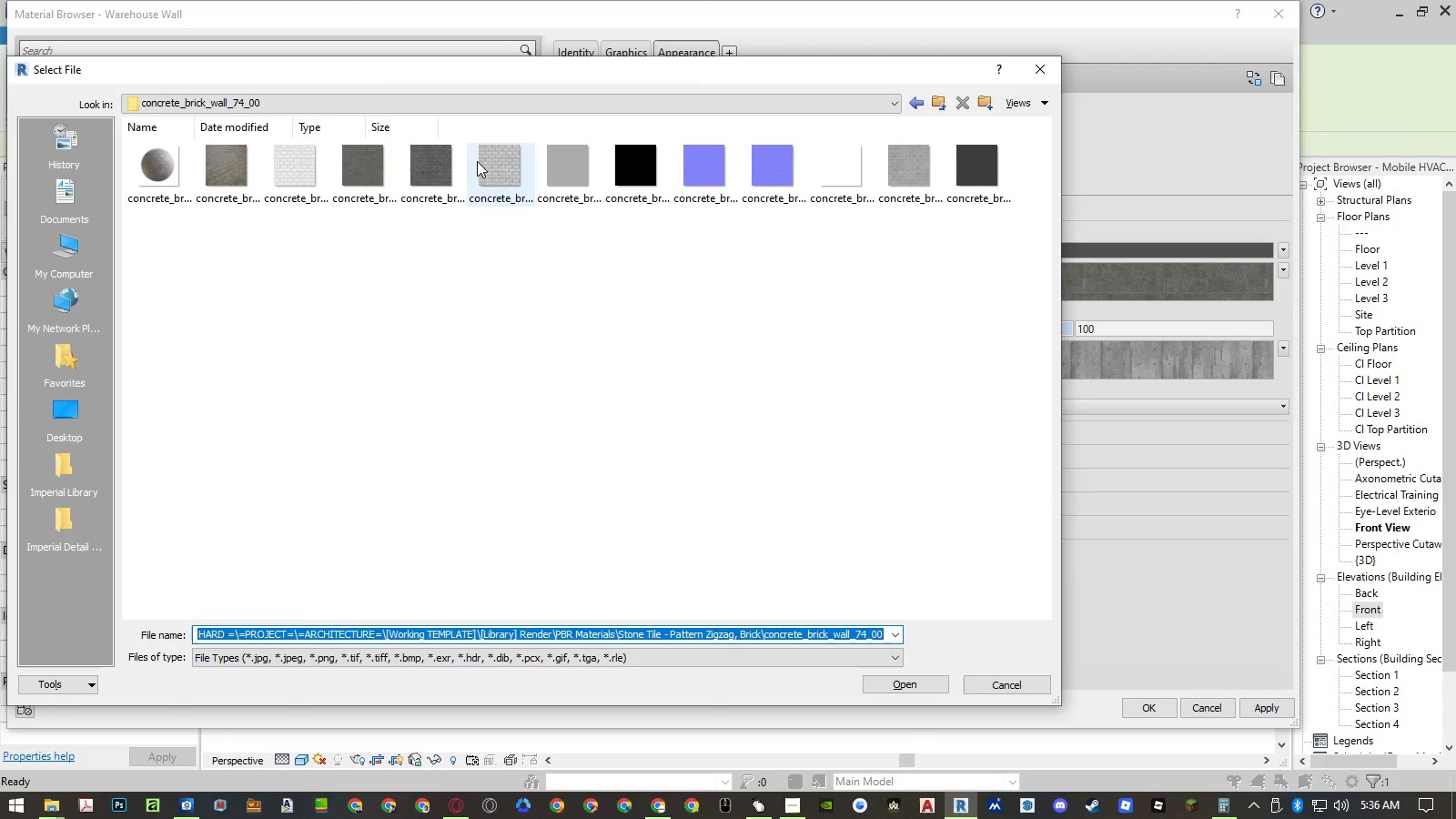 
left_click([477, 161])
 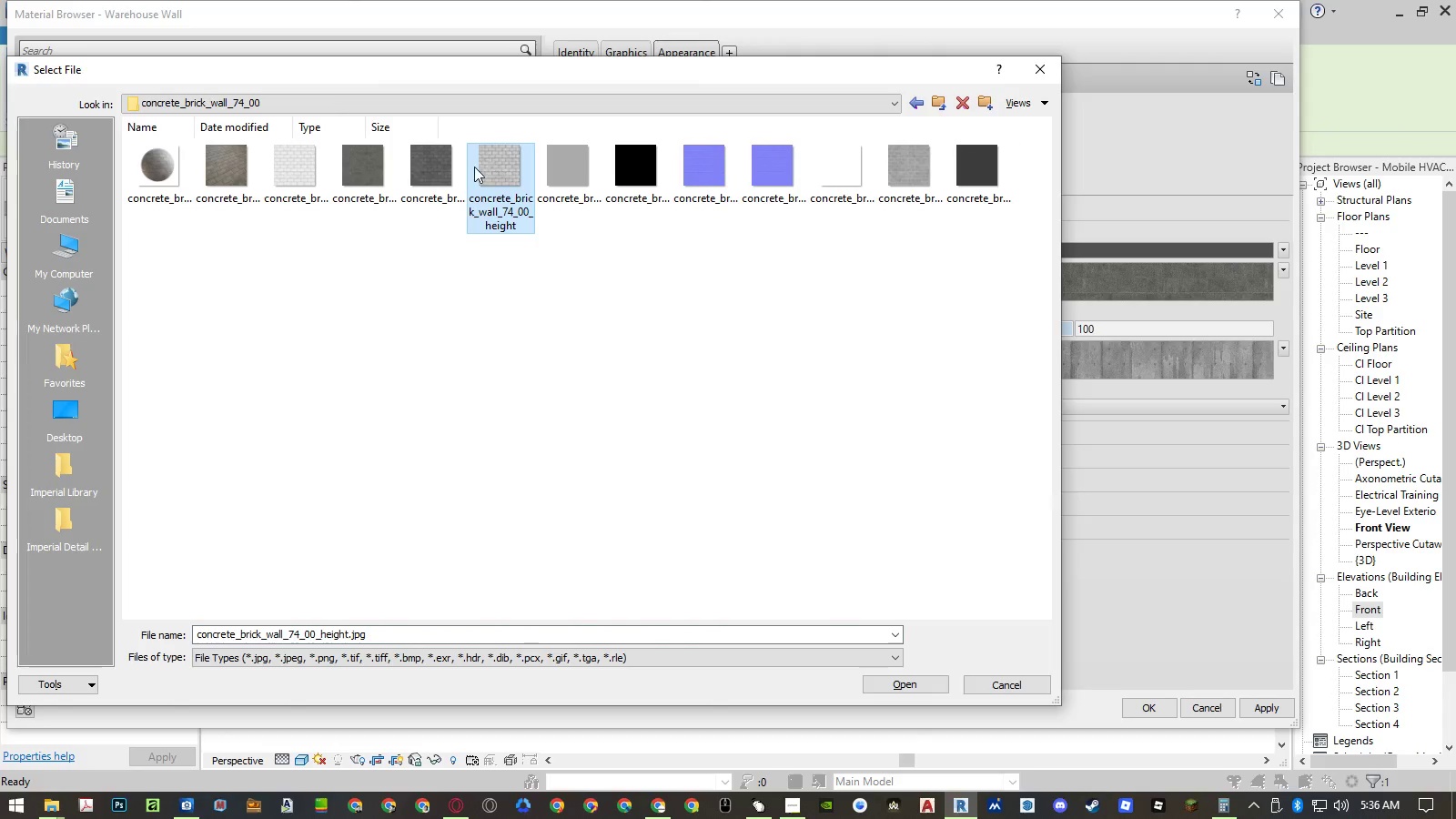 
left_click([452, 178])
 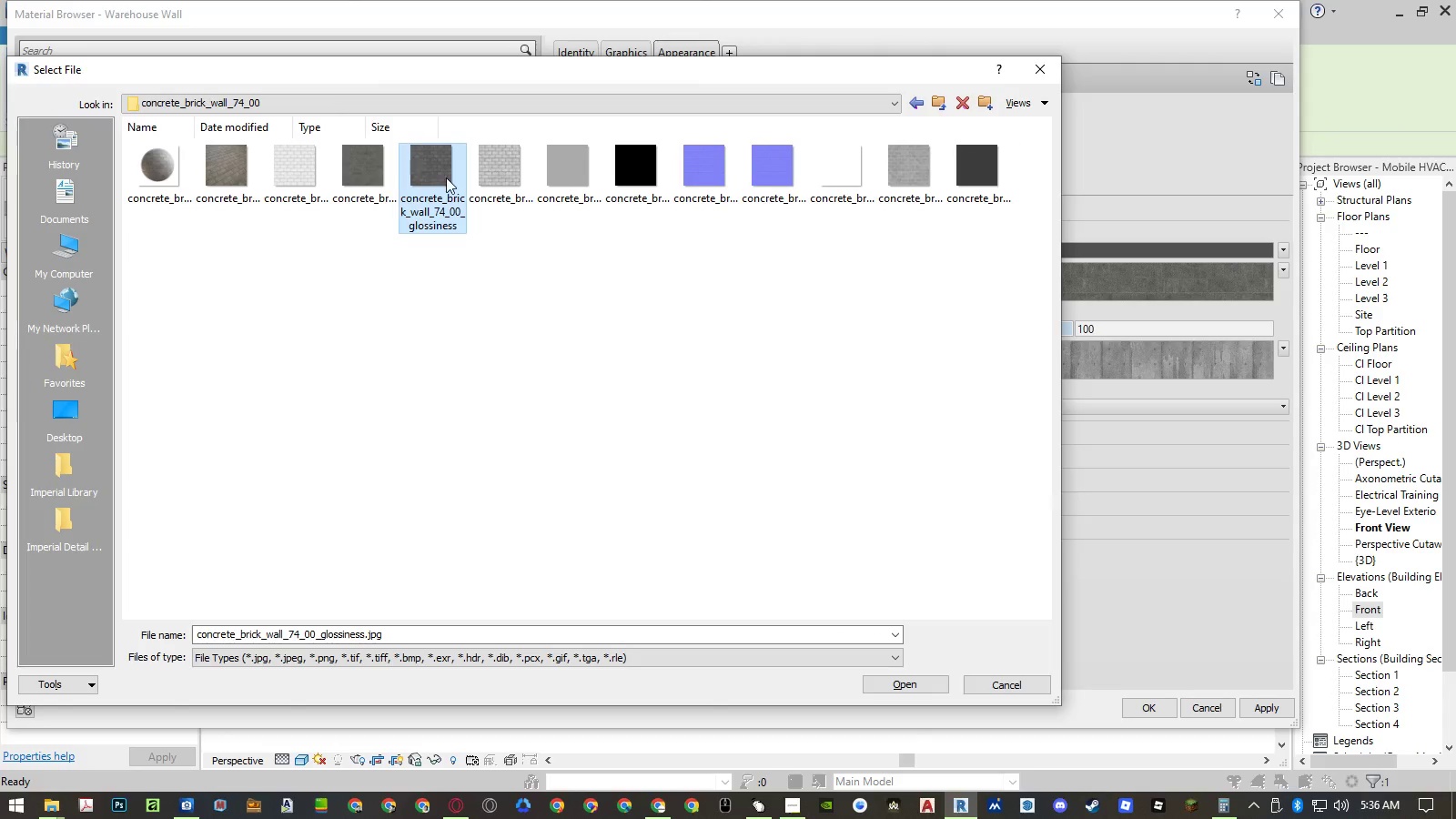 
double_click([446, 177])
 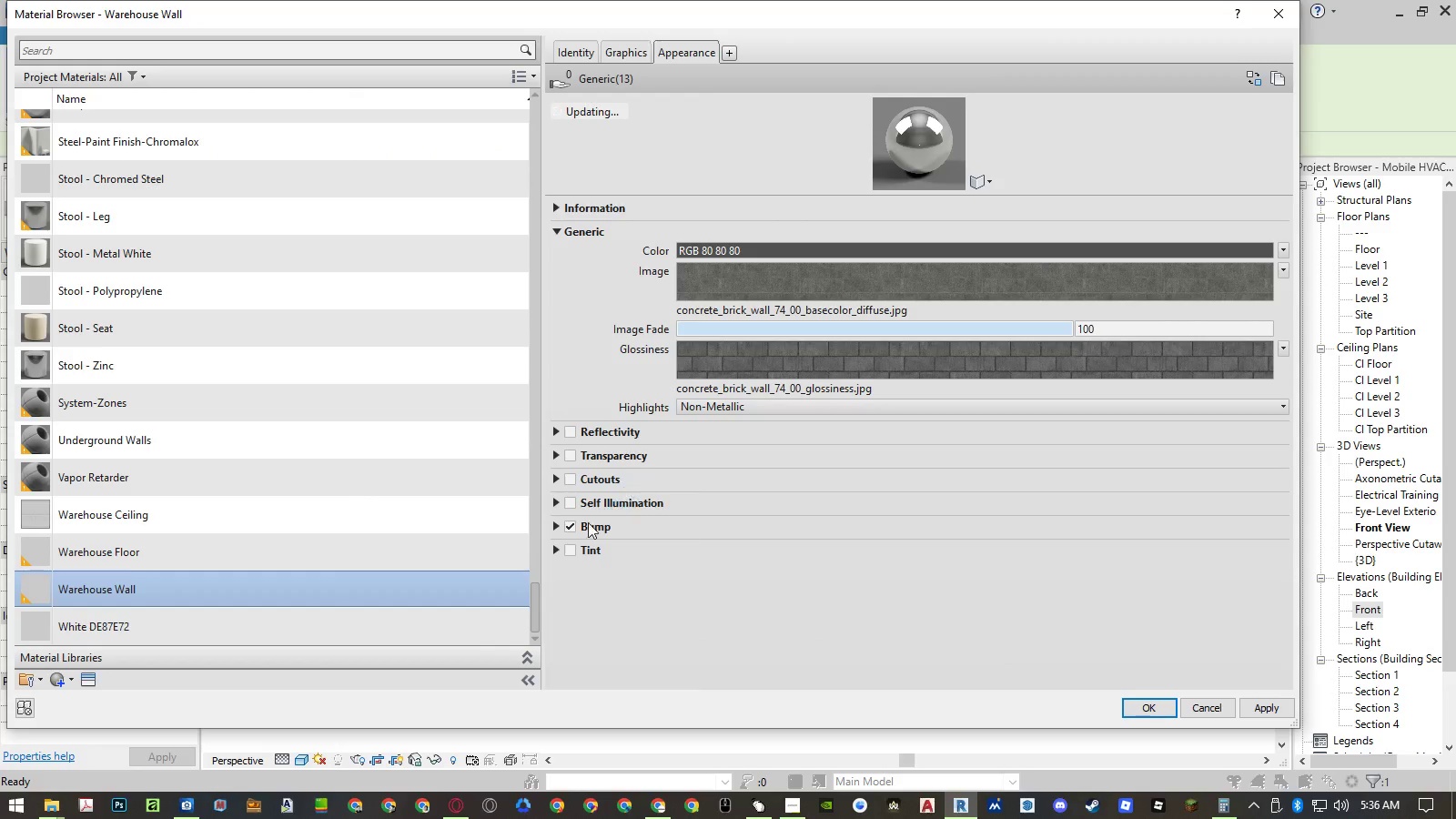 
left_click([557, 527])
 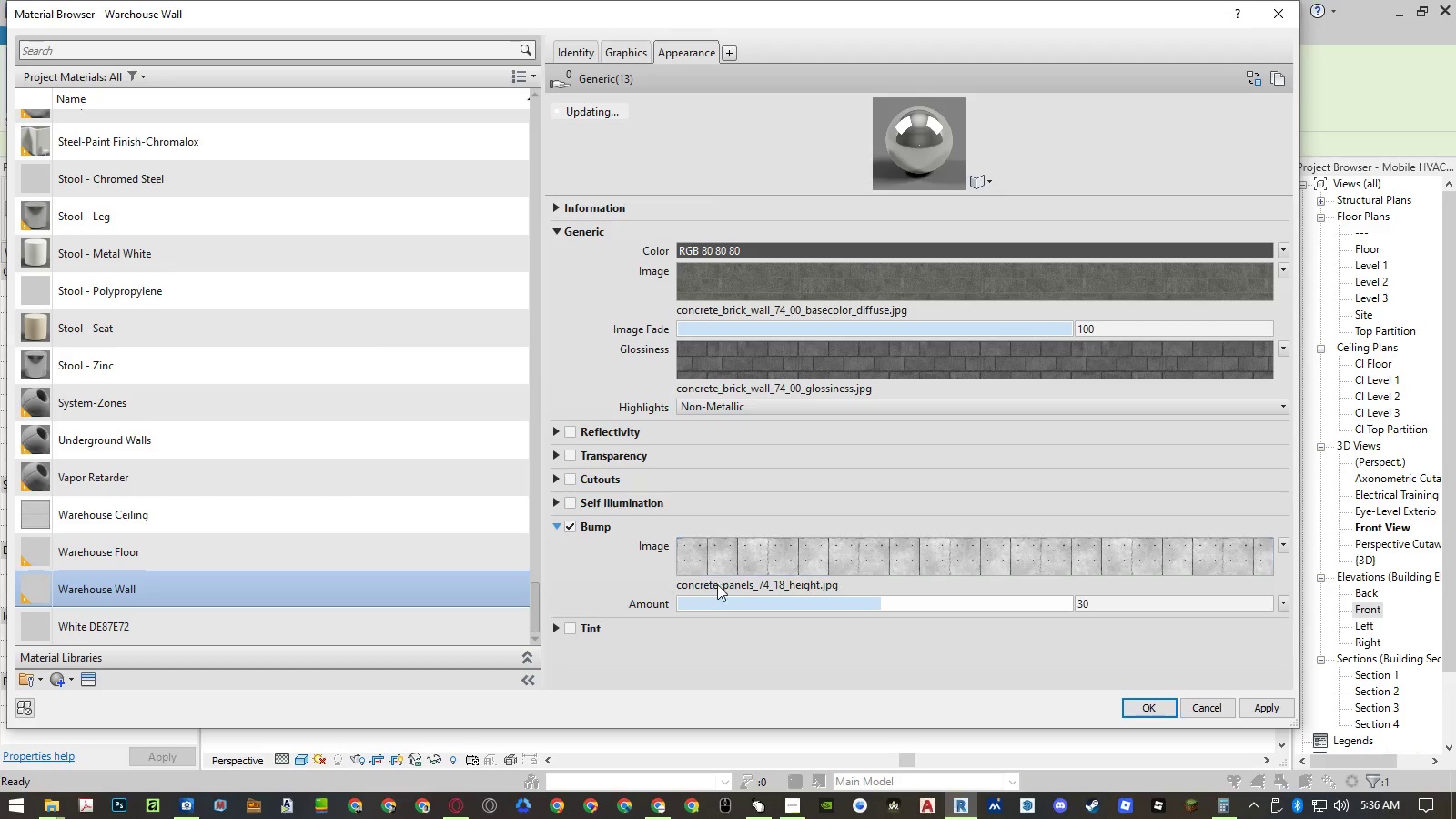 
left_click([721, 588])
 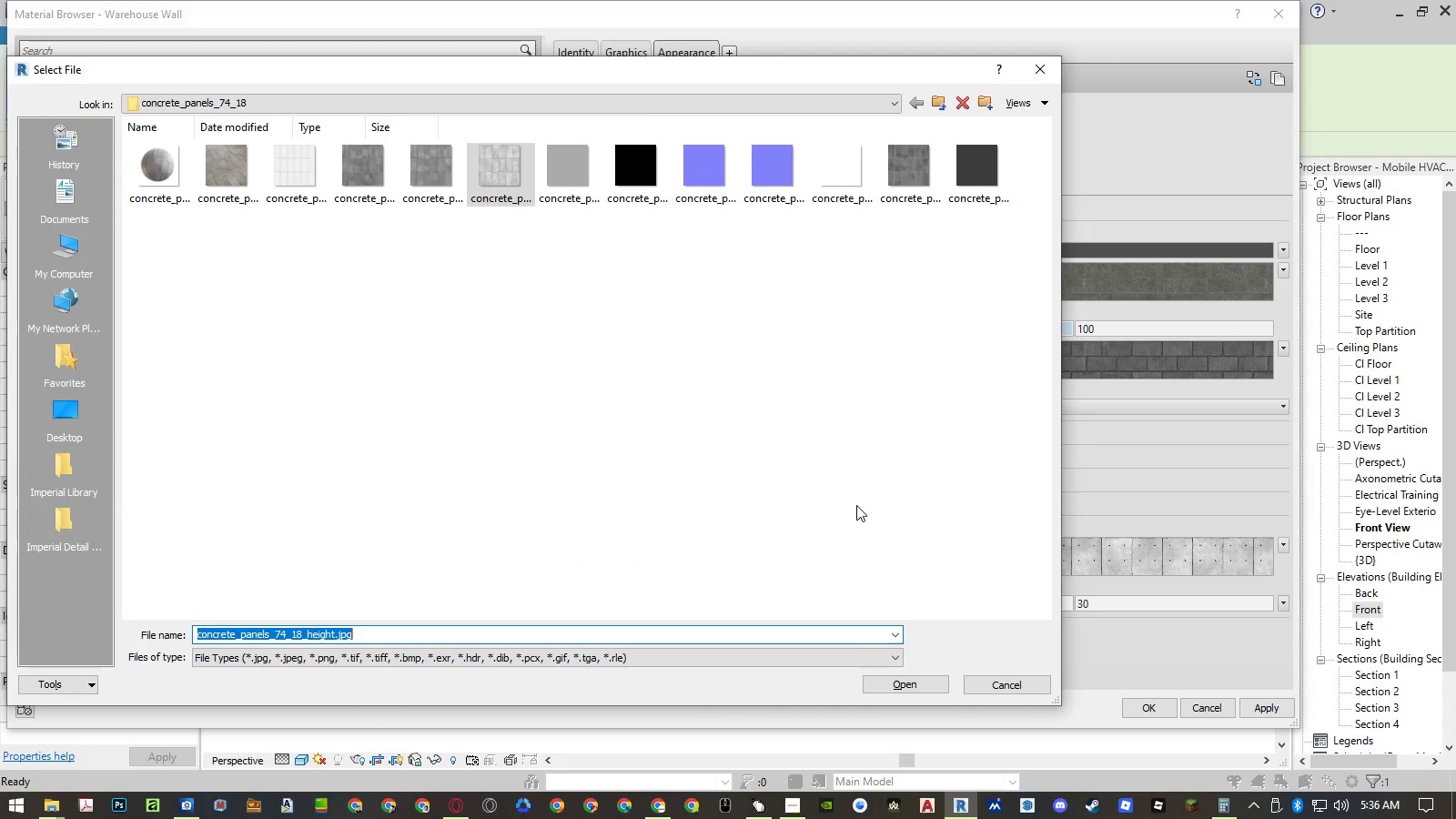 
key(Control+V)
 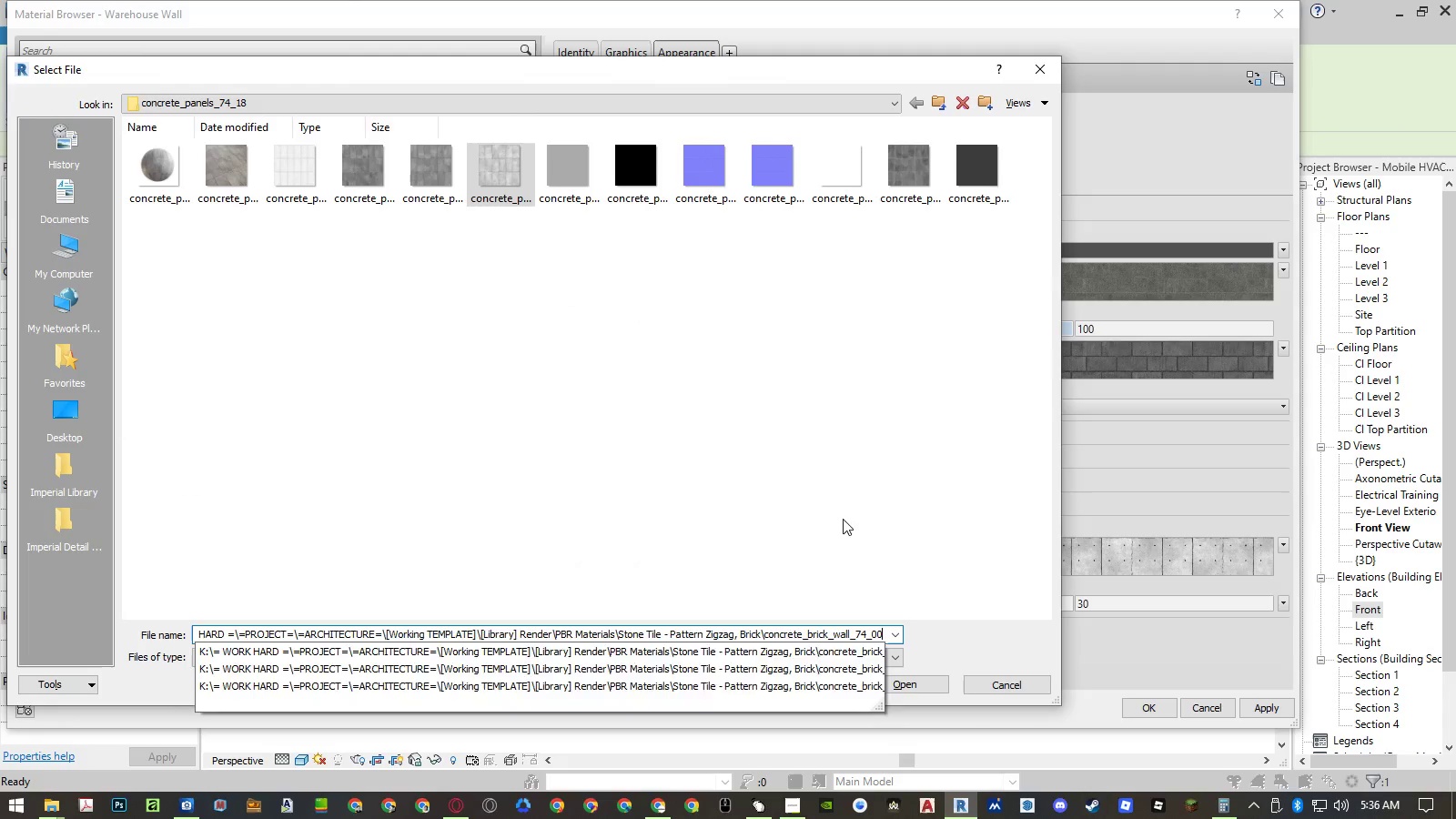 
key(NumpadEnter)
 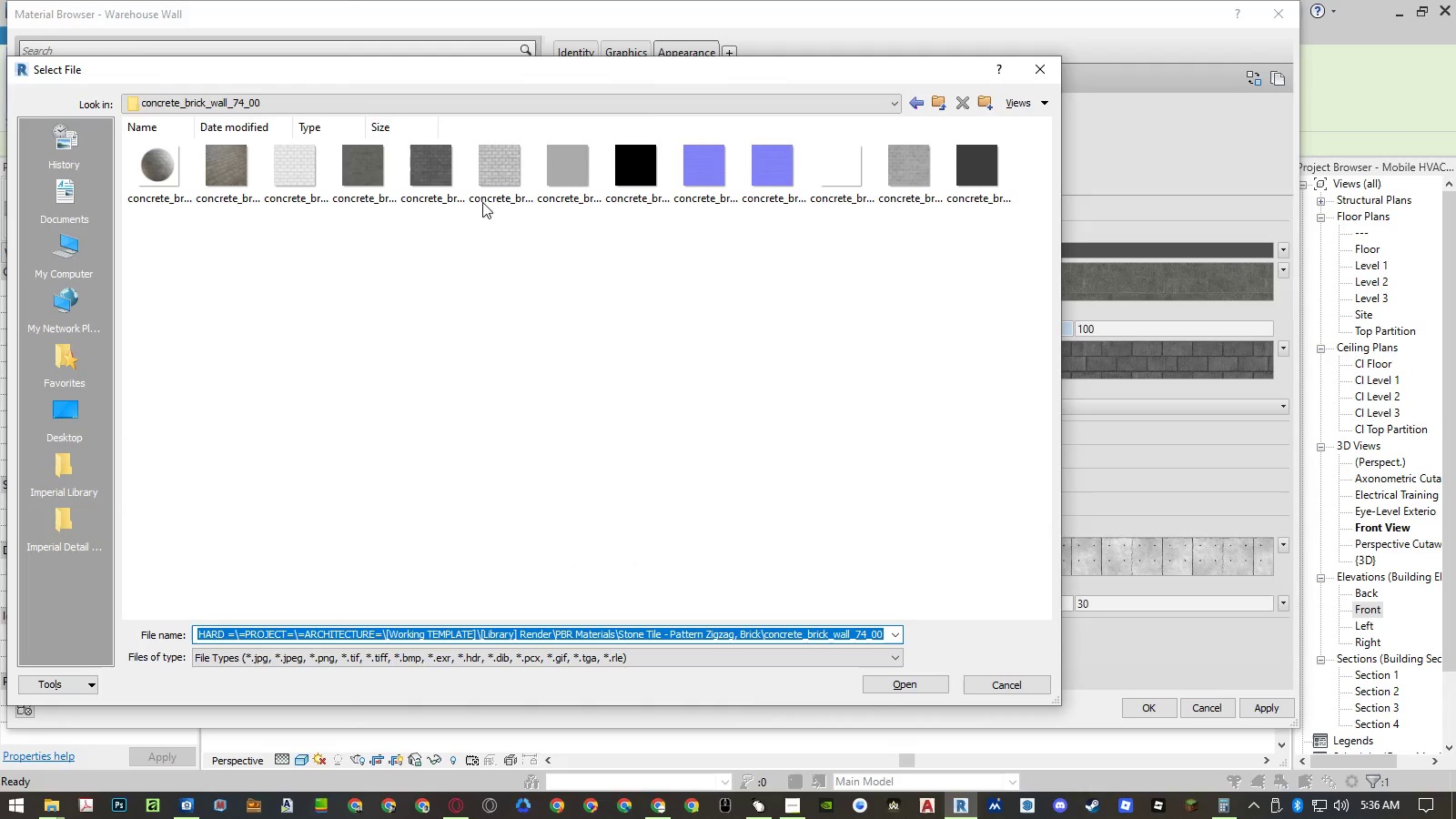 
left_click([480, 179])
 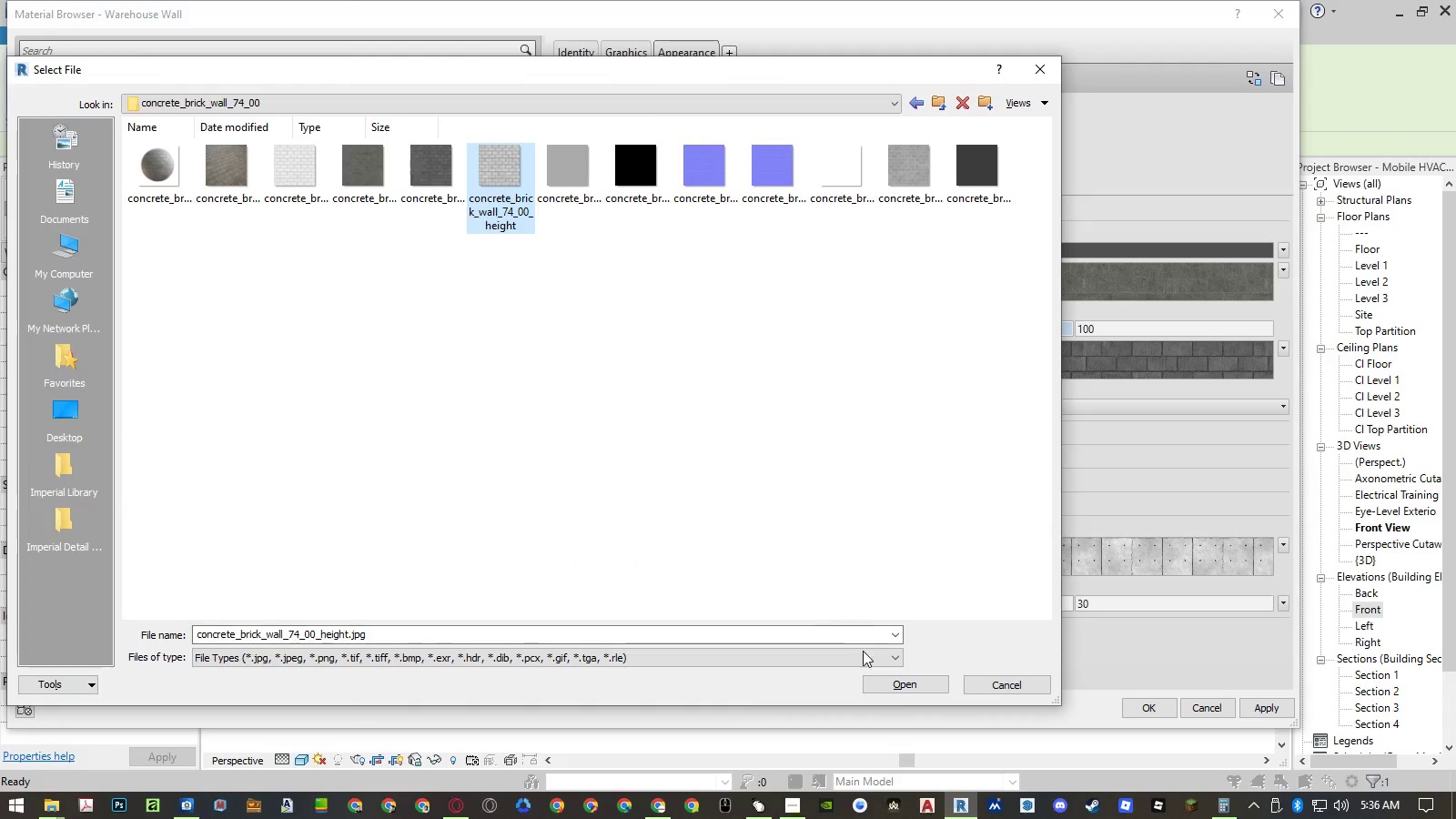 
left_click([886, 687])
 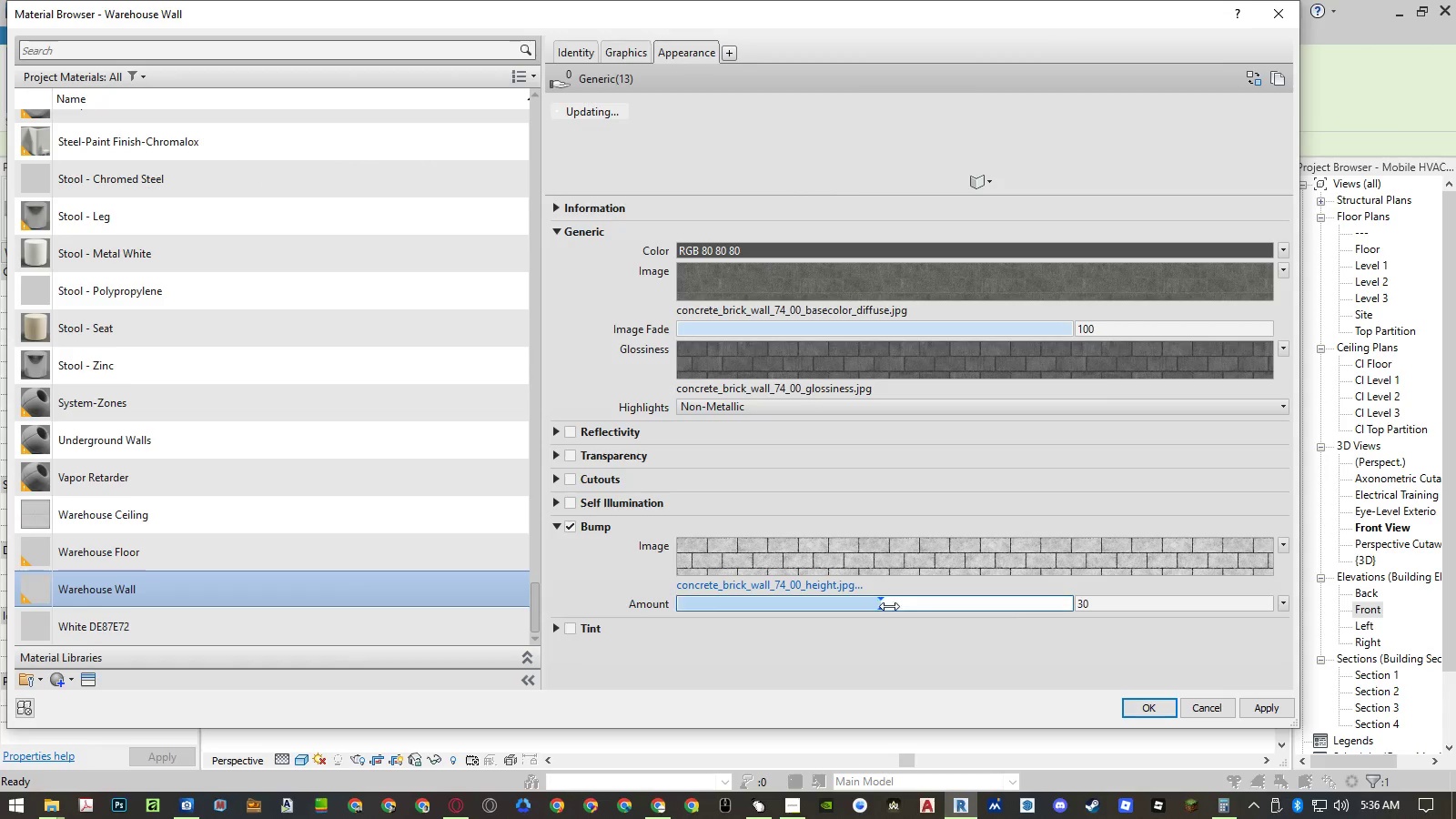 
left_click([839, 560])
 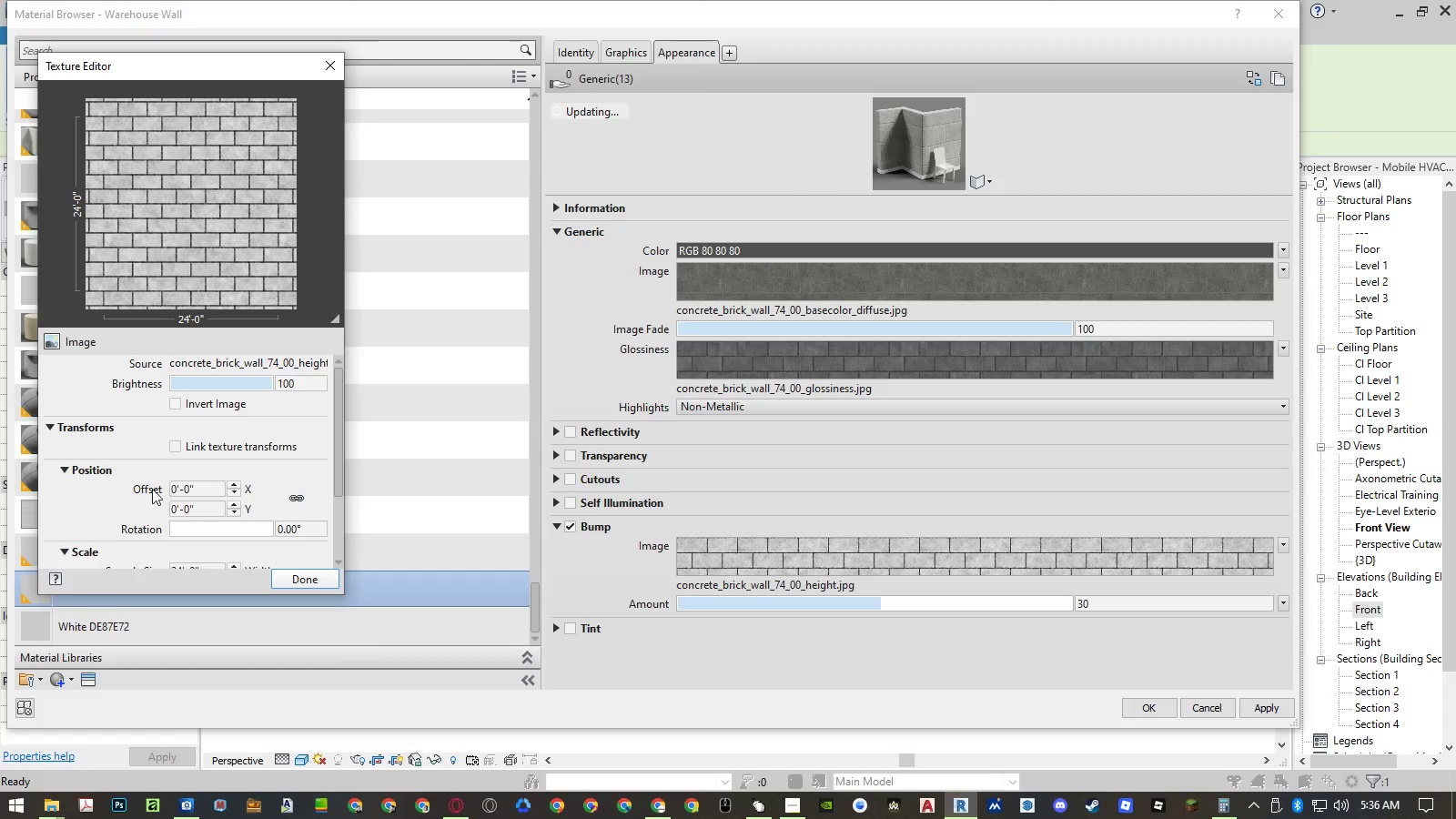 
scroll: coordinate [108, 508], scroll_direction: down, amount: 2.0
 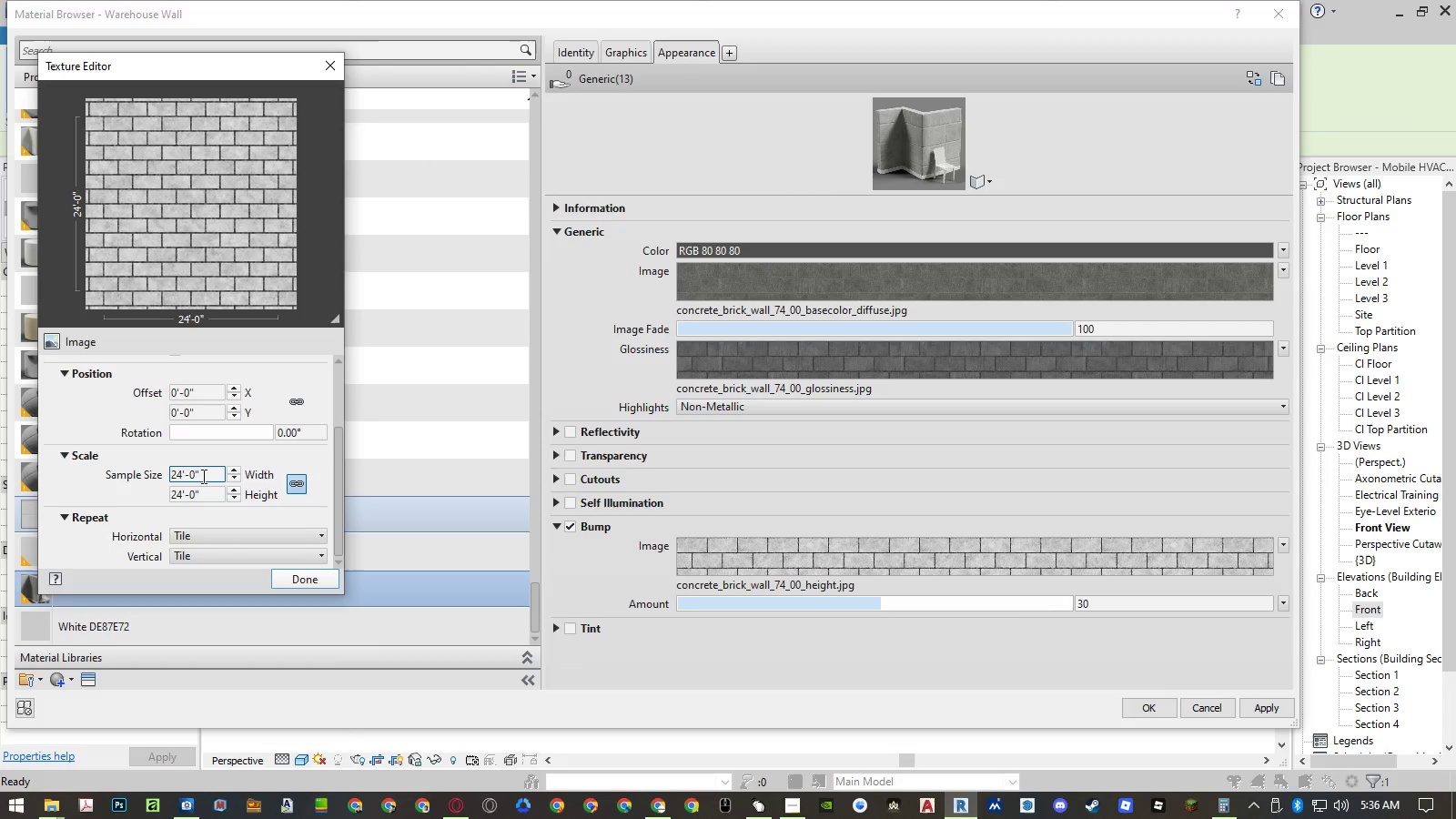 
left_click([202, 476])
 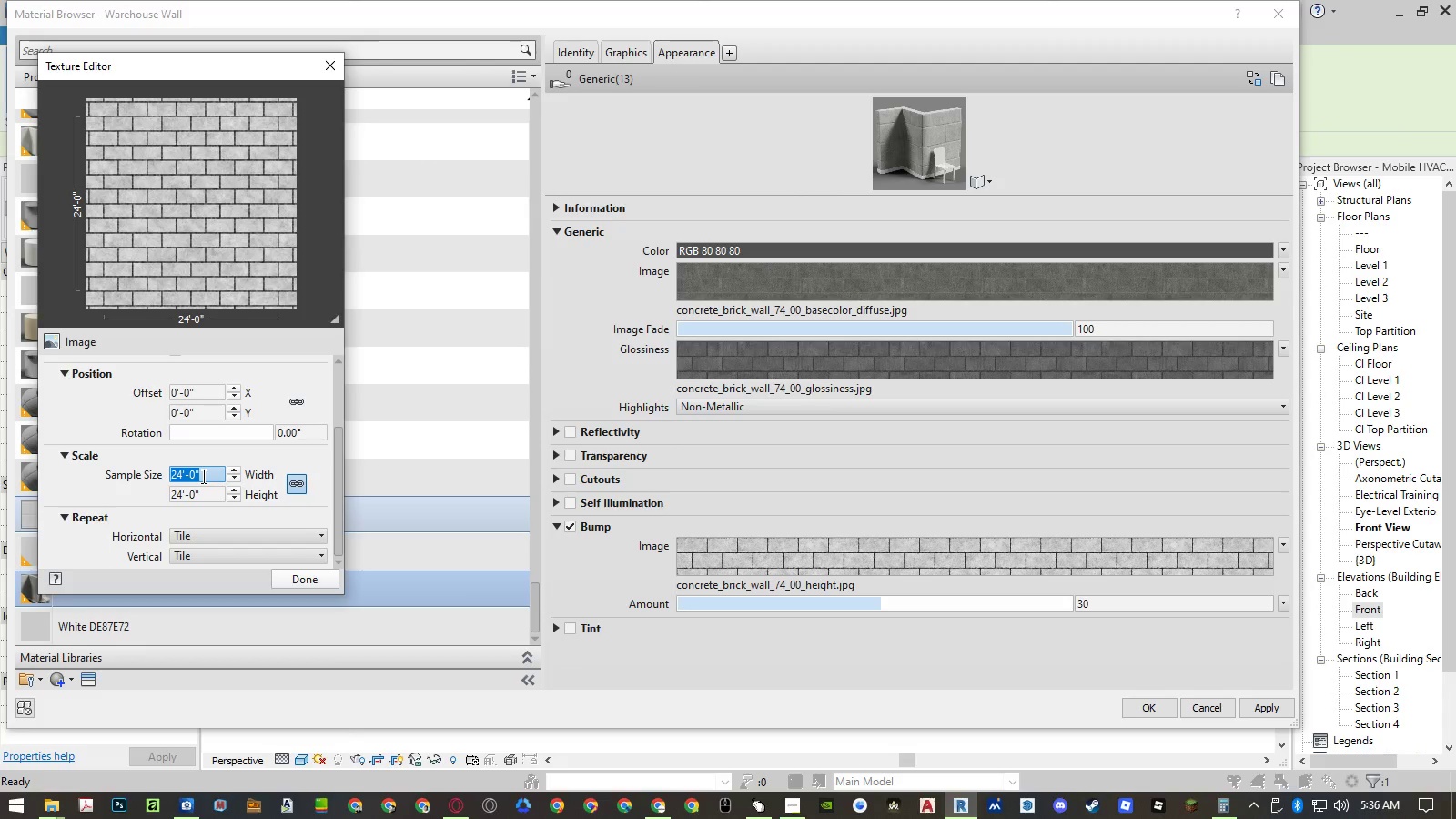 
key(Numpad9)
 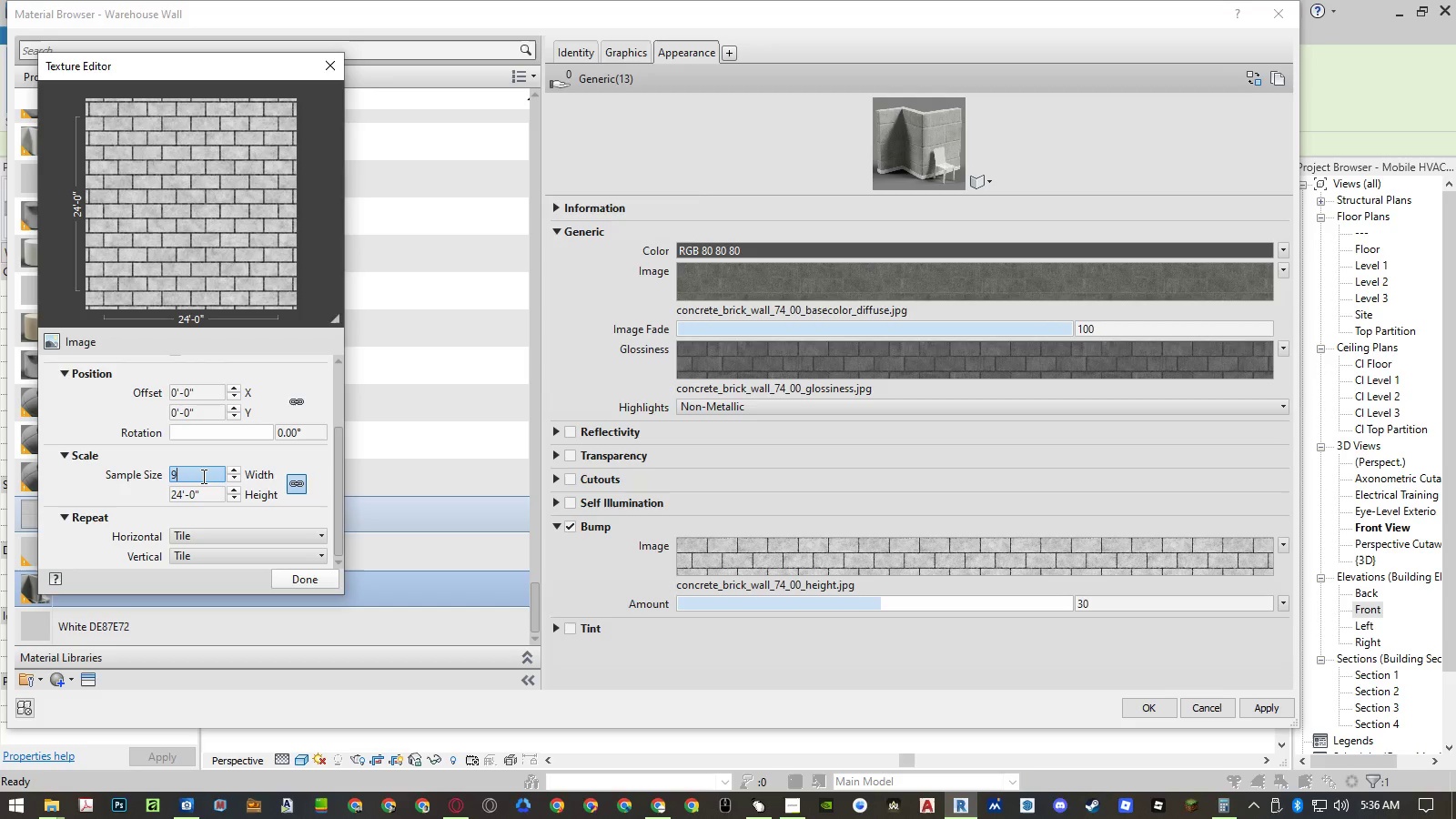 
key(Numpad1)
 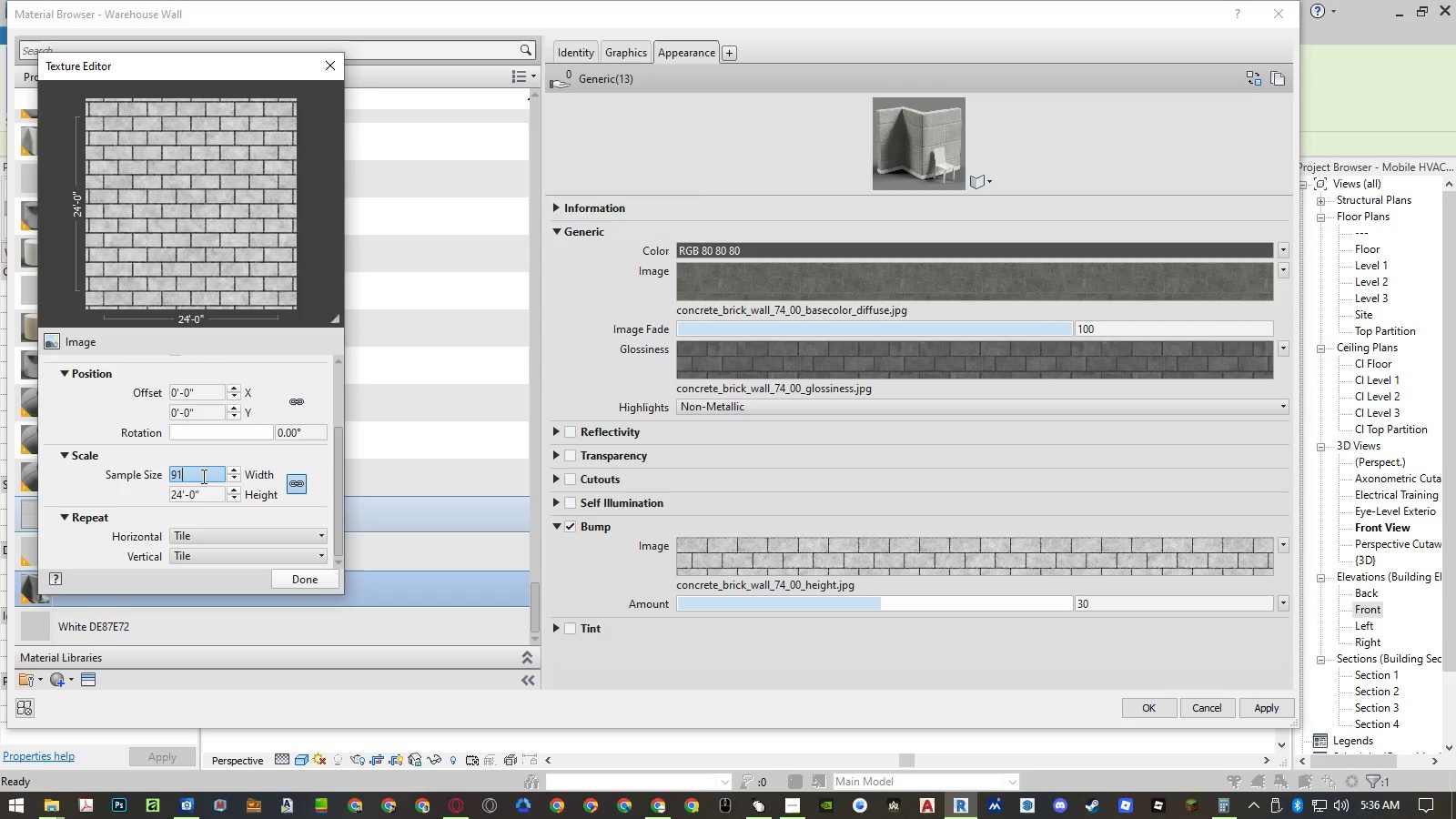 
key(NumpadDecimal)
 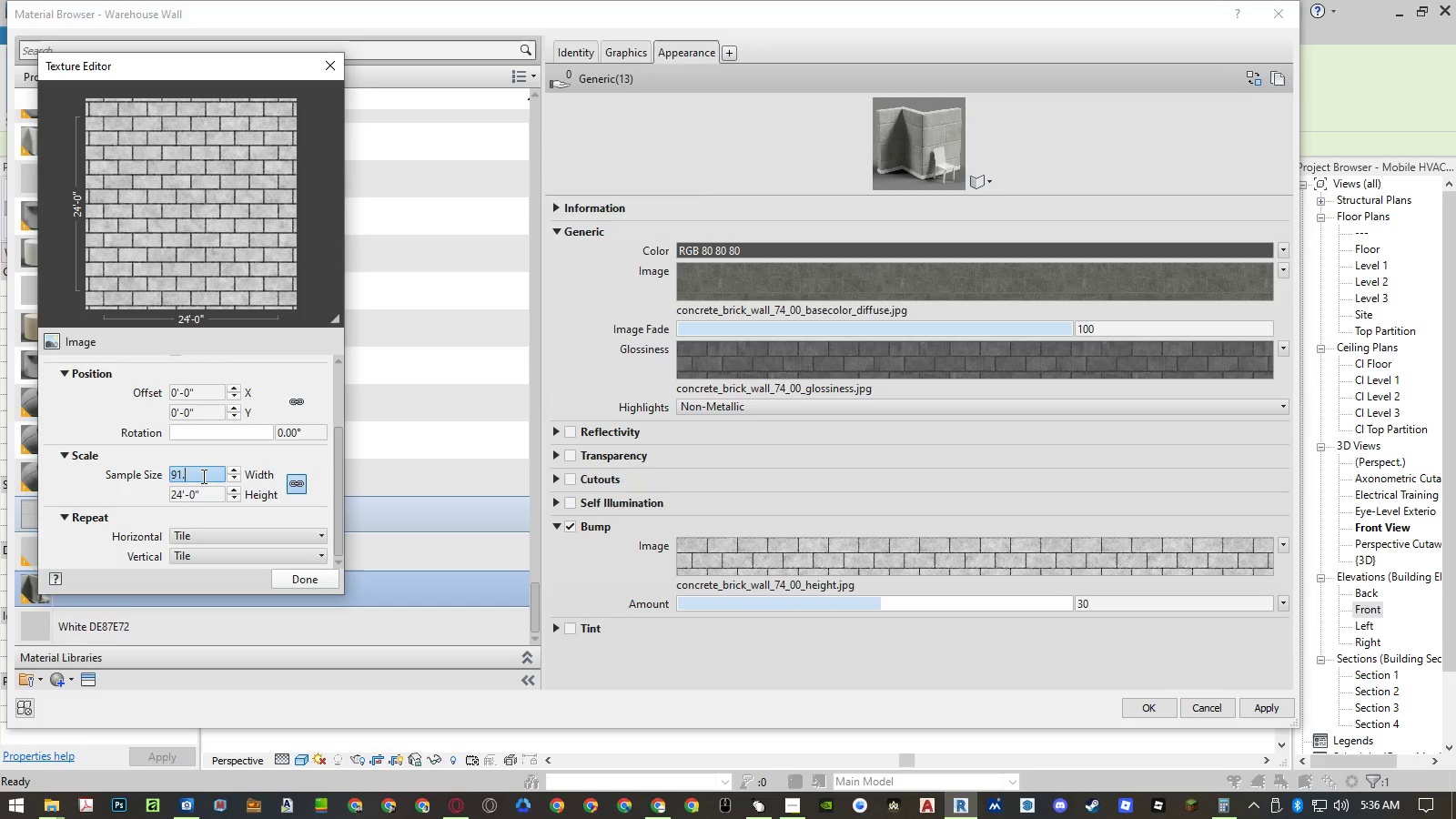 
key(Numpad5)
 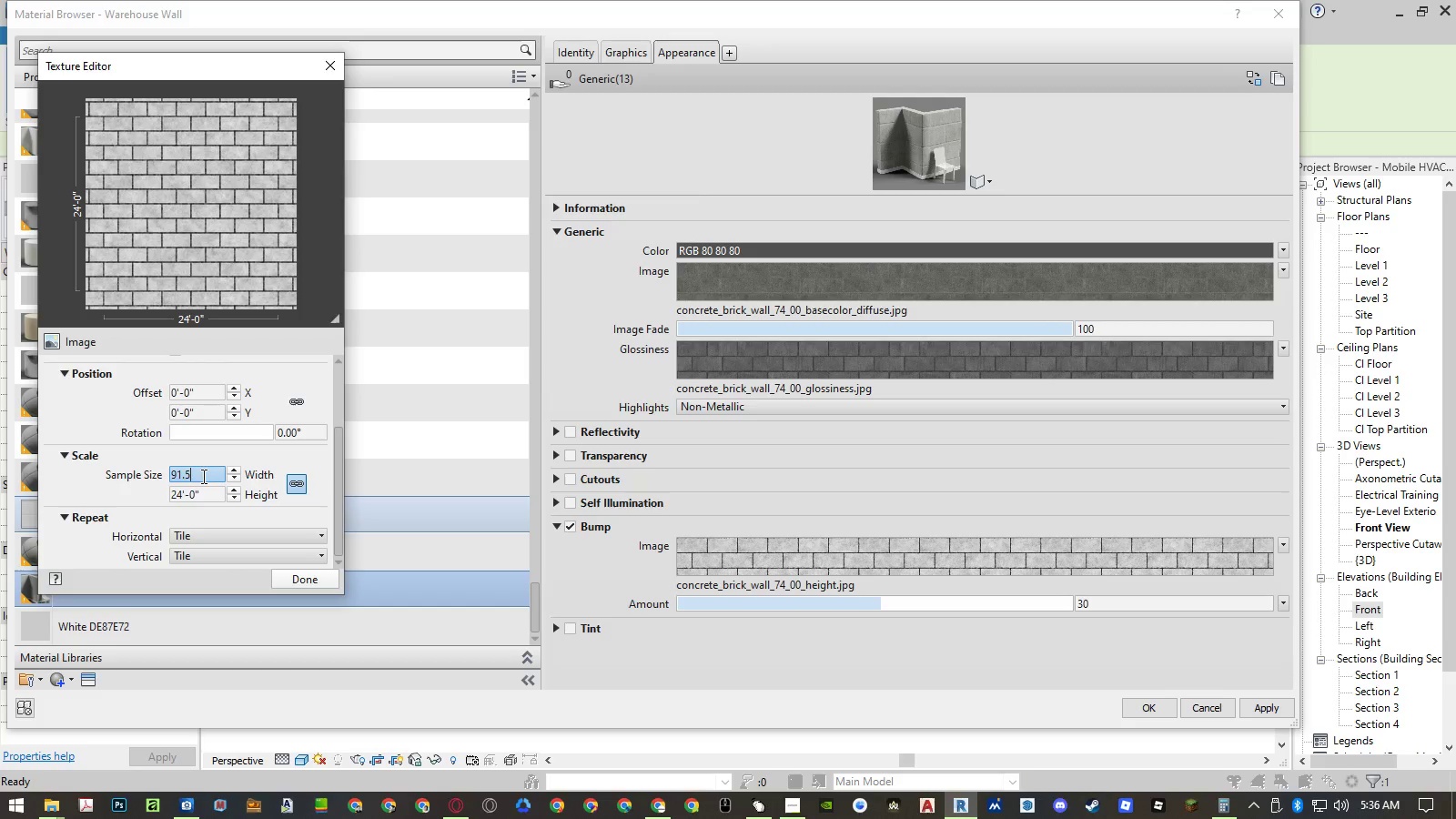 
key(NumpadEnter)
 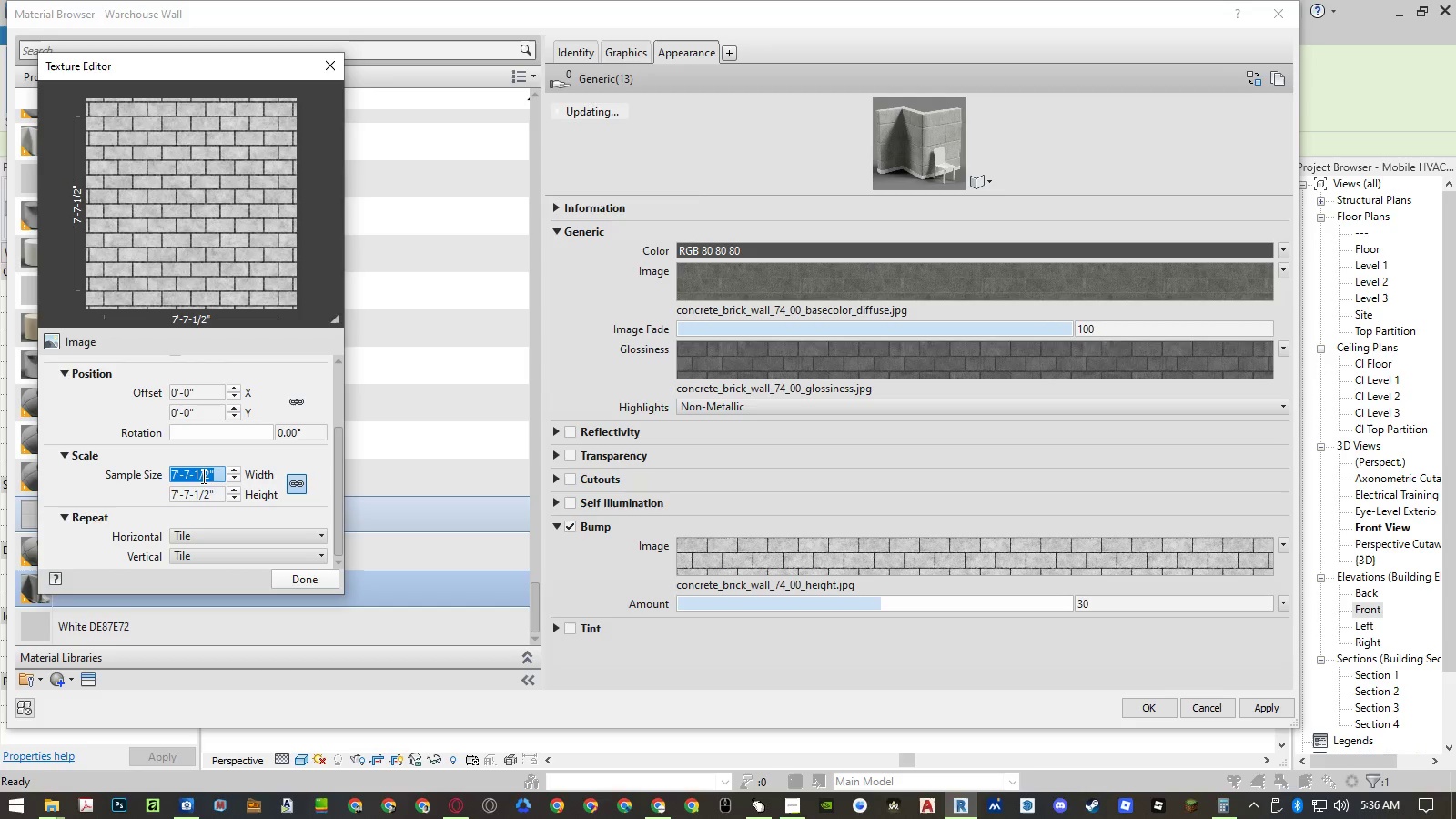 
key(Control+ControlLeft)
 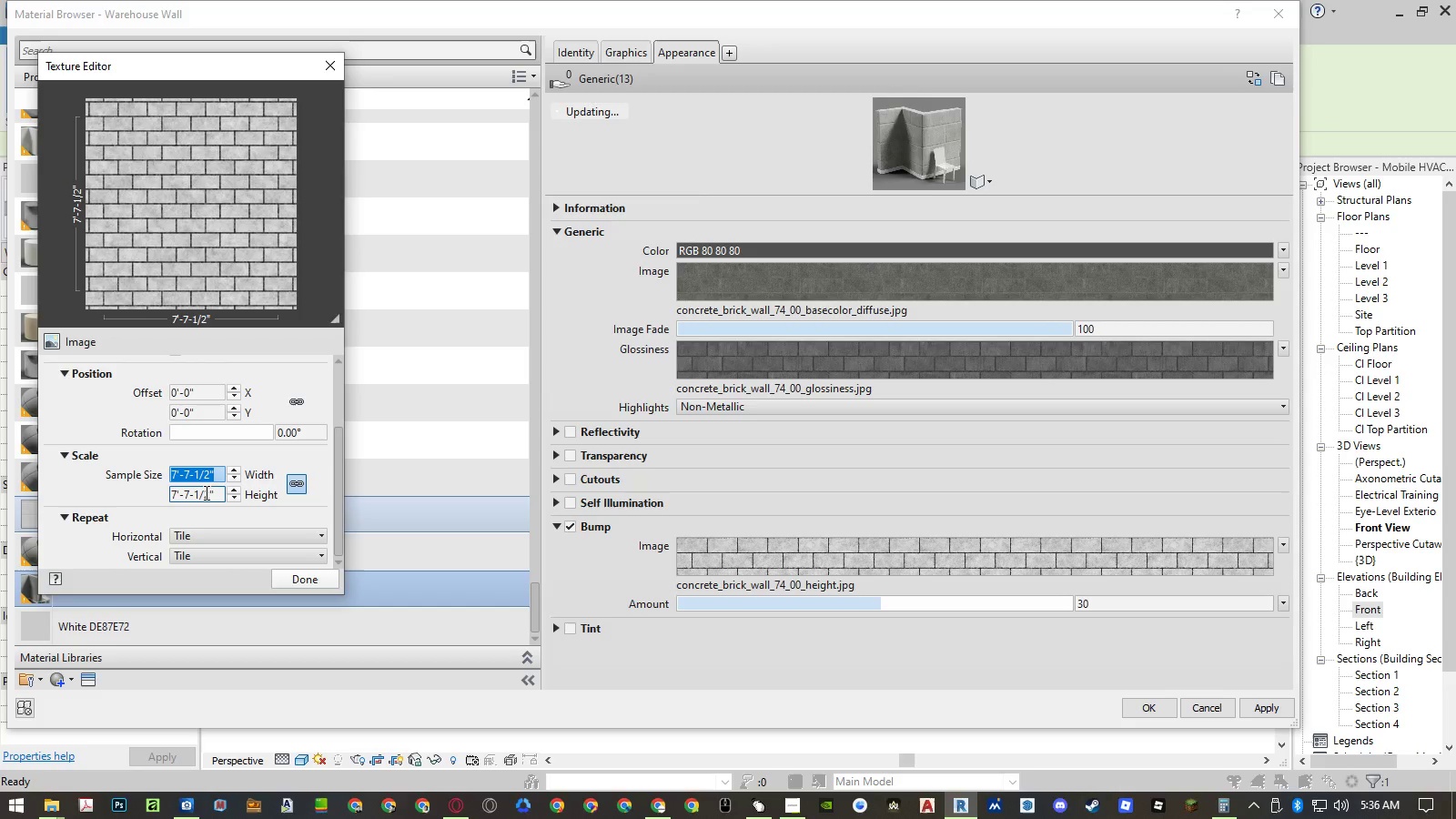 
key(Control+C)
 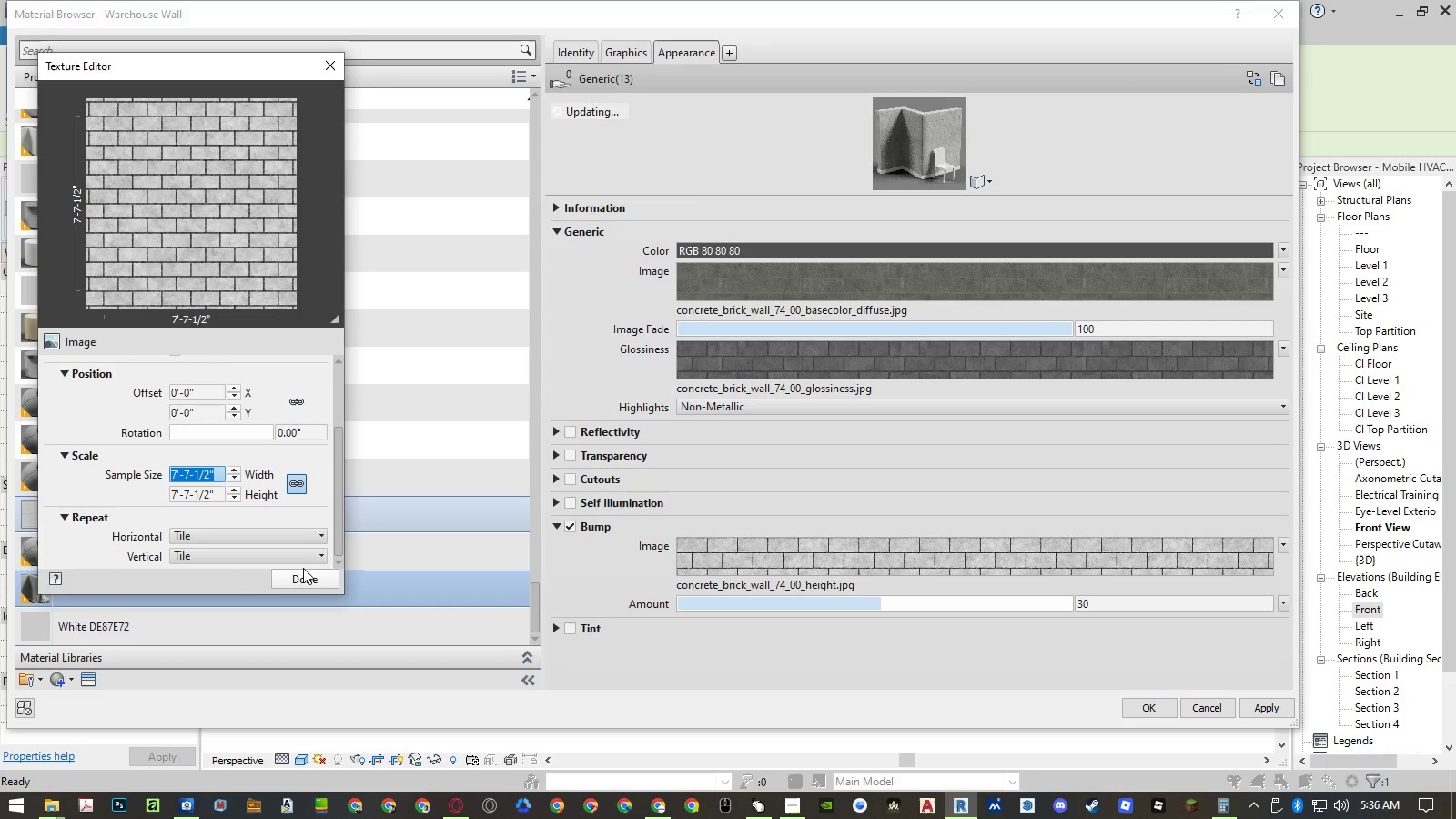 
left_click([303, 572])
 